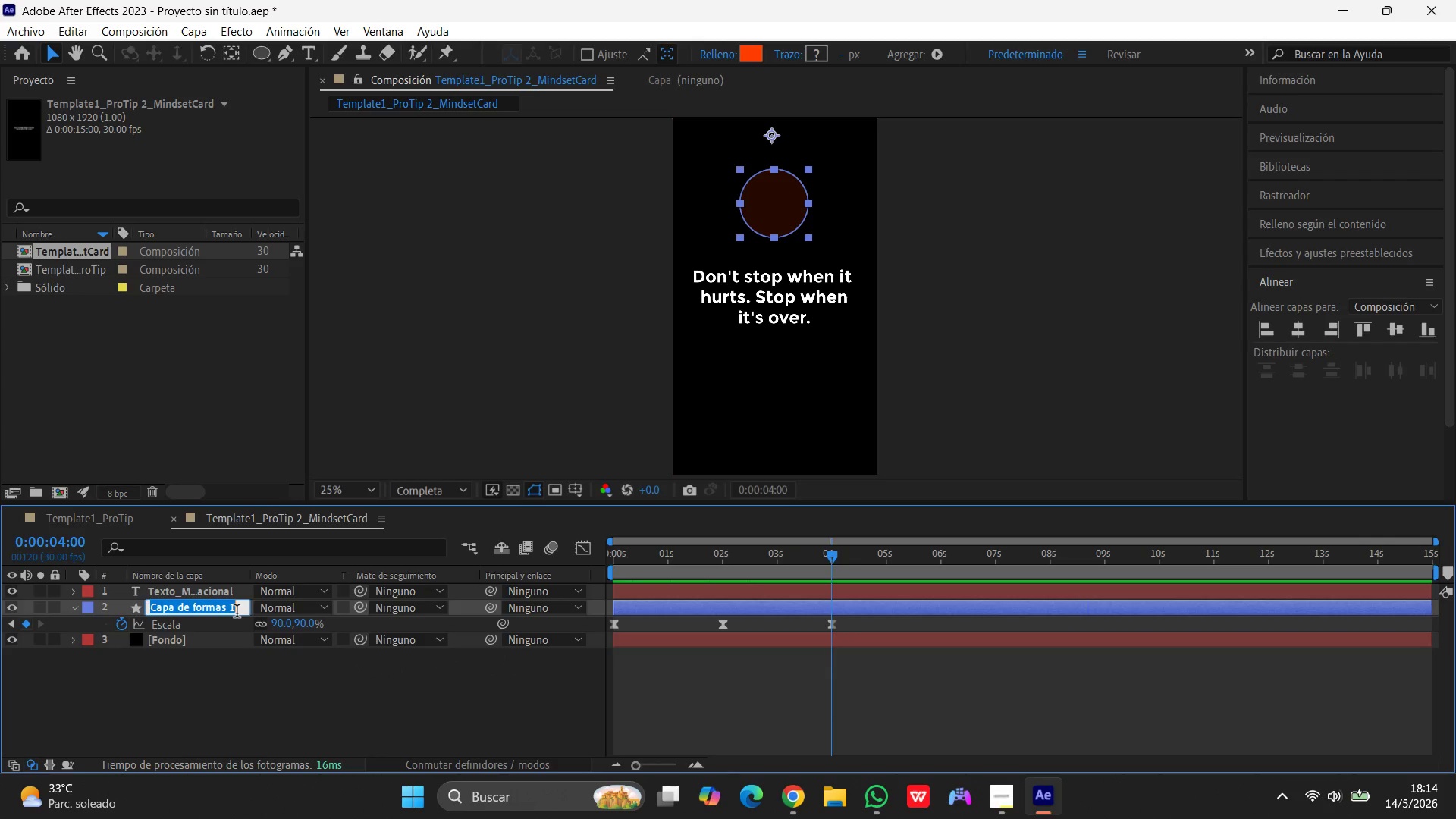 
type(Circulo)
 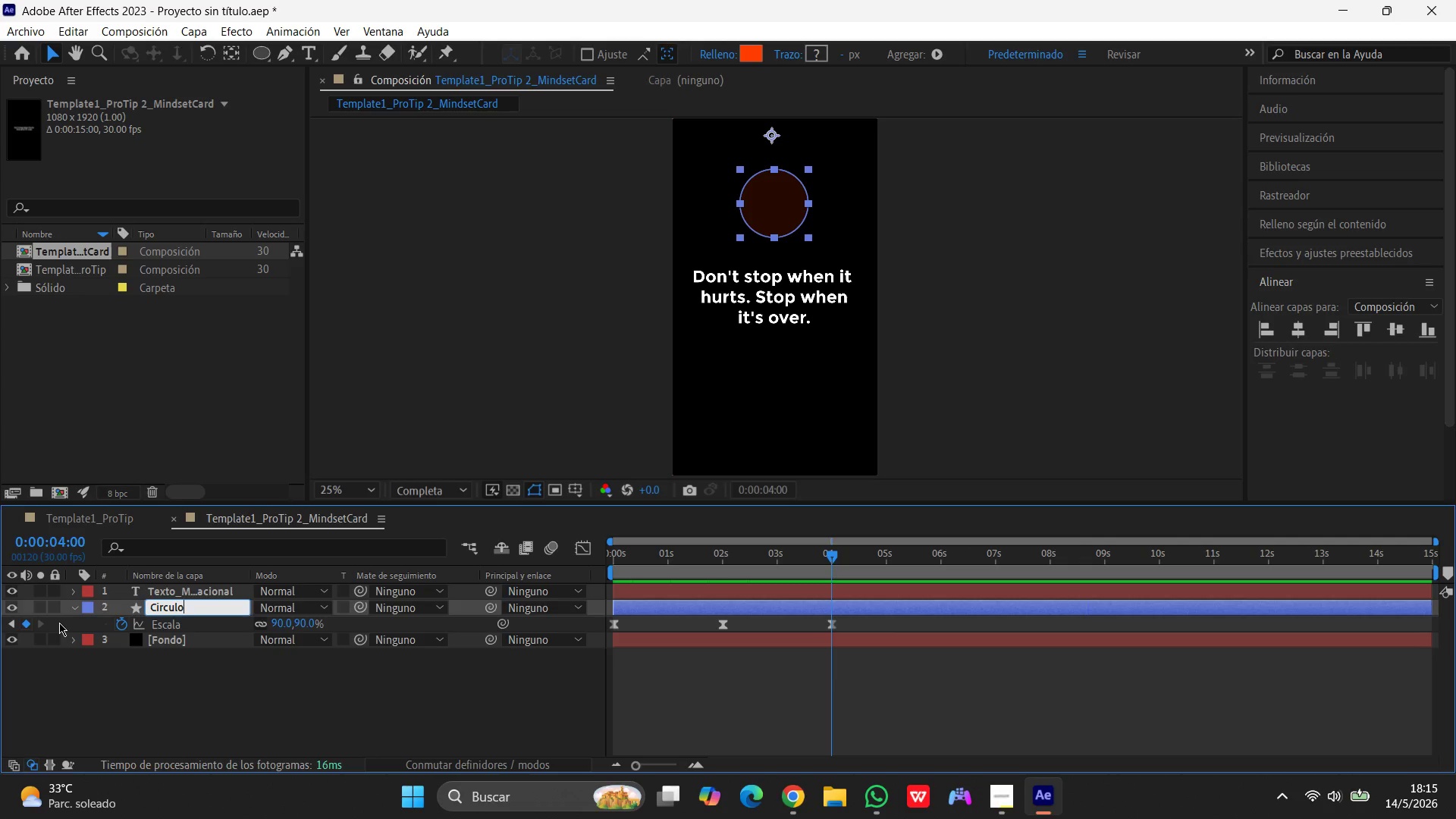 
left_click([74, 608])
 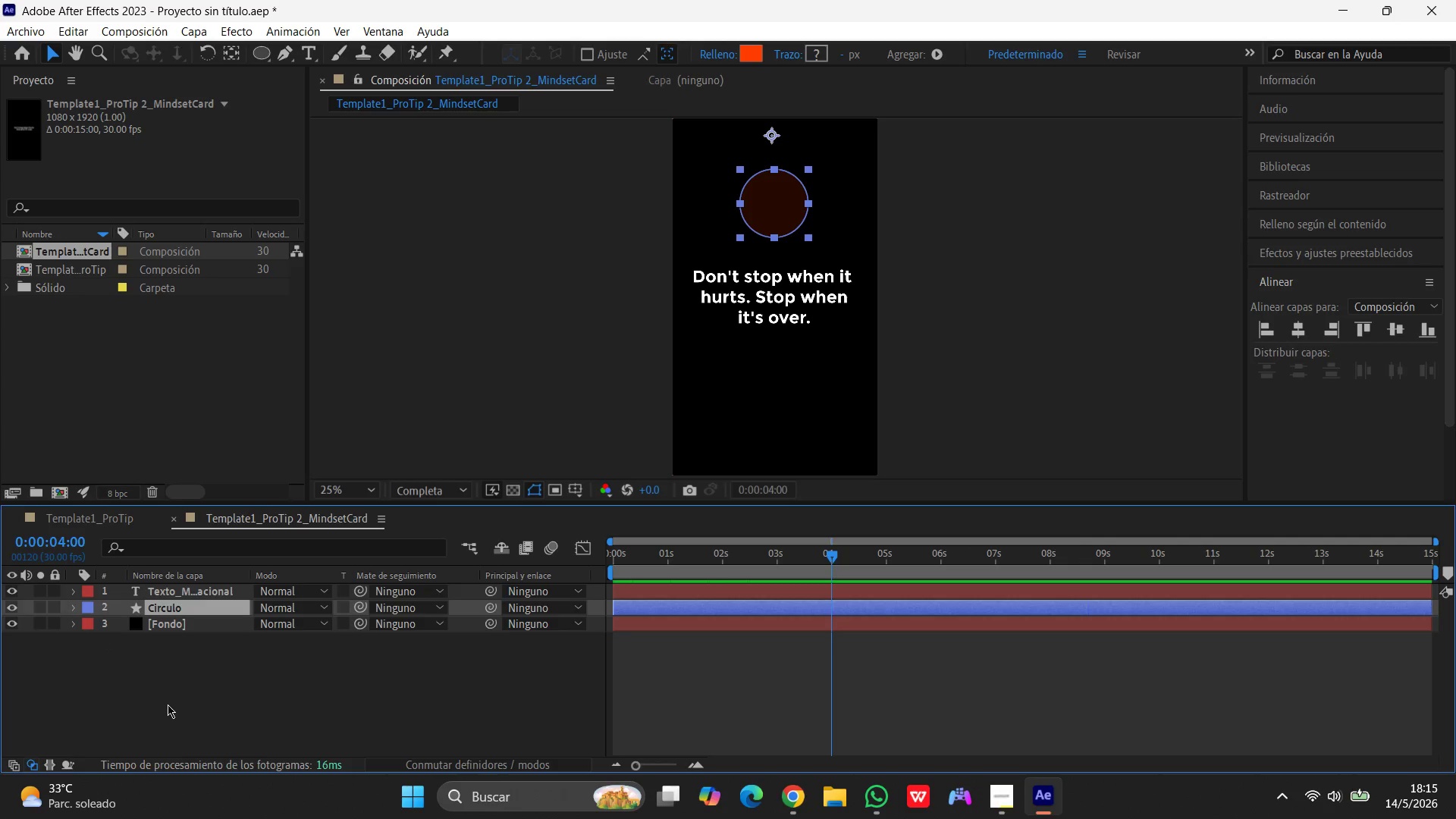 
left_click([168, 703])
 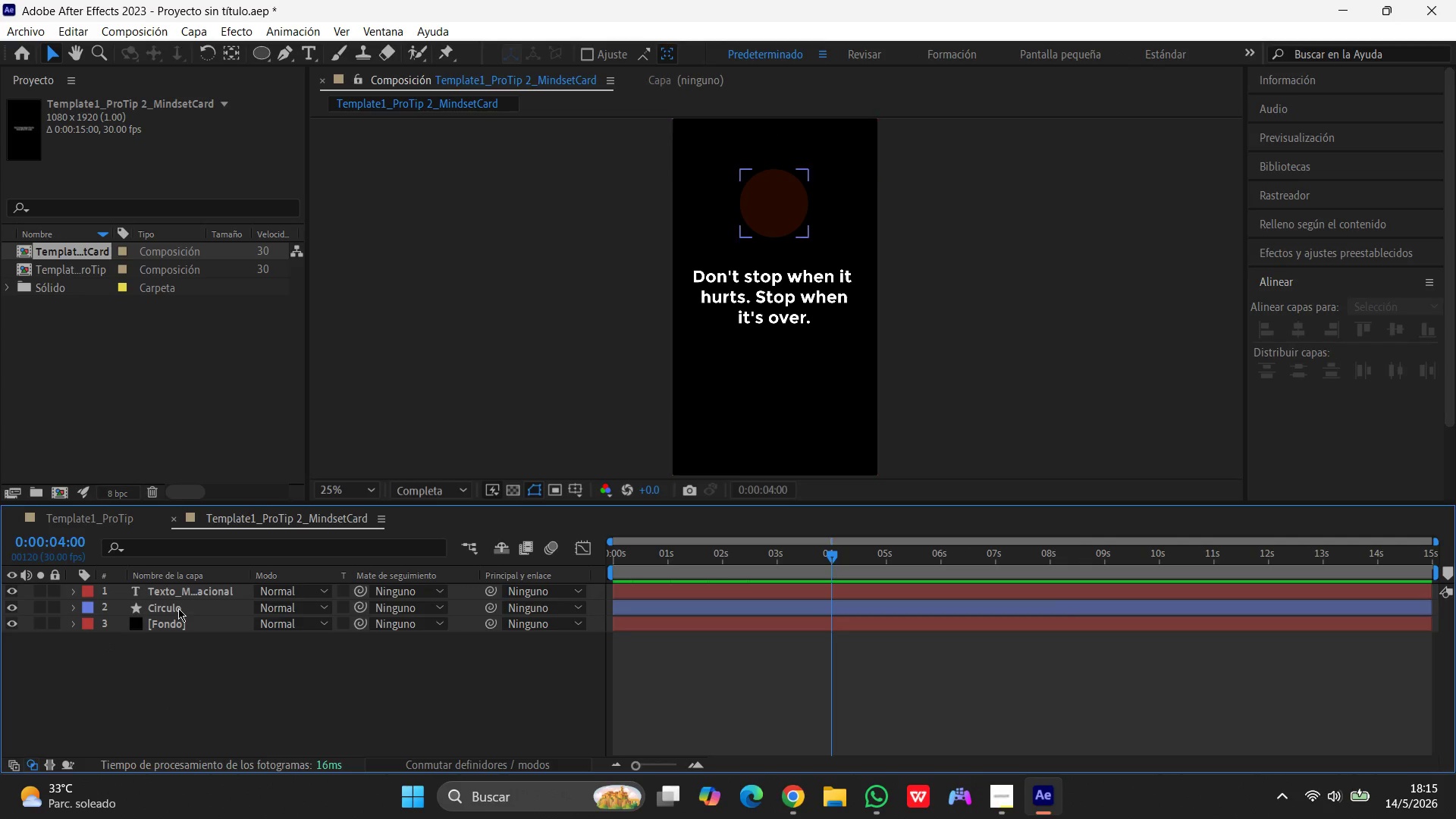 
left_click([178, 608])
 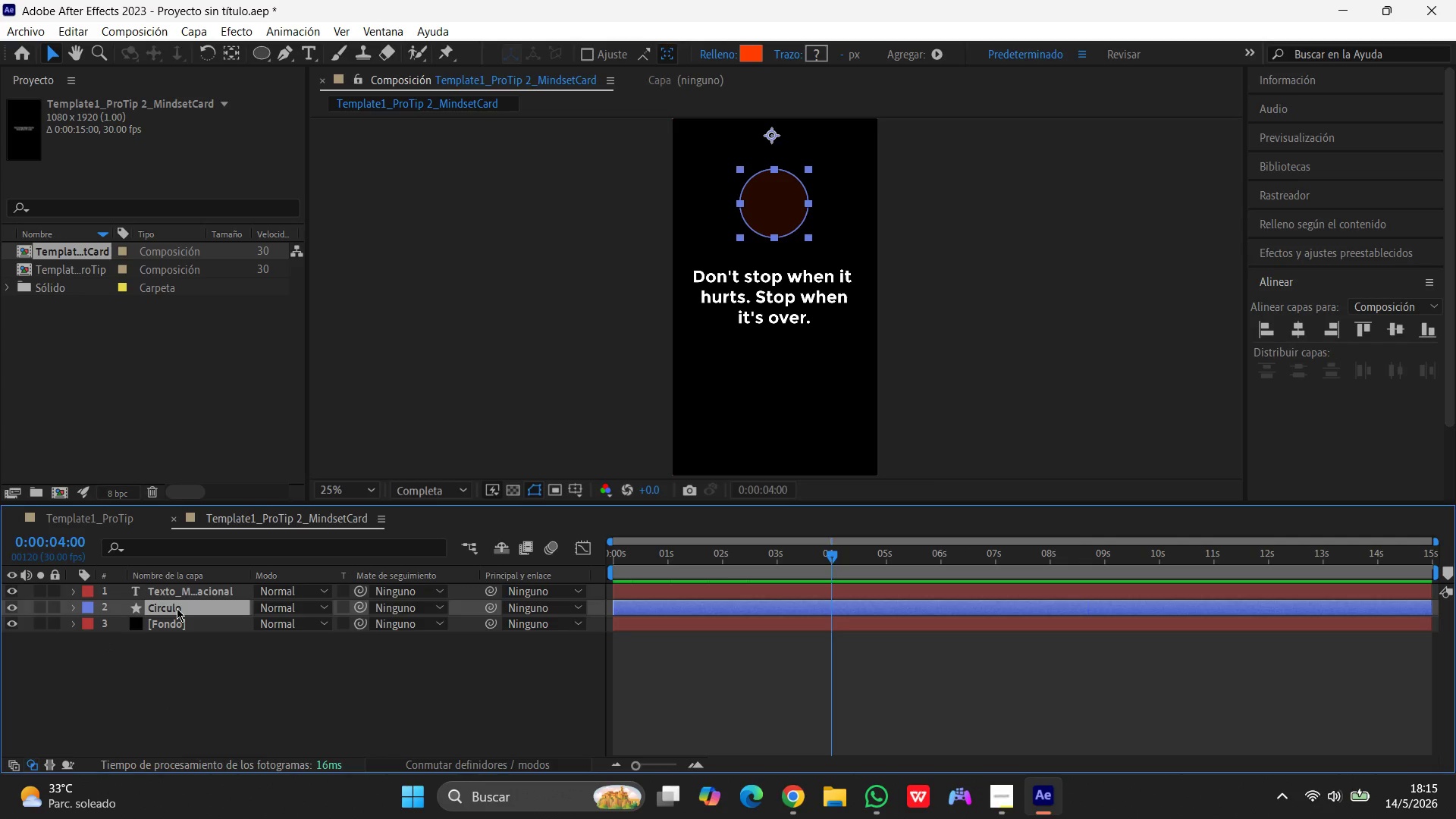 
key(Control+D)
 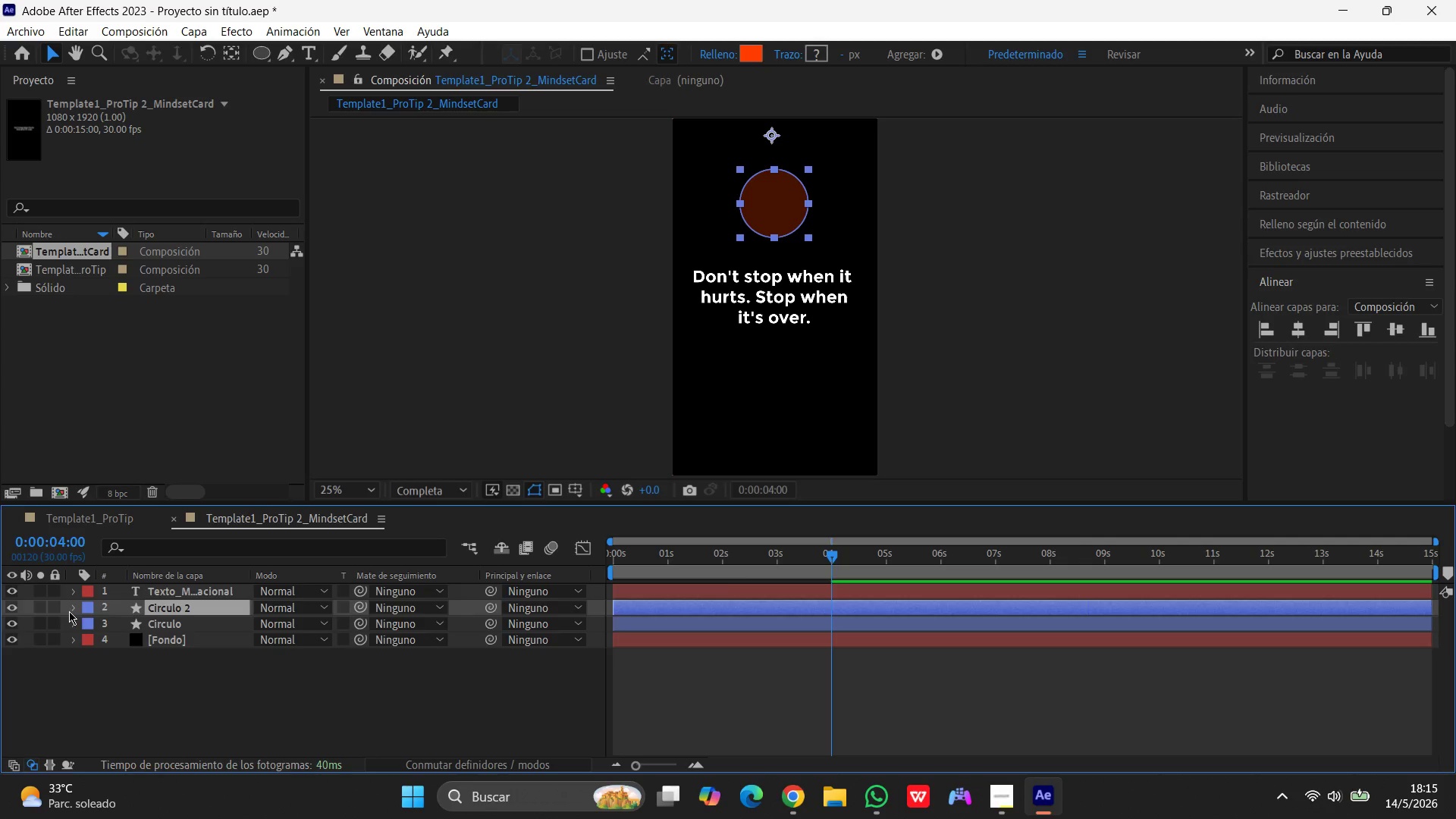 
wait(5.77)
 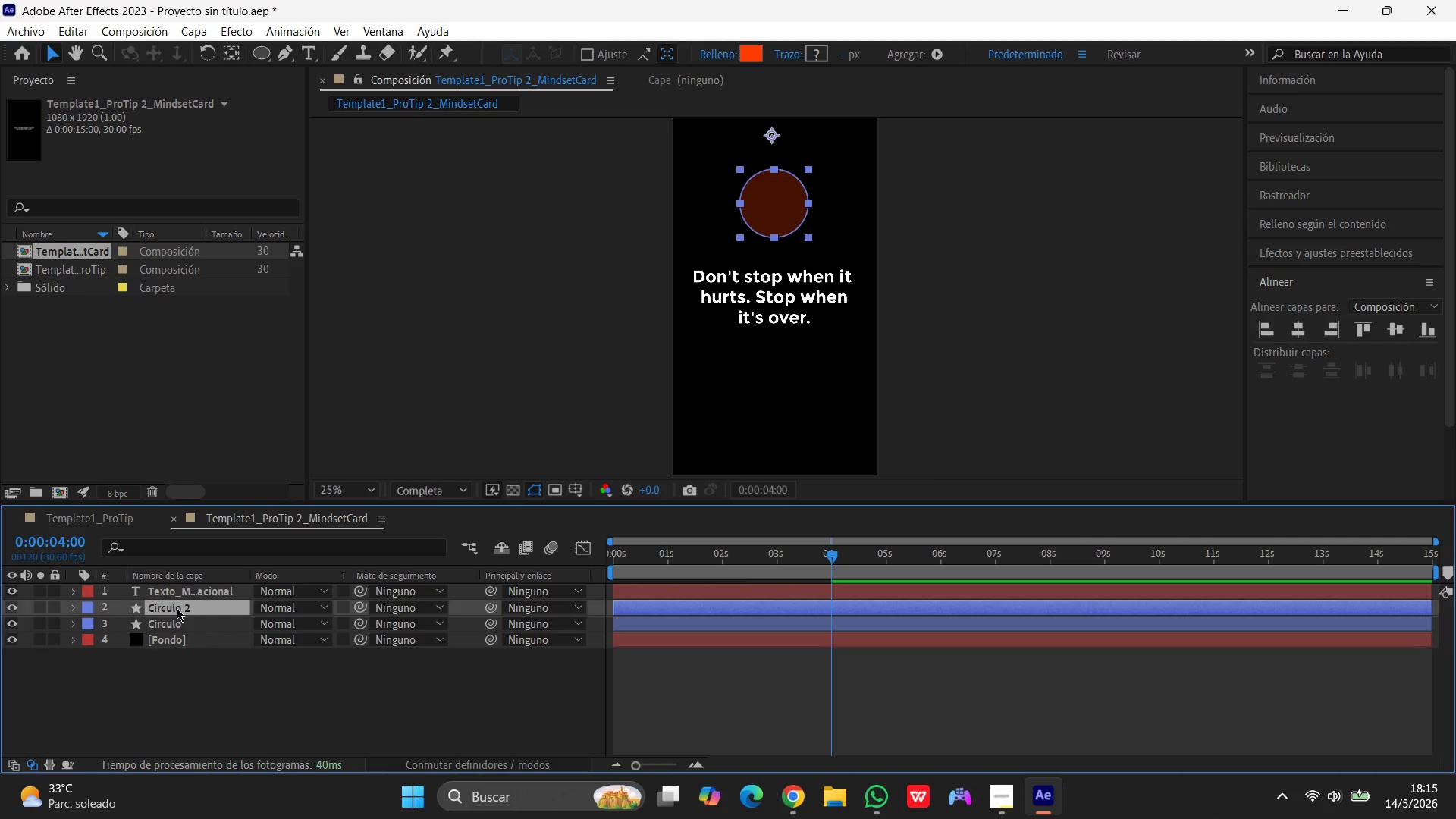 
left_click_drag(start_coordinate=[779, 200], to_coordinate=[746, 384])
 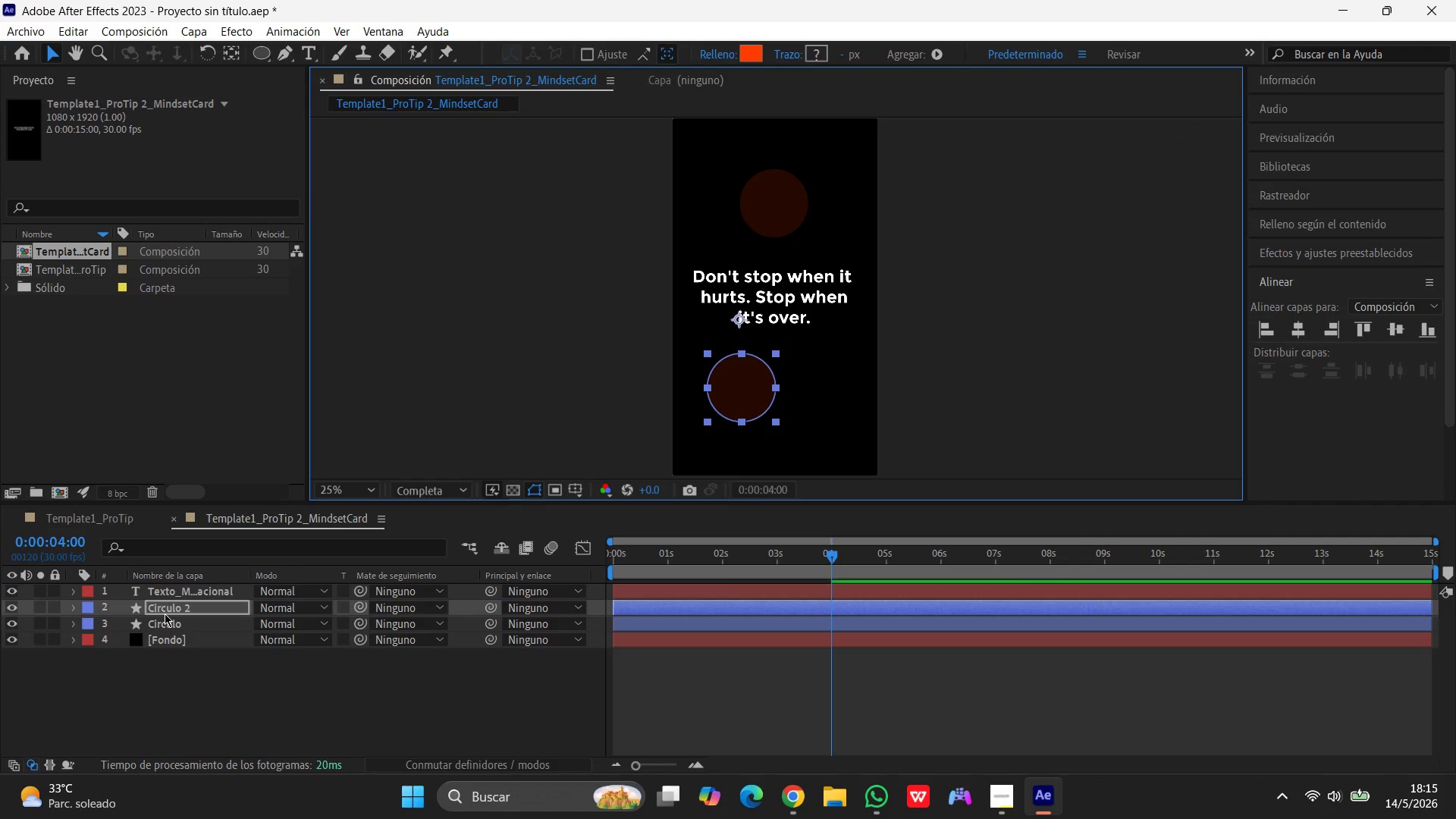 
left_click([73, 608])
 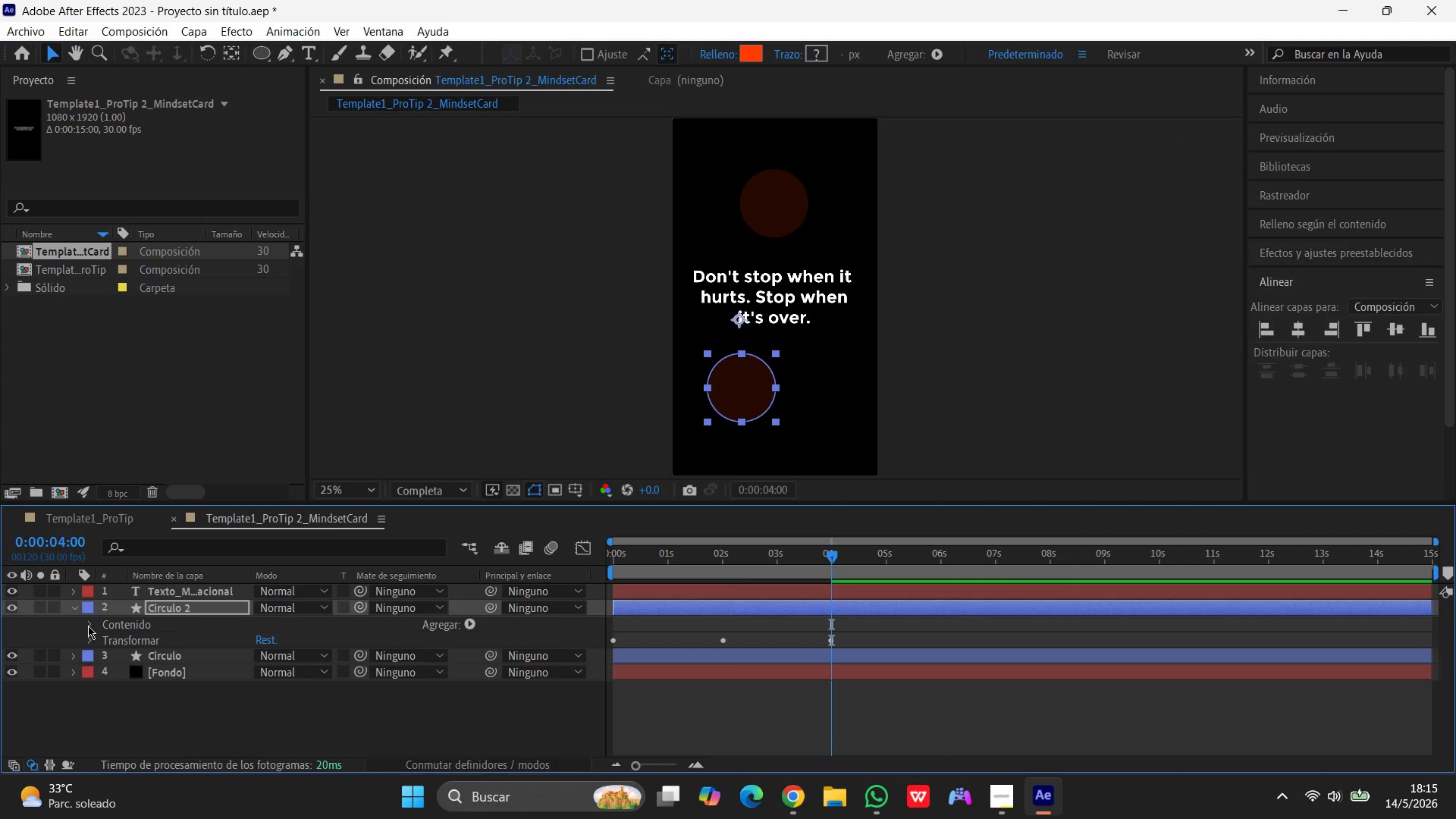 
left_click([88, 626])
 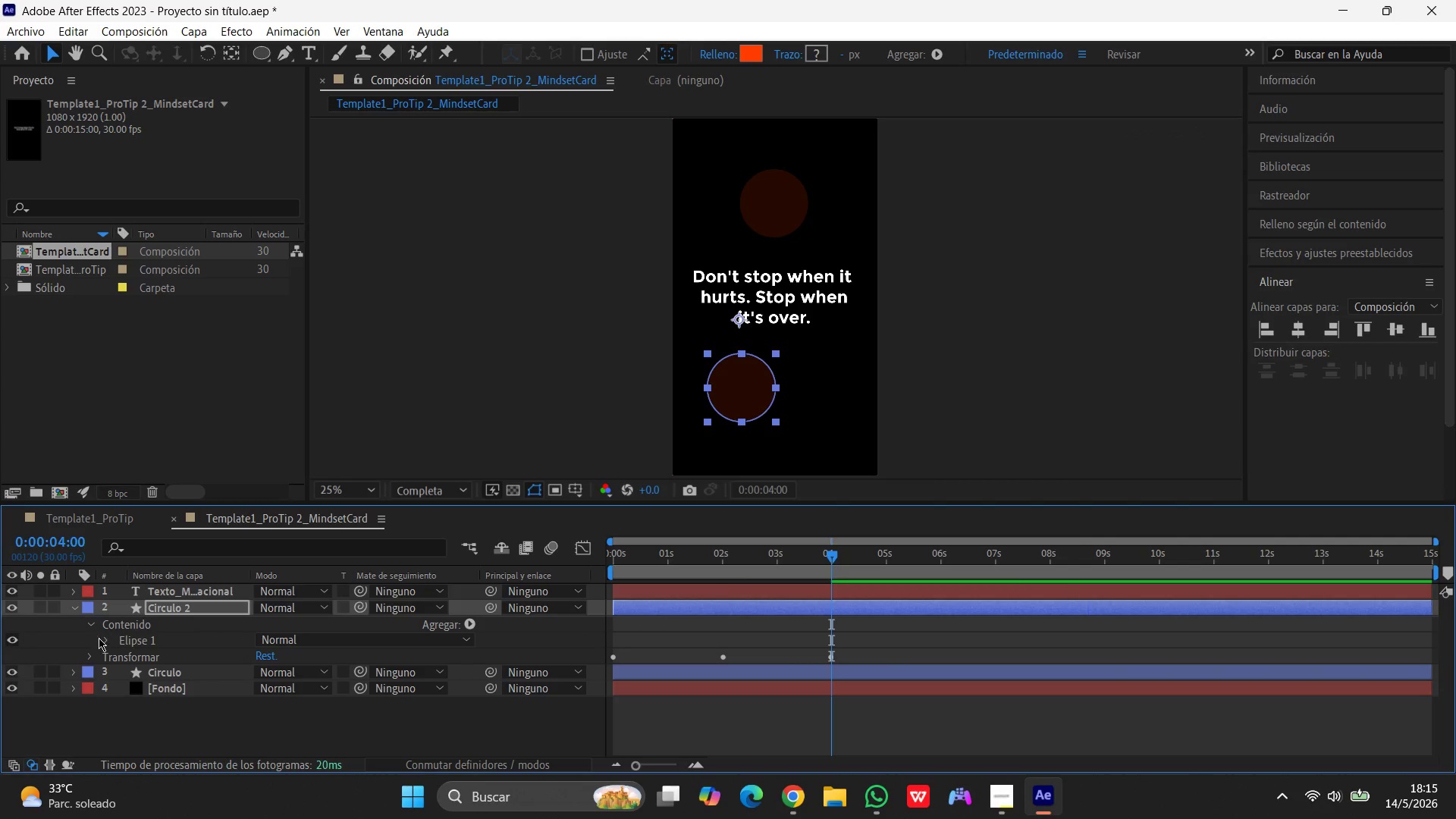 
left_click([99, 639])
 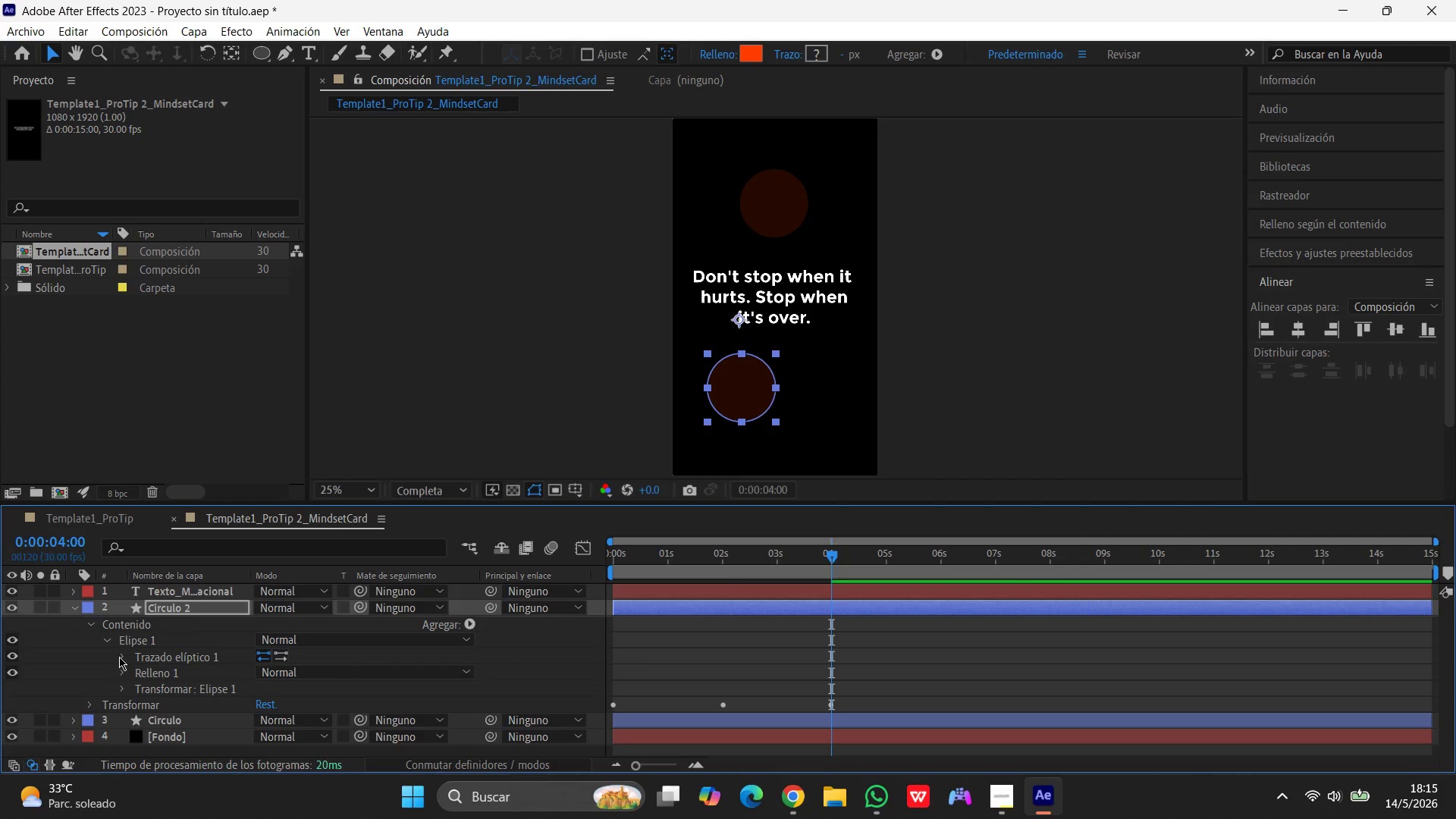 
left_click([119, 657])
 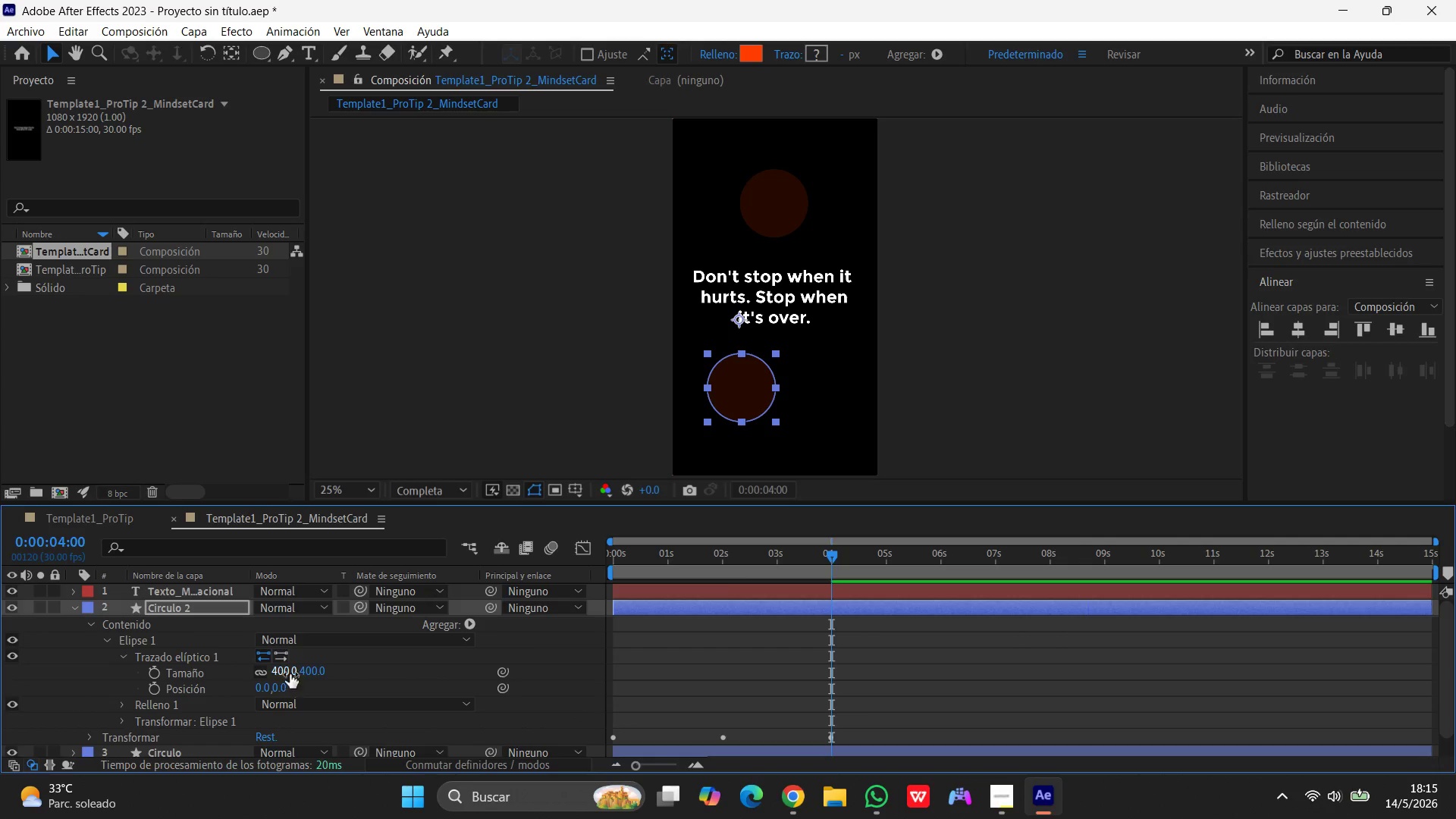 
left_click([287, 669])
 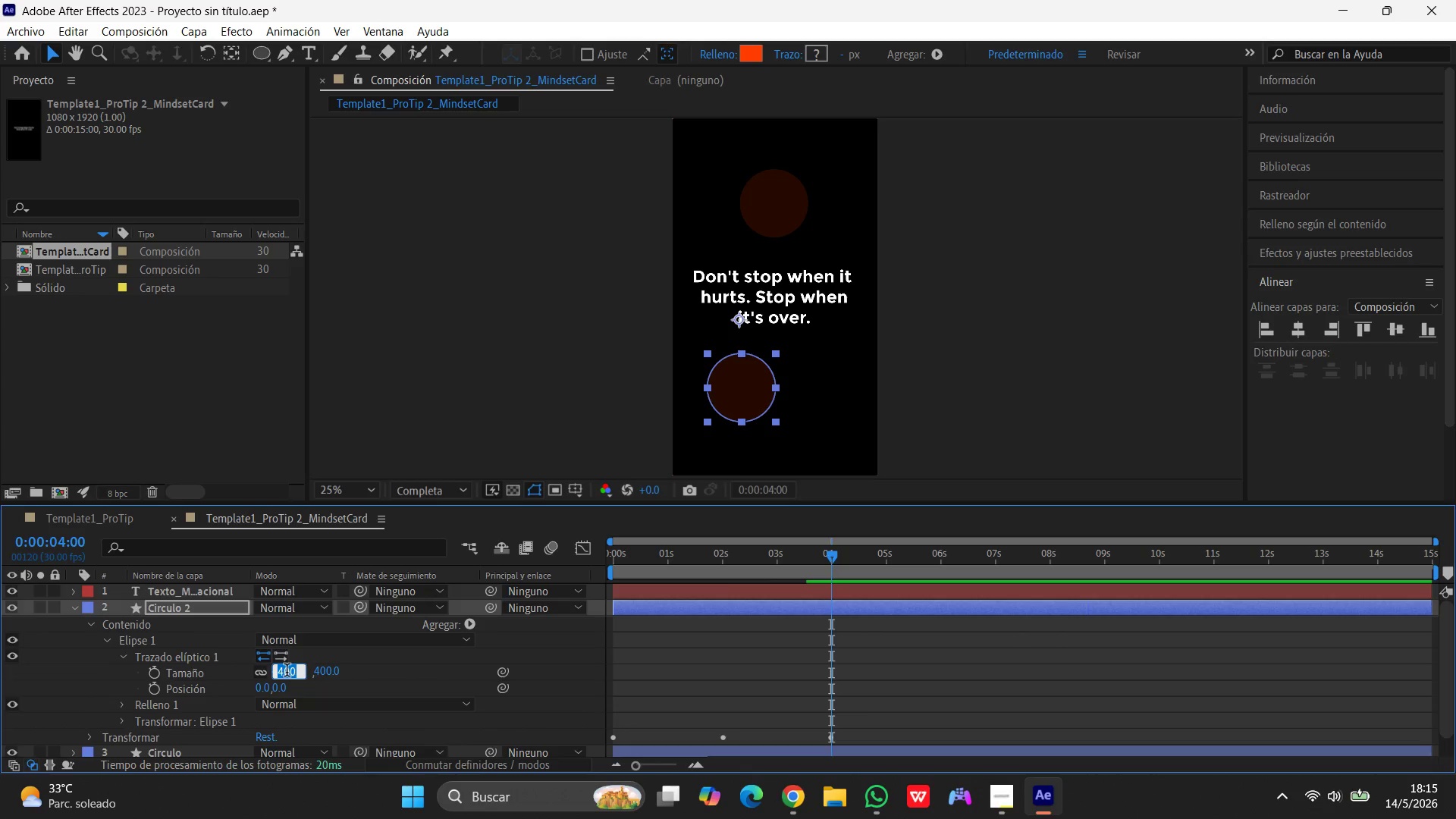 
wait(5.67)
 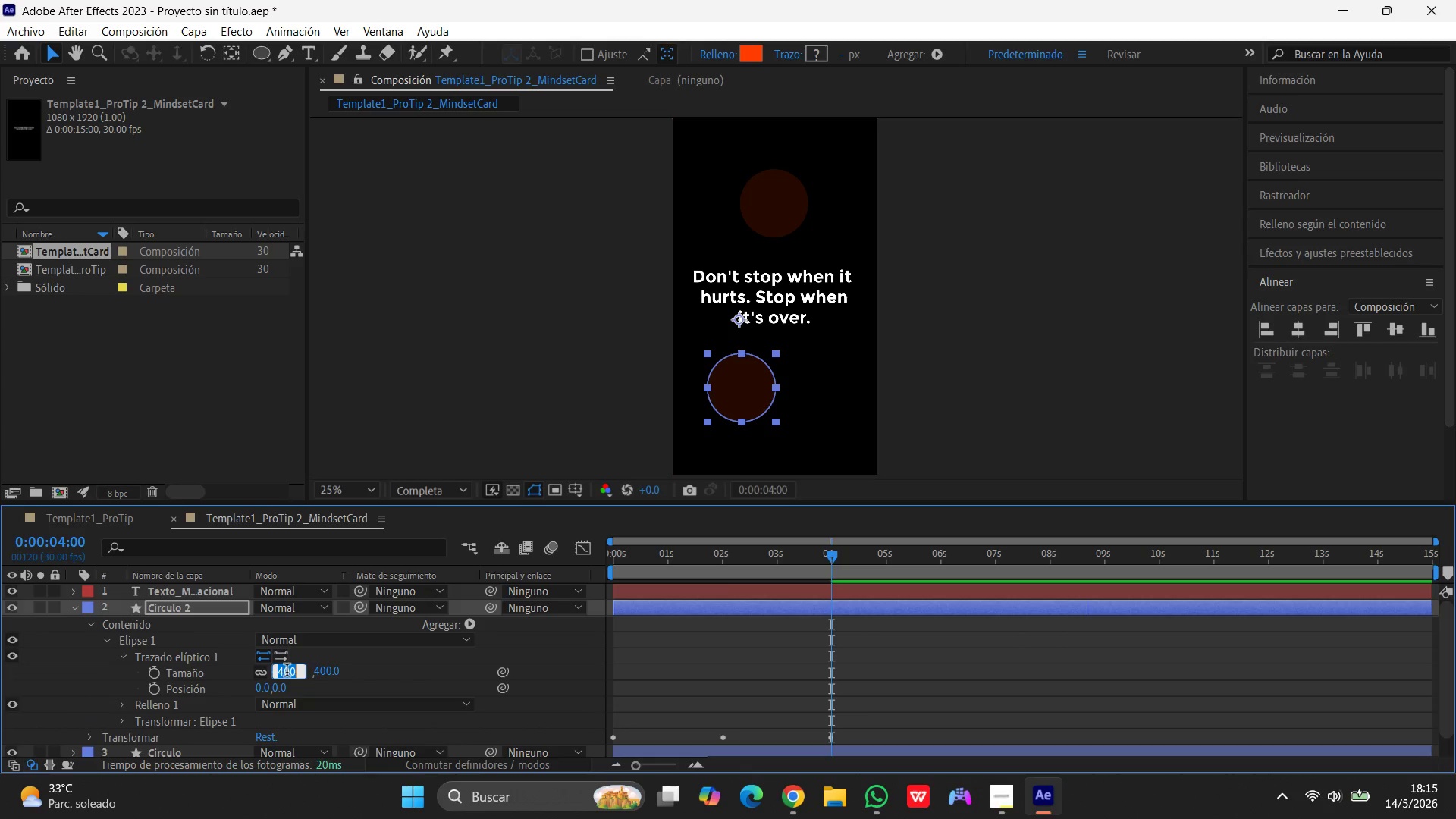 
key(Numpad2)
 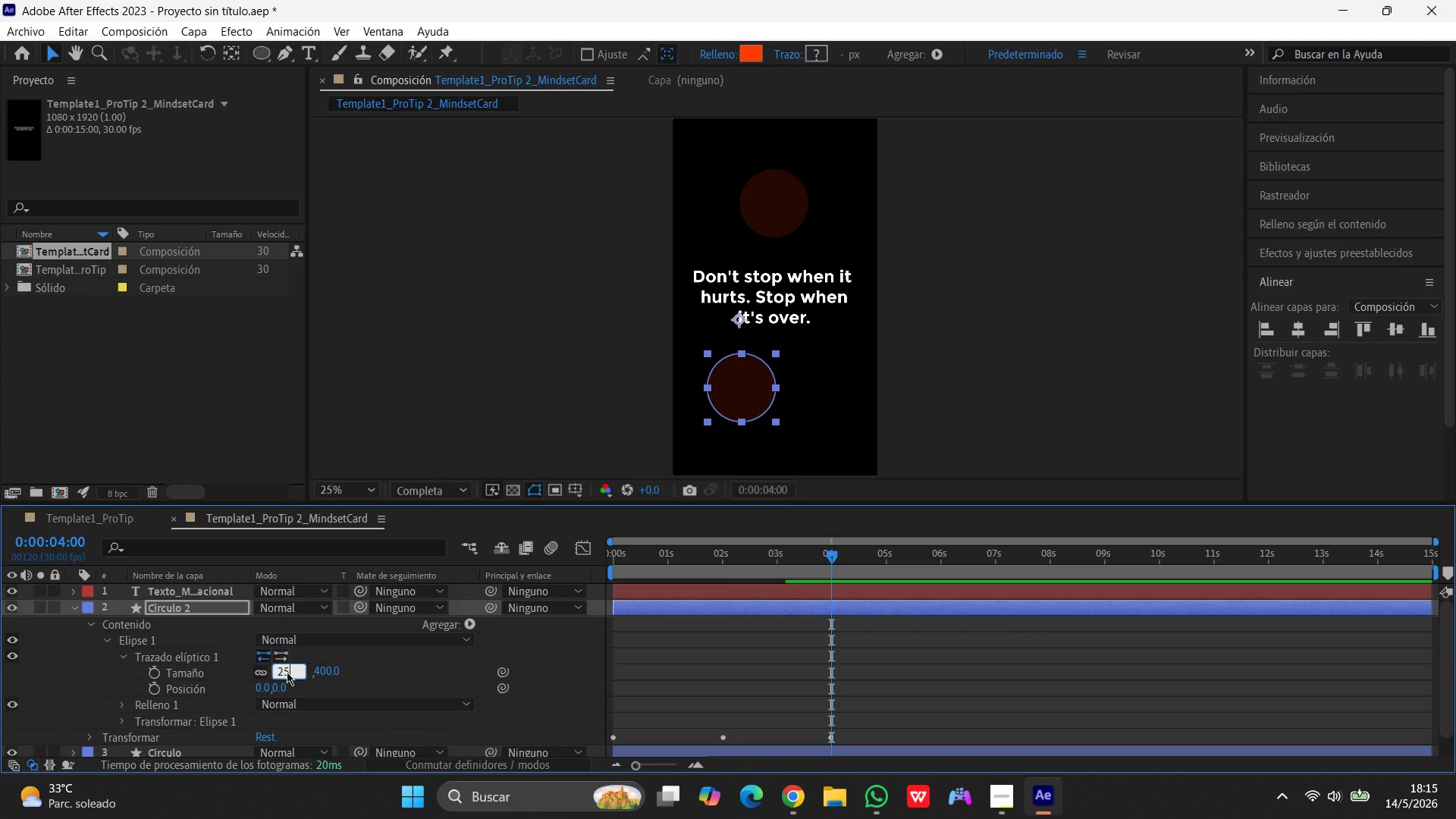 
key(Numpad5)
 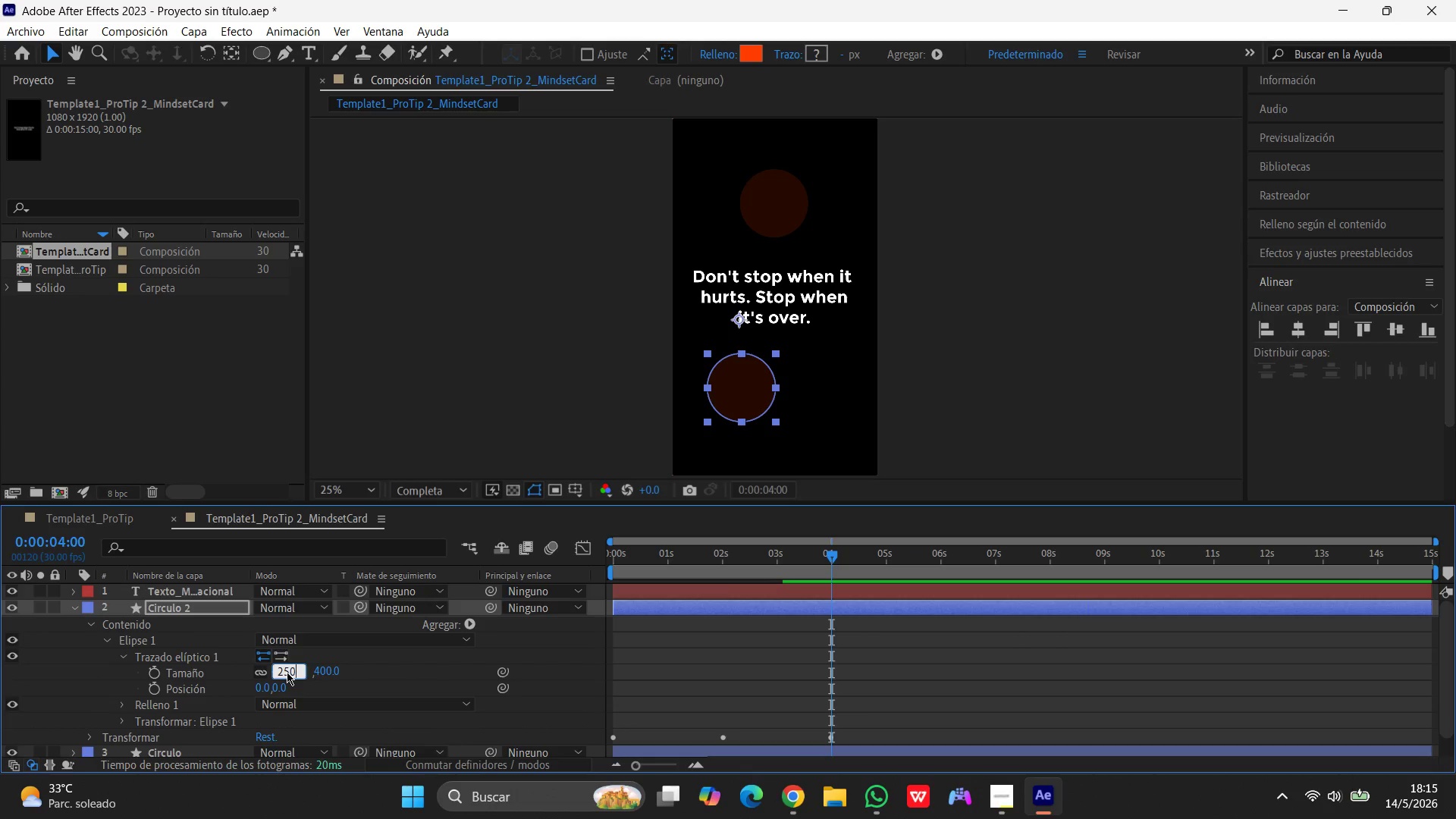 
key(Numpad0)
 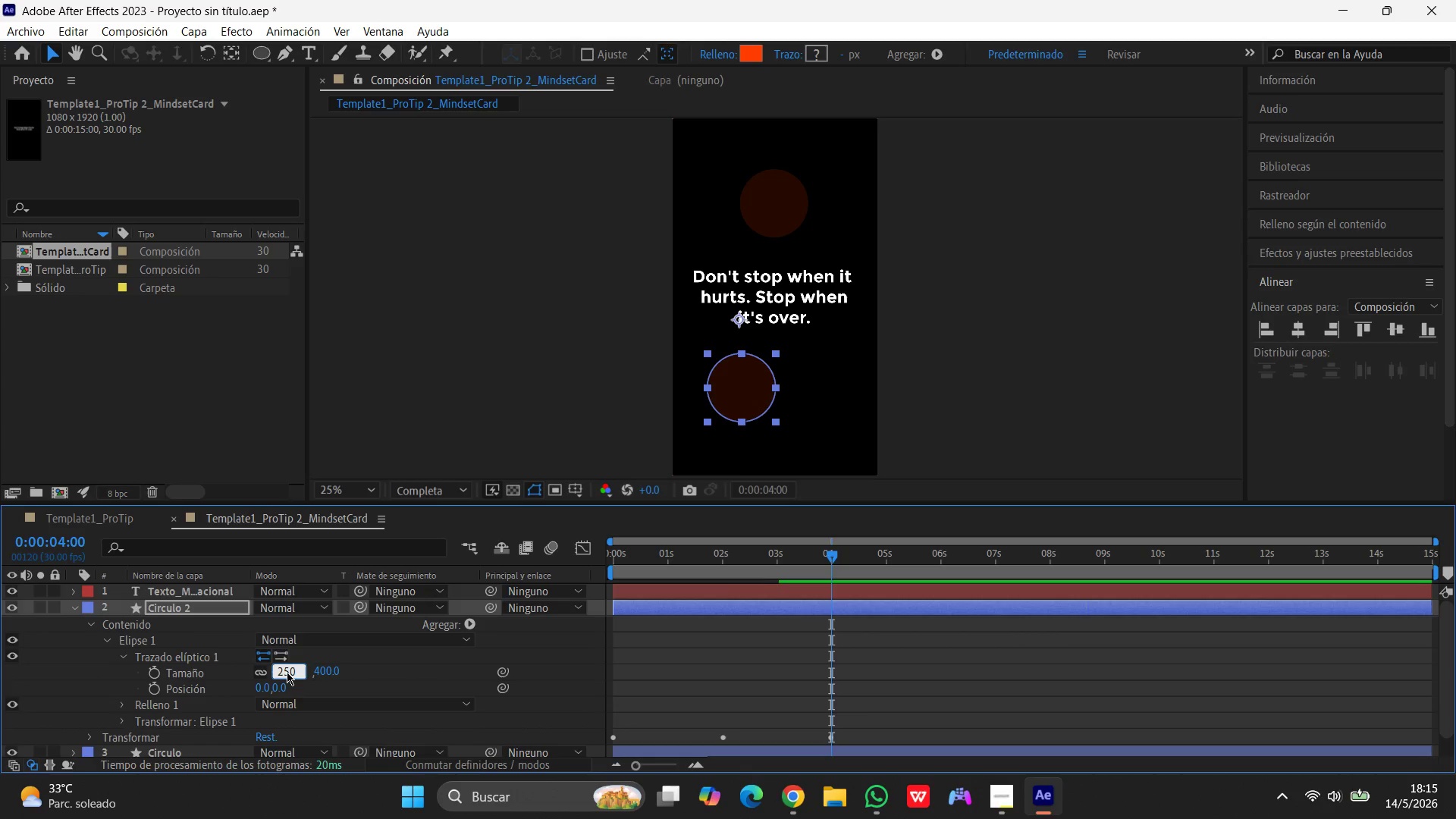 
key(Enter)
 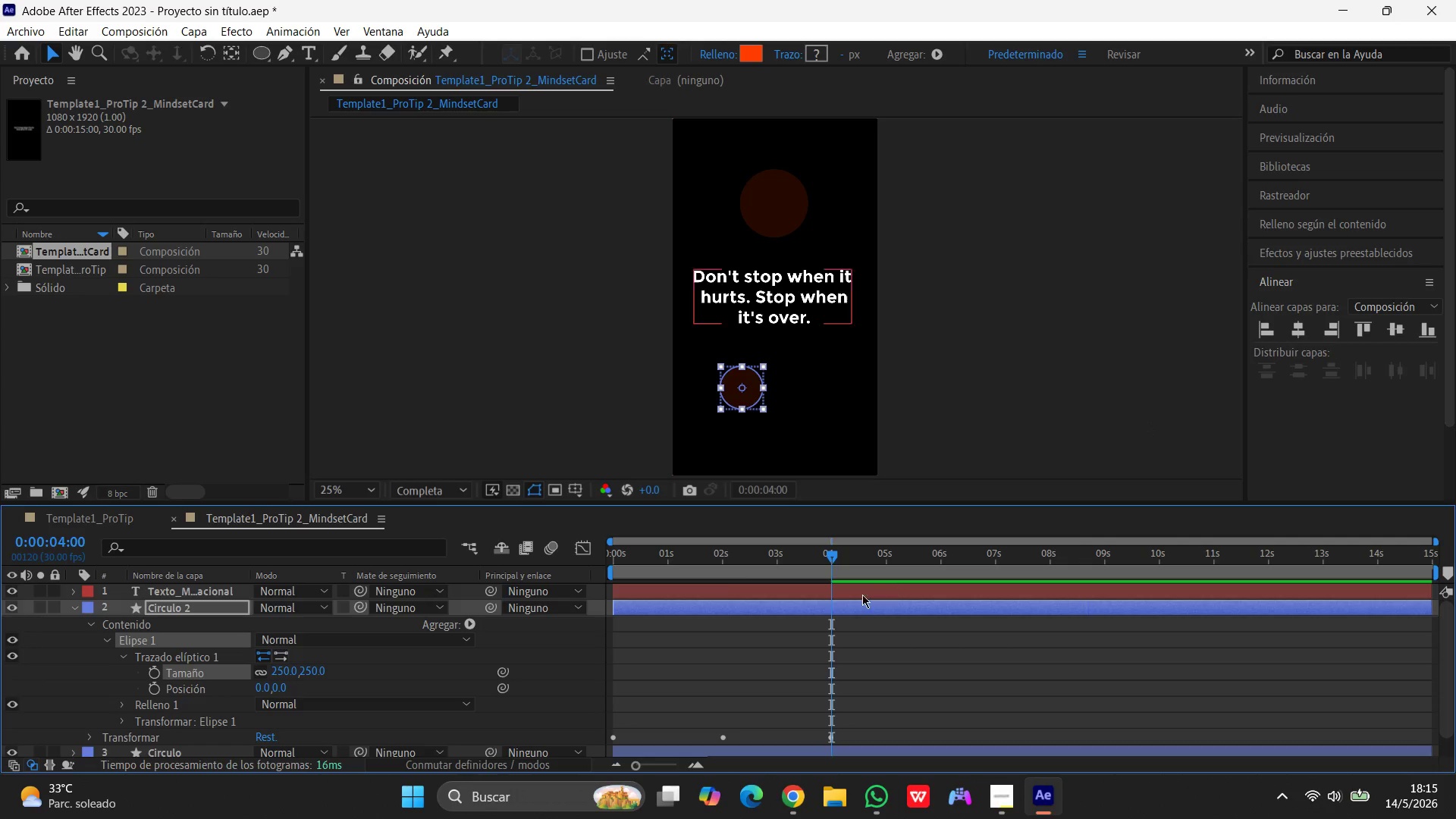 
wait(6.19)
 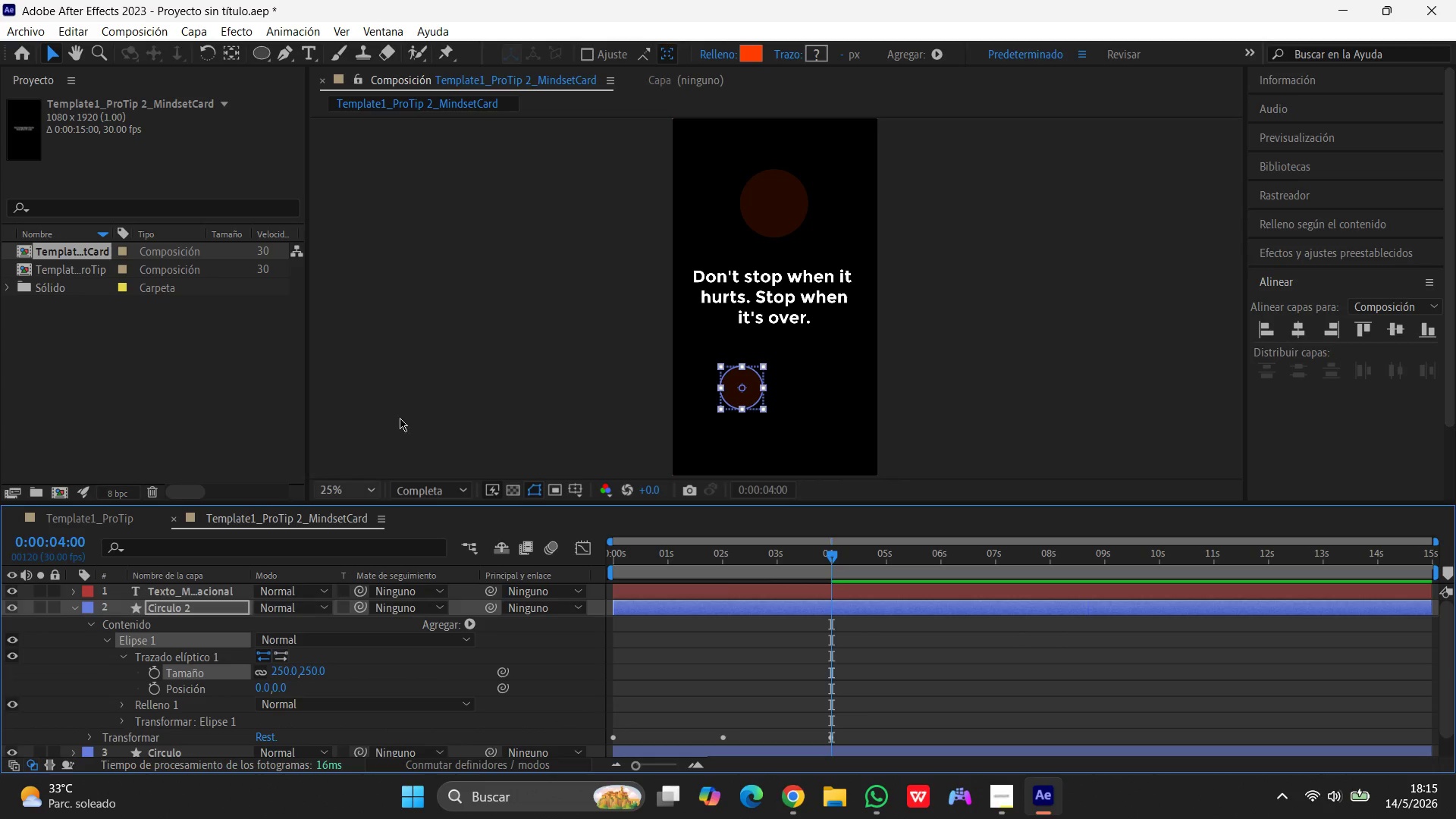 
scroll: coordinate [233, 681], scroll_direction: down, amount: 2.0
 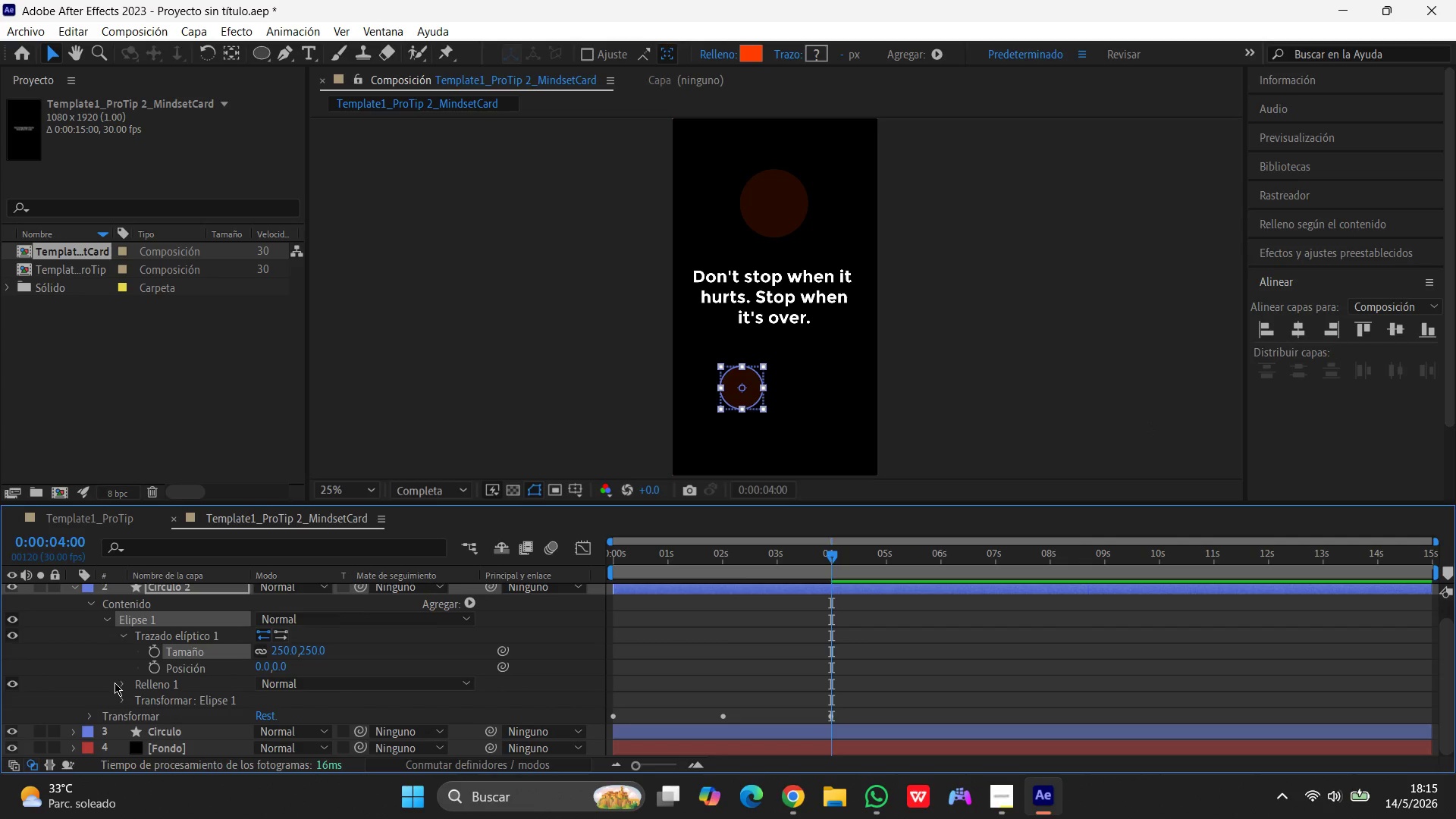 
left_click([125, 685])
 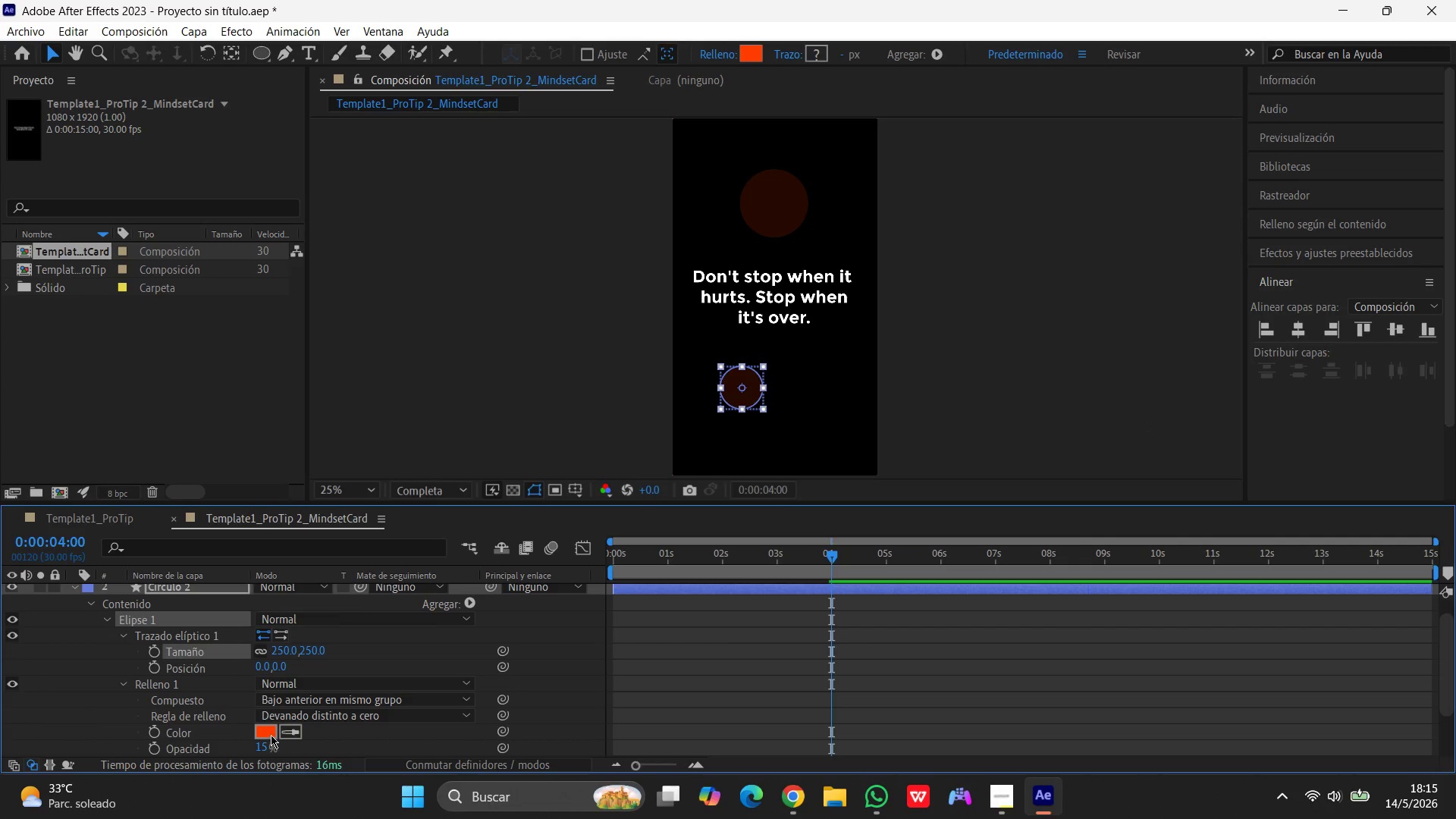 
left_click([268, 731])
 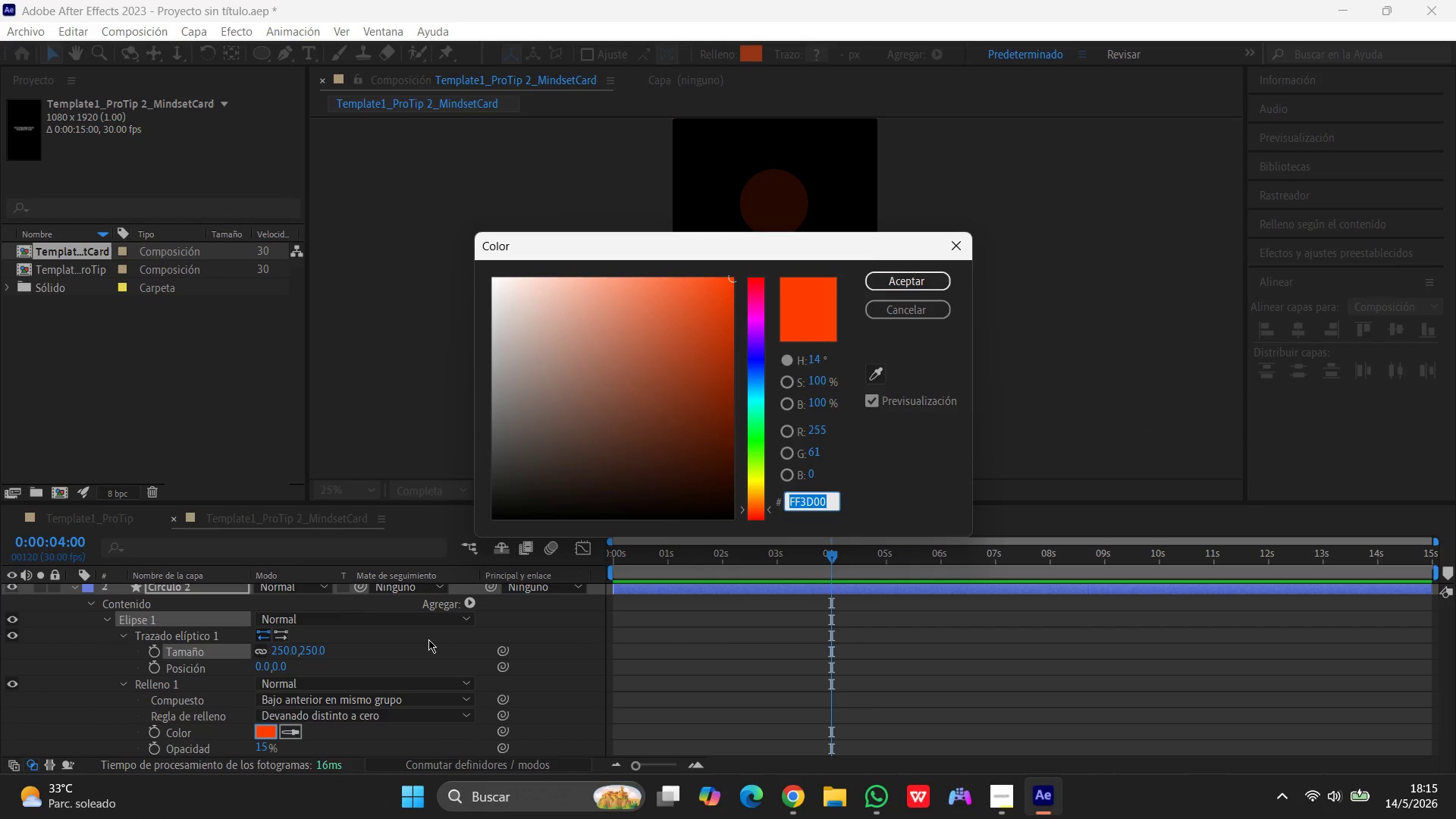 
wait(7.98)
 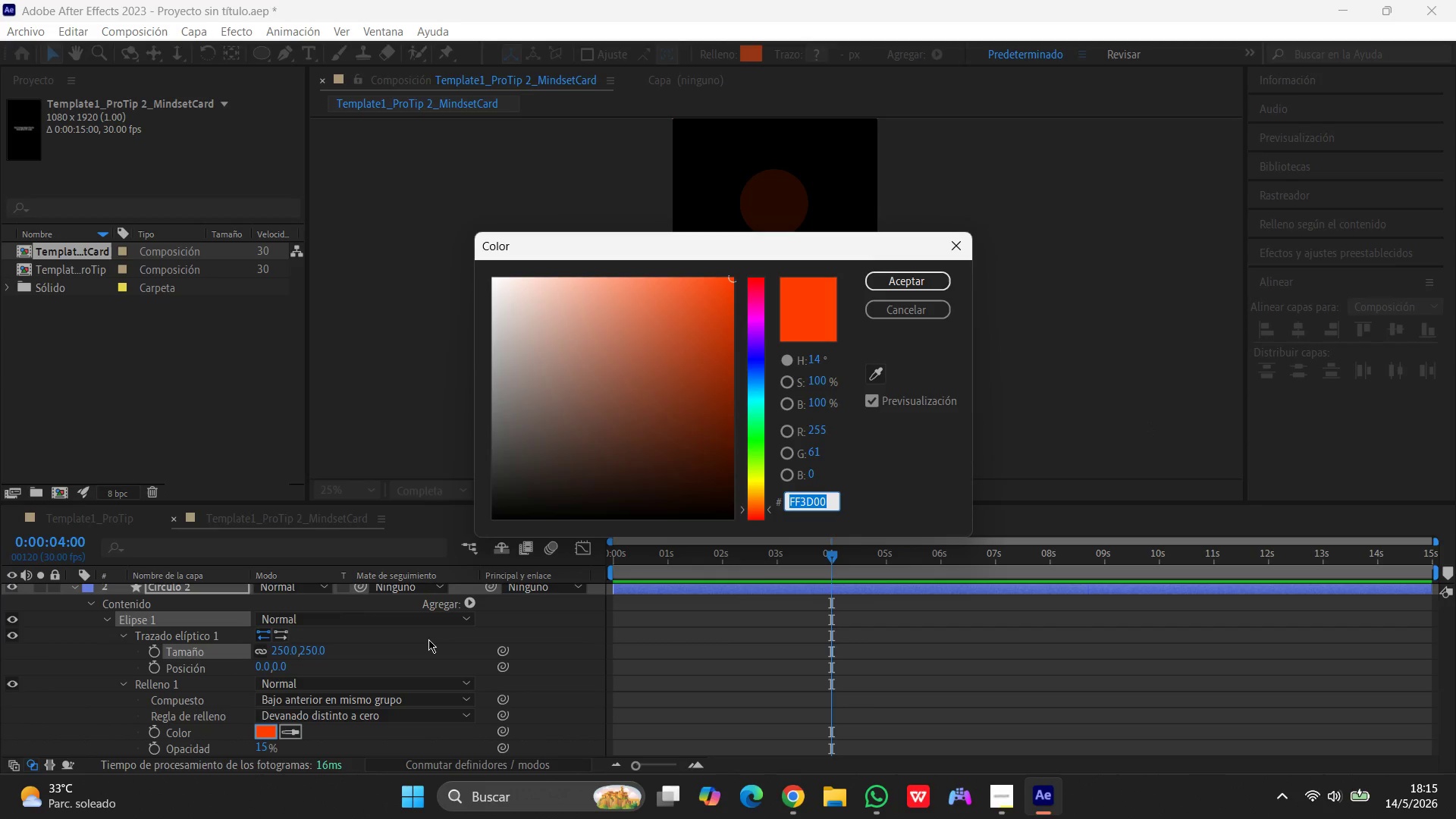 
type(ffffff)
 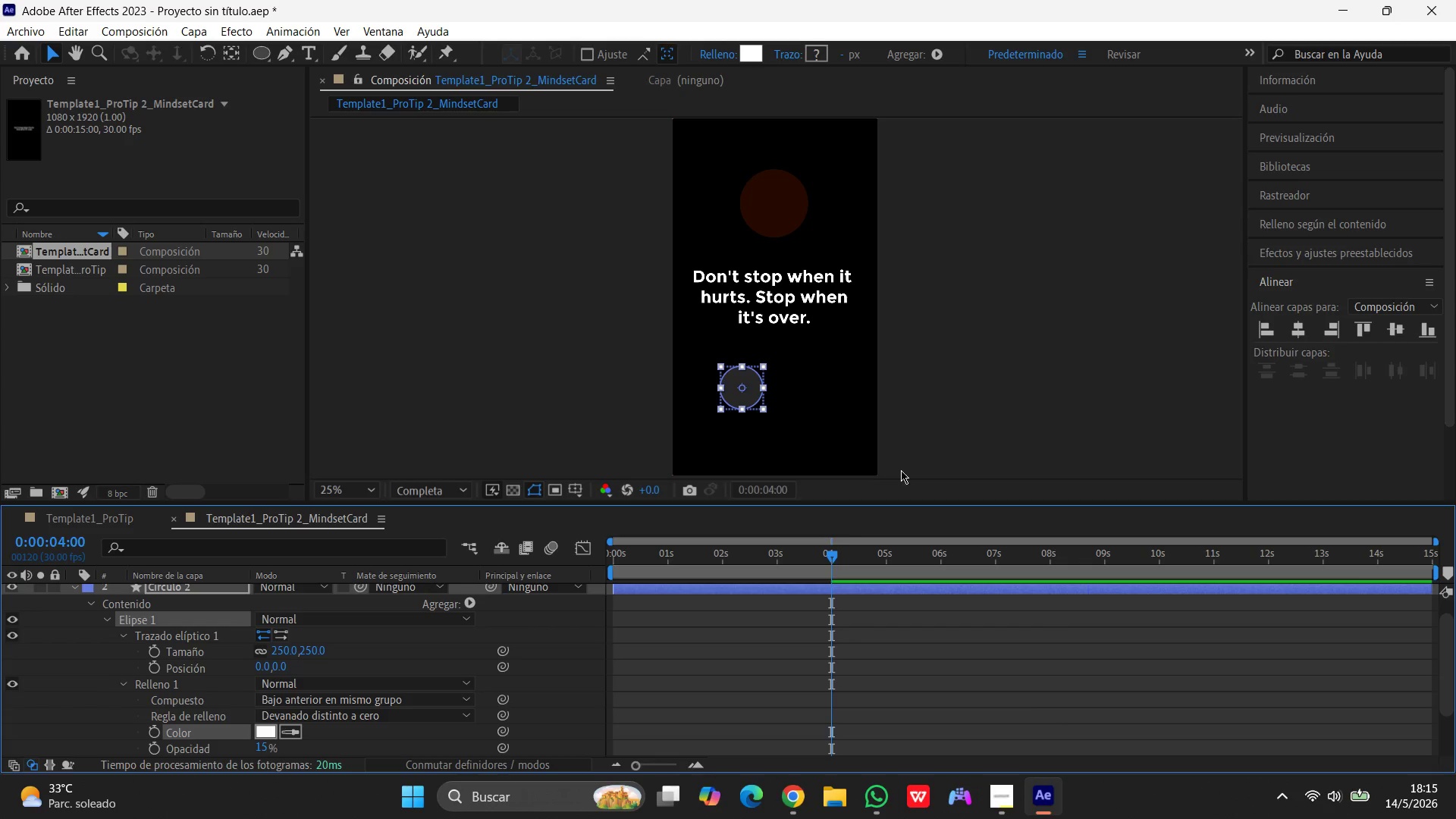 
wait(6.84)
 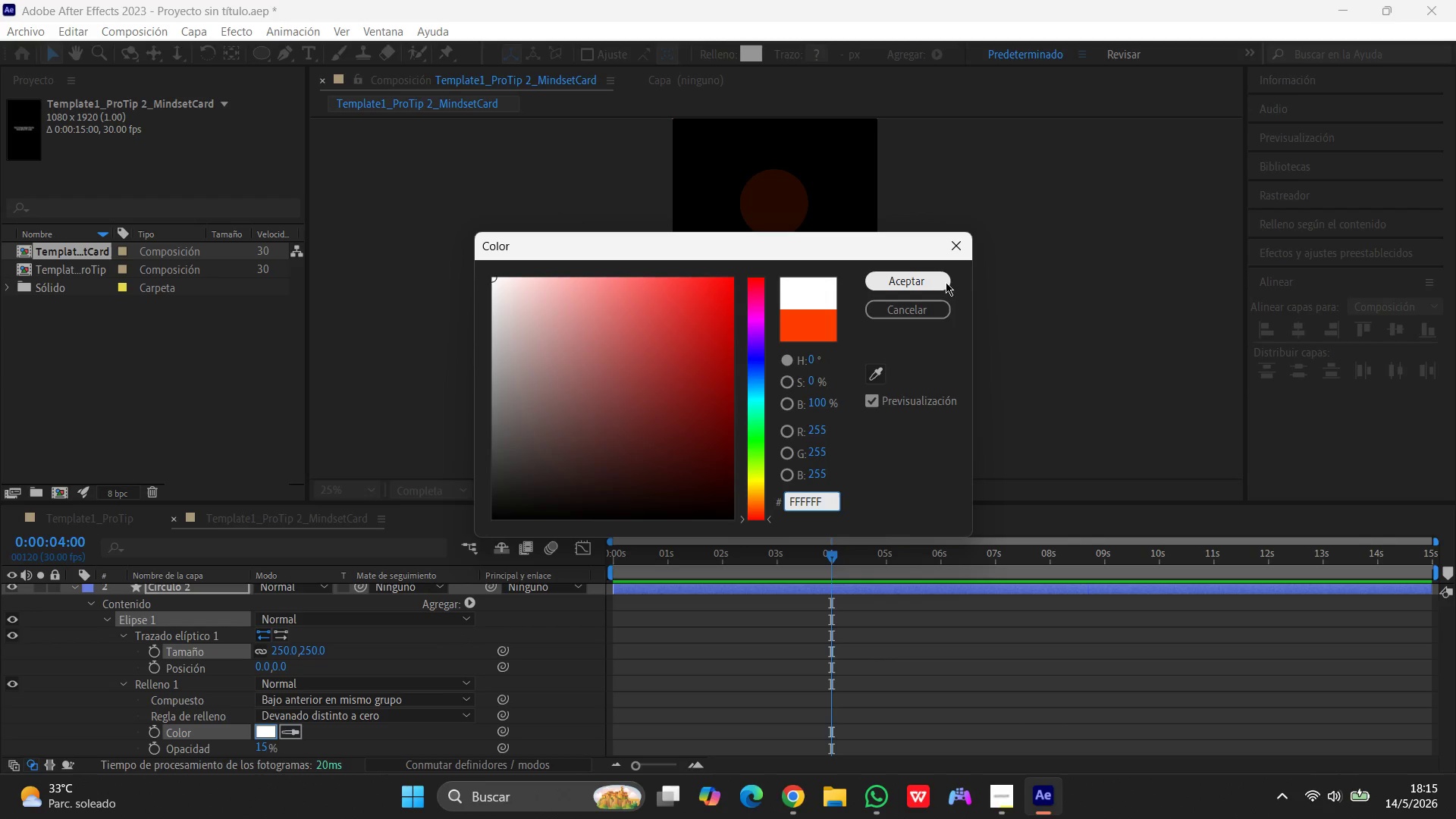 
left_click([265, 734])
 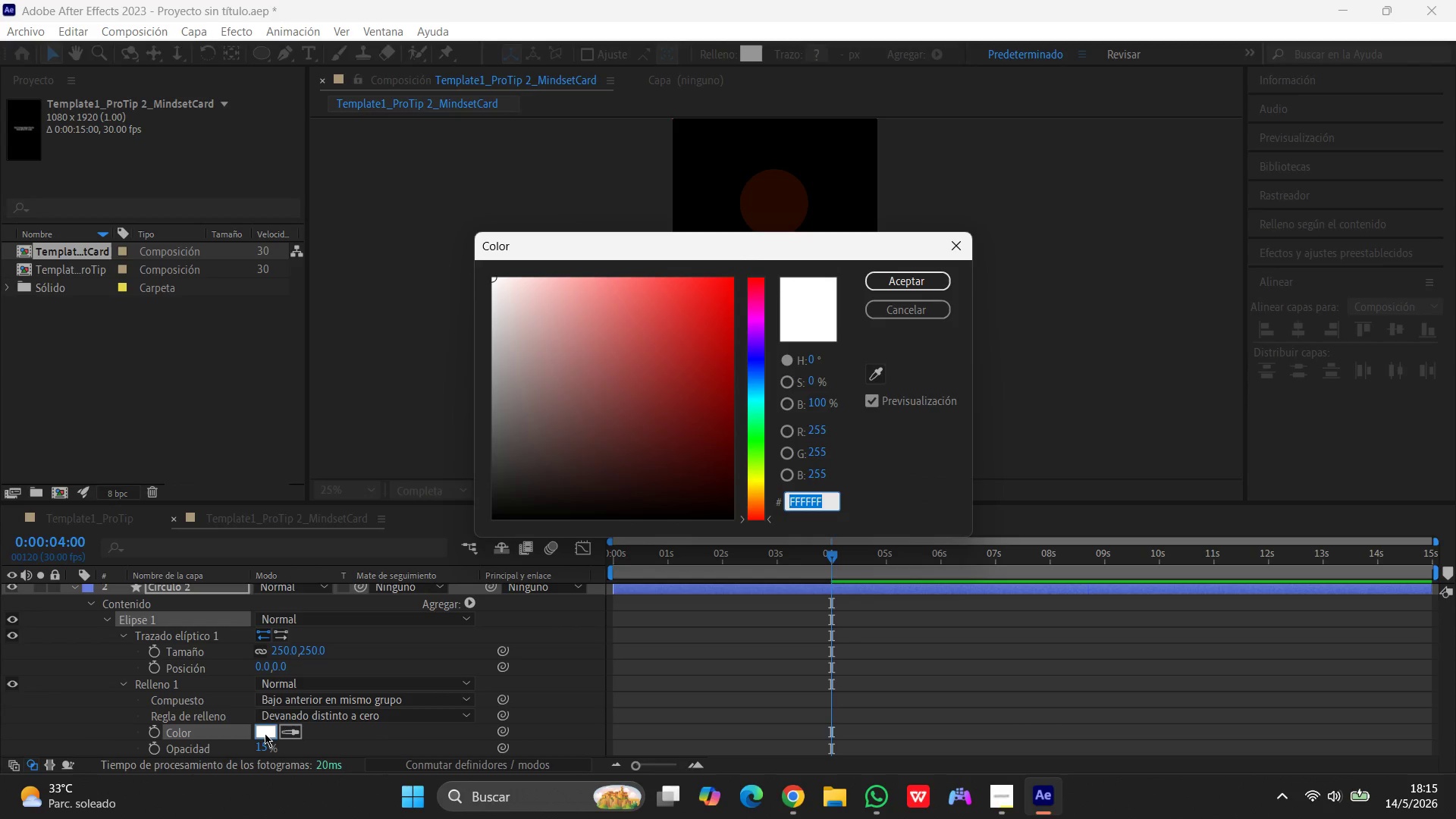 
left_click([265, 733])
 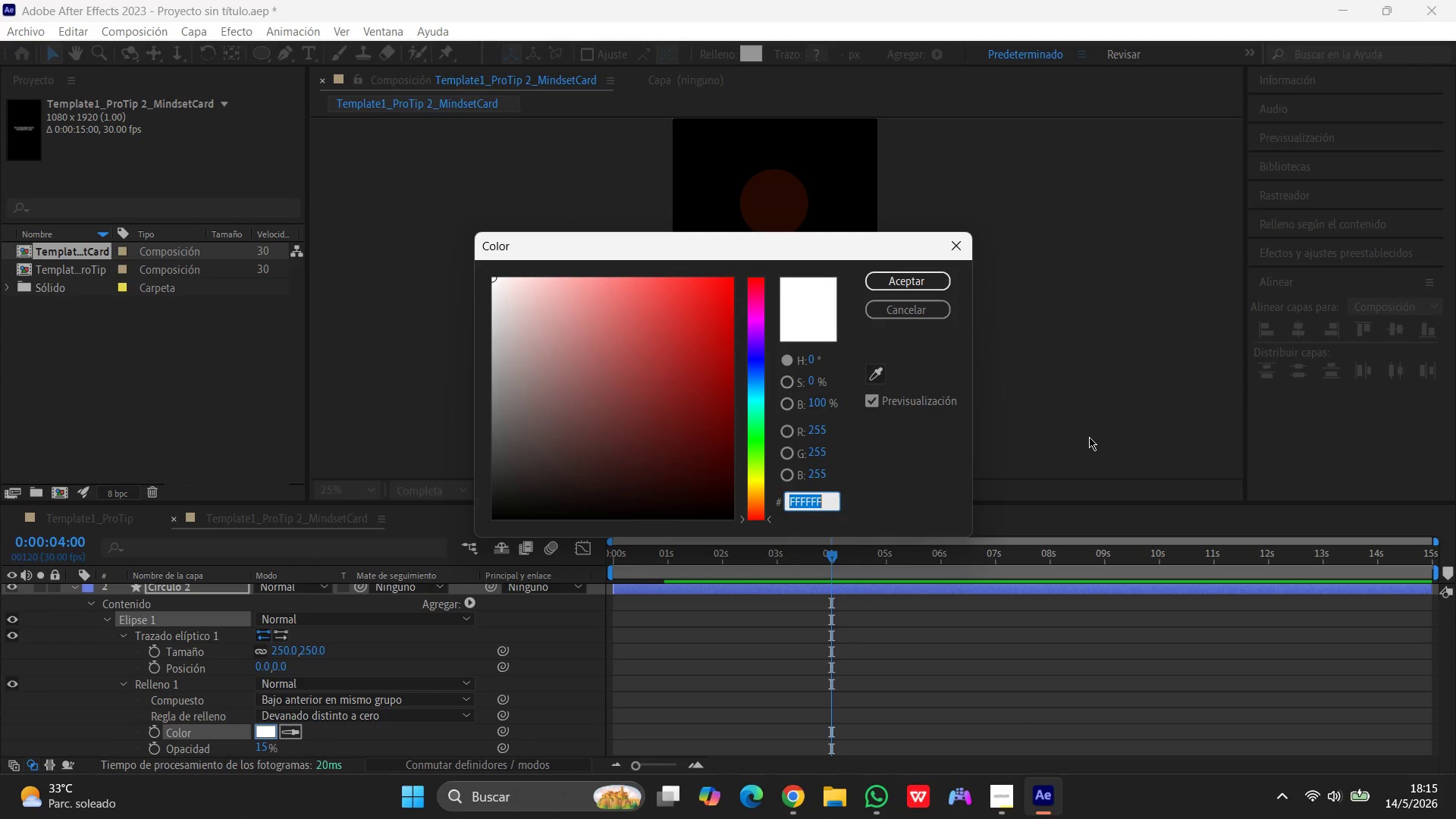 
wait(5.99)
 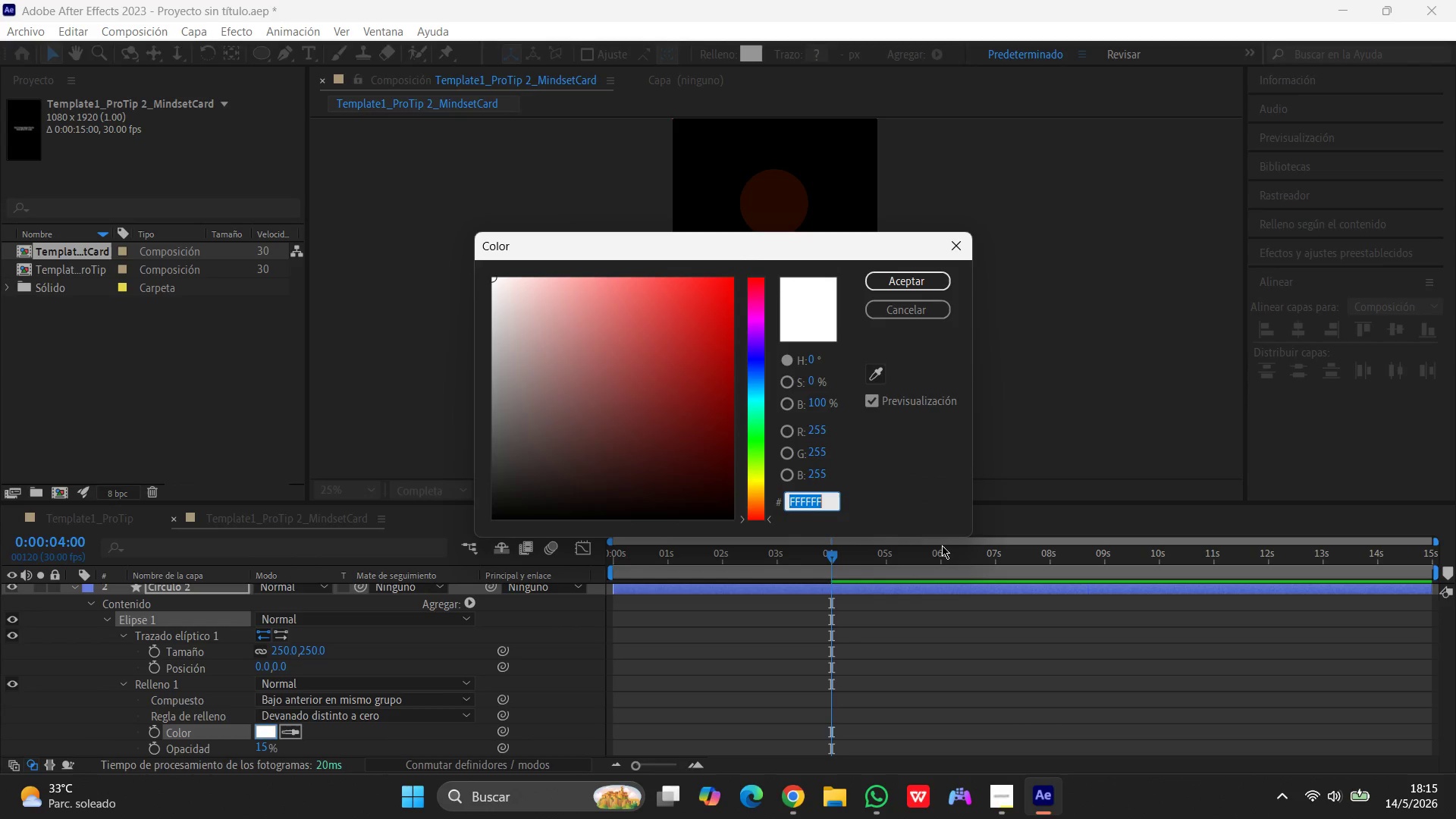 
left_click([261, 748])
 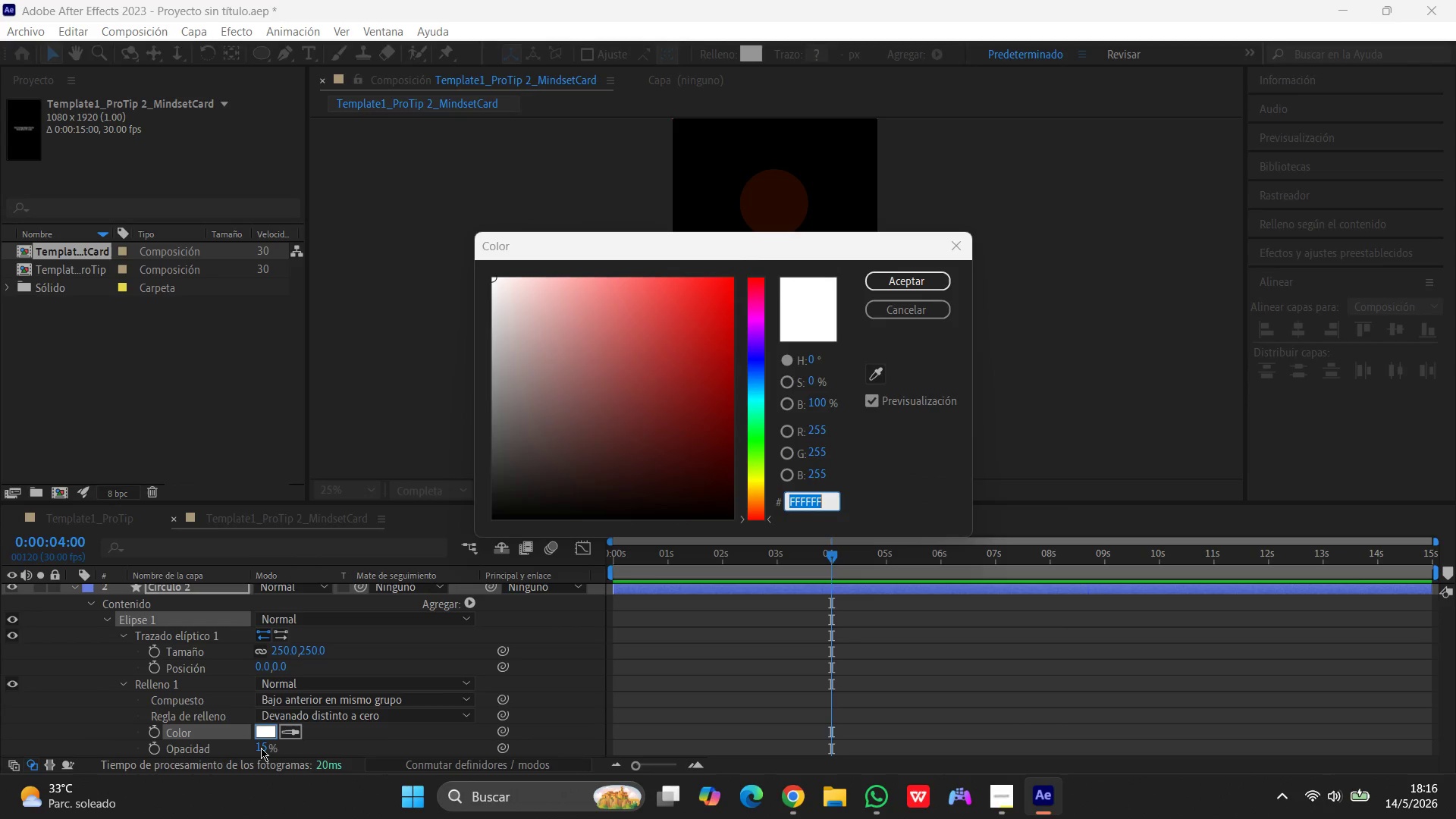 
left_click([261, 748])
 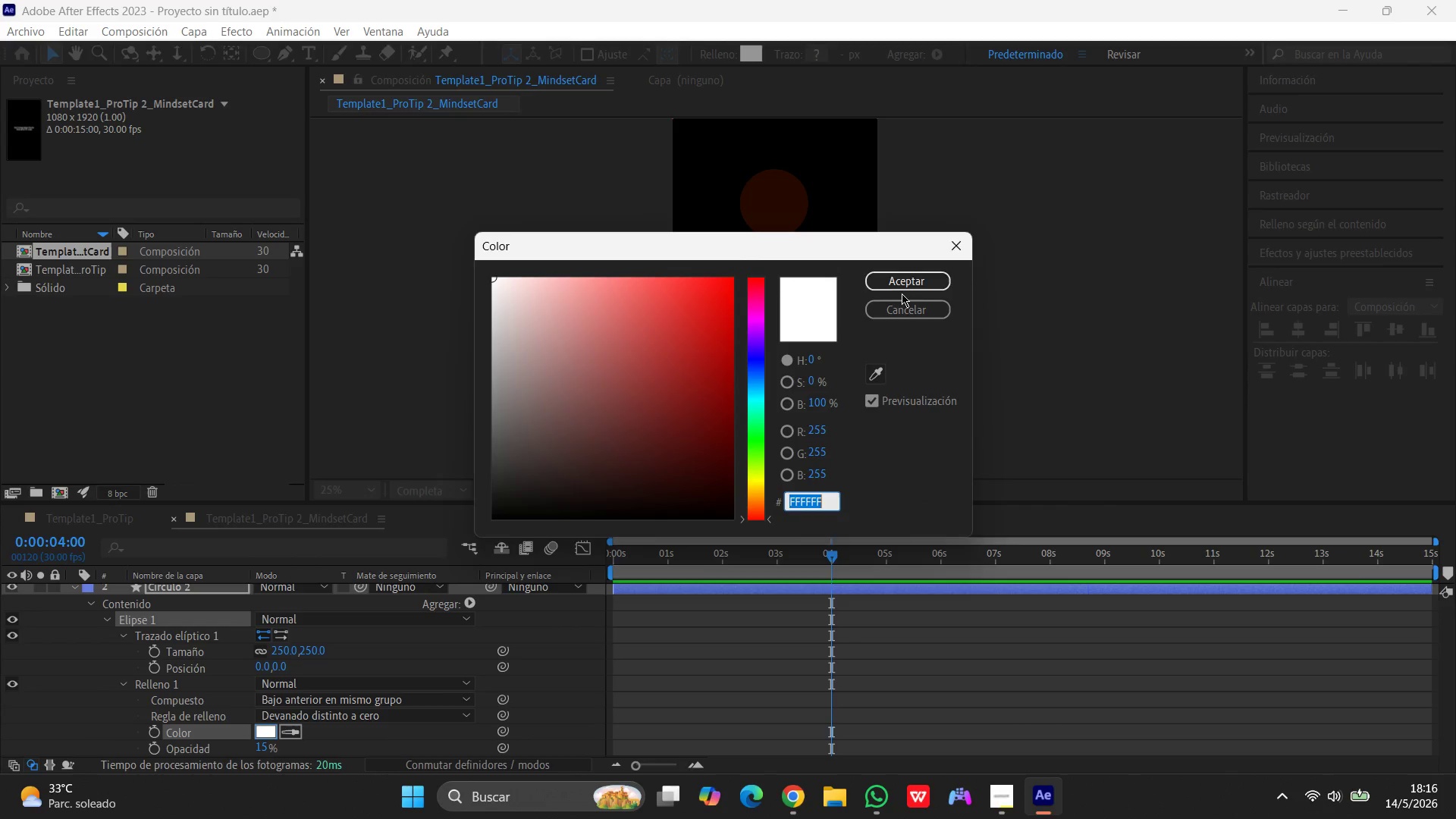 
left_click([906, 281])
 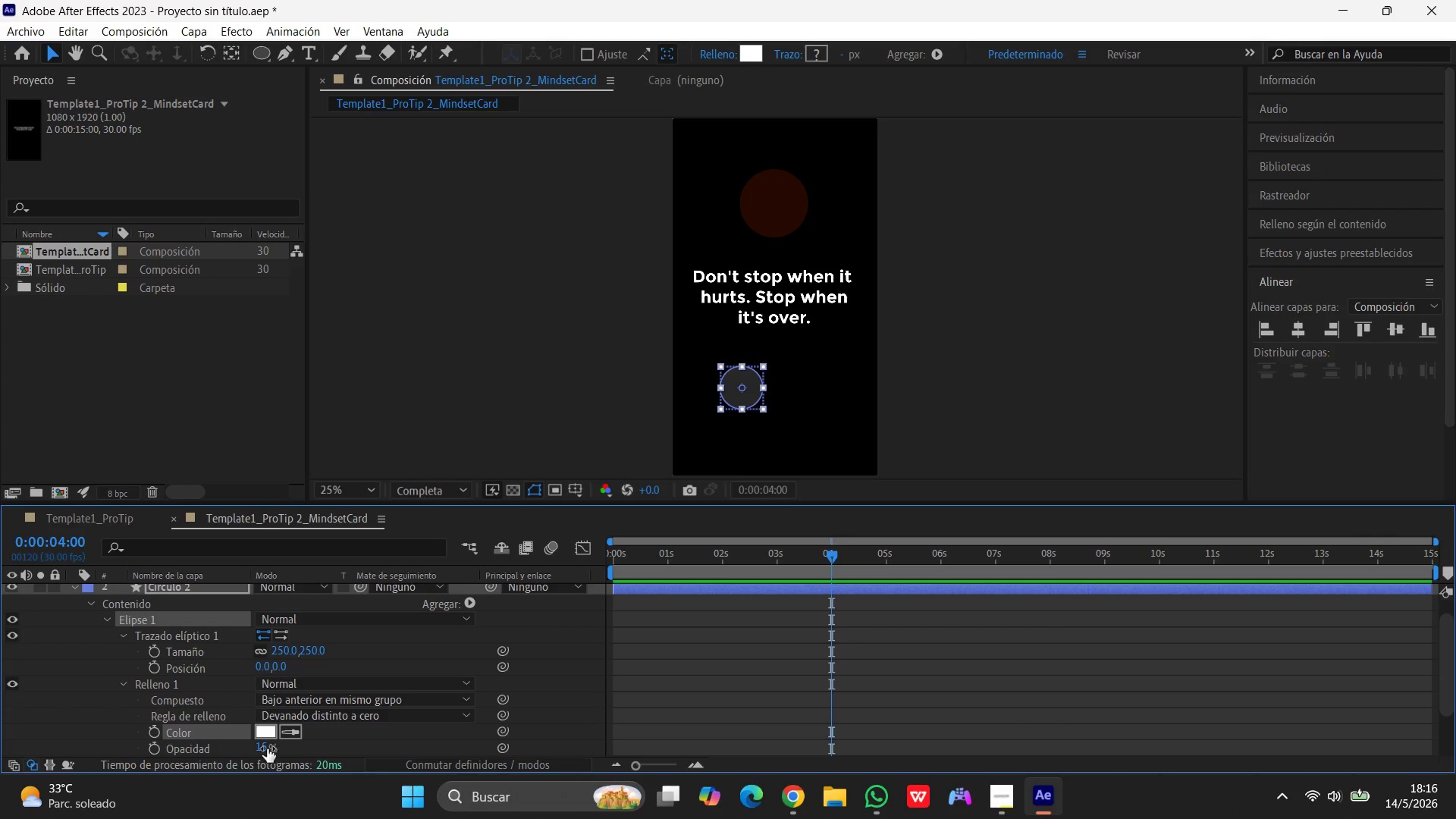 
left_click_drag(start_coordinate=[260, 752], to_coordinate=[256, 752])
 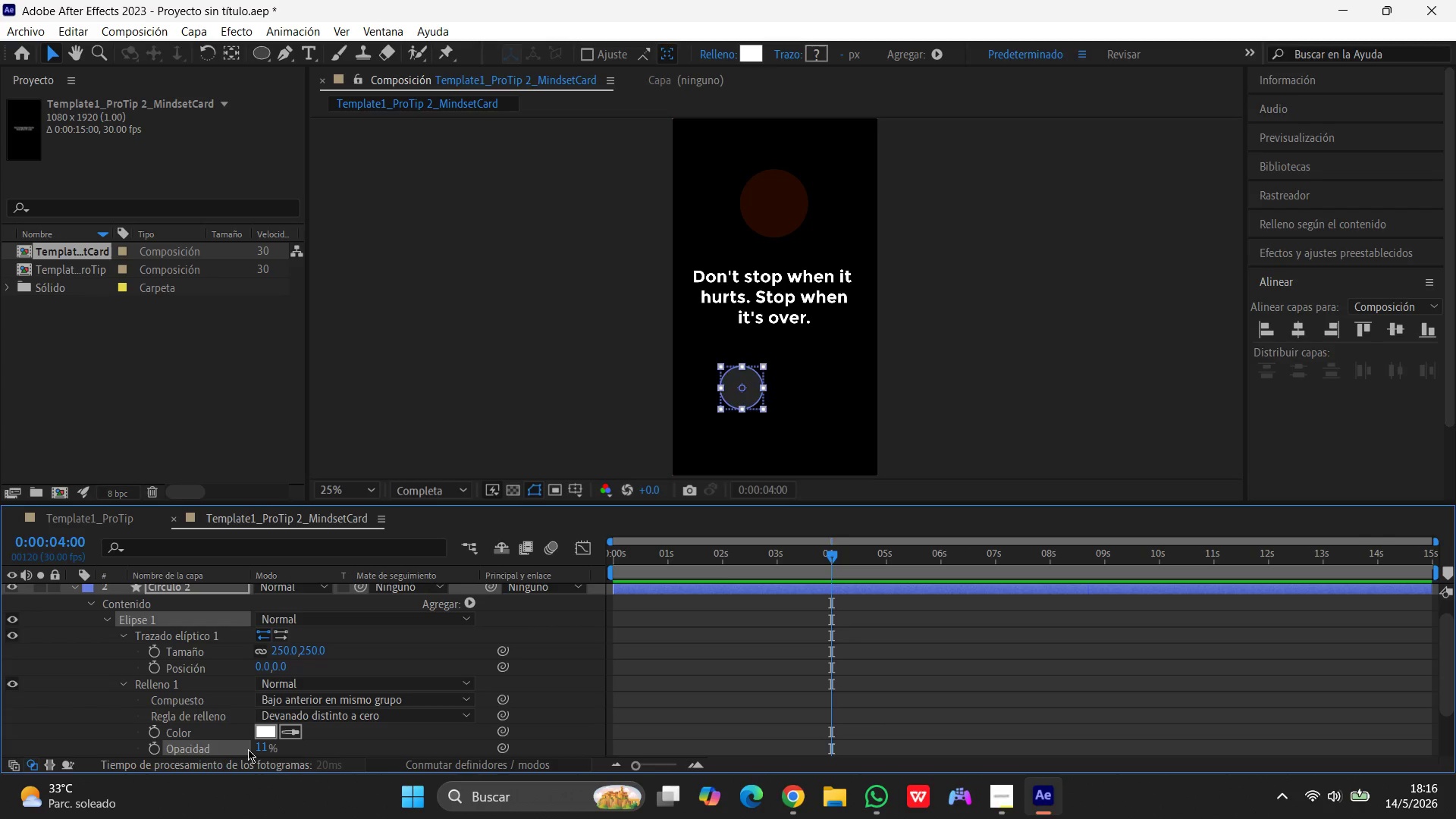 
key(Numpad1)
 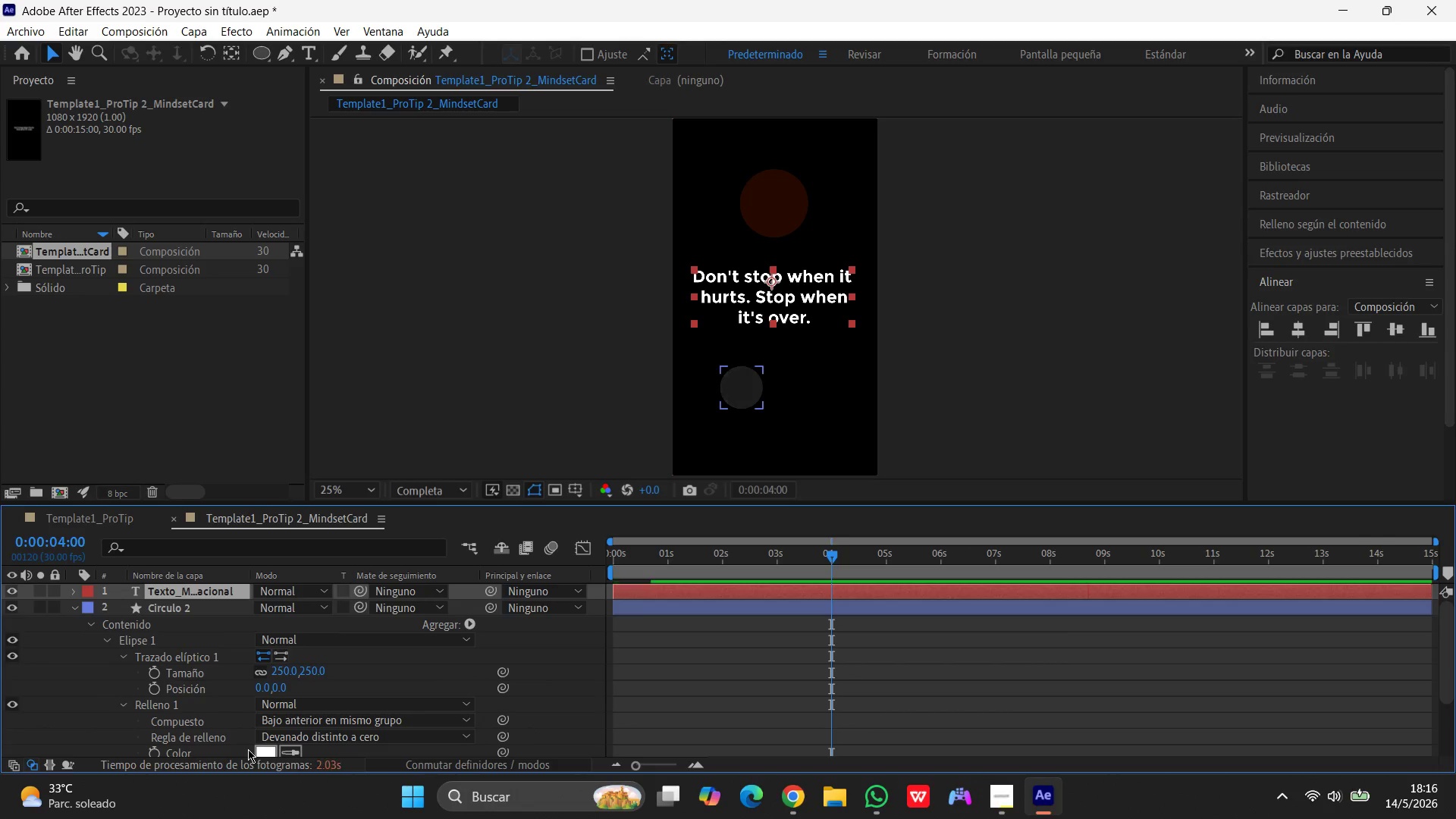 
scroll: coordinate [315, 704], scroll_direction: down, amount: 3.0
 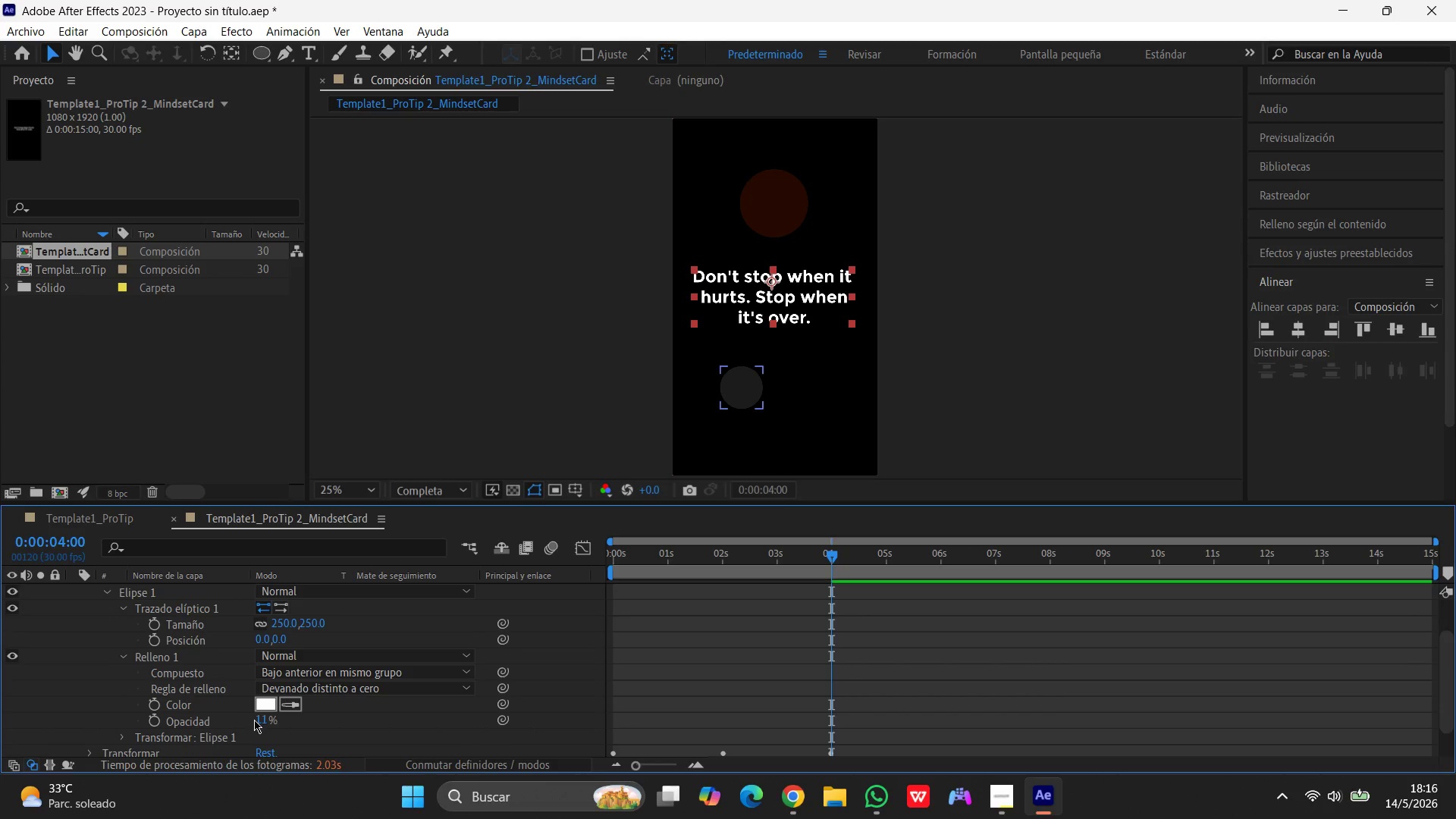 
left_click([259, 720])
 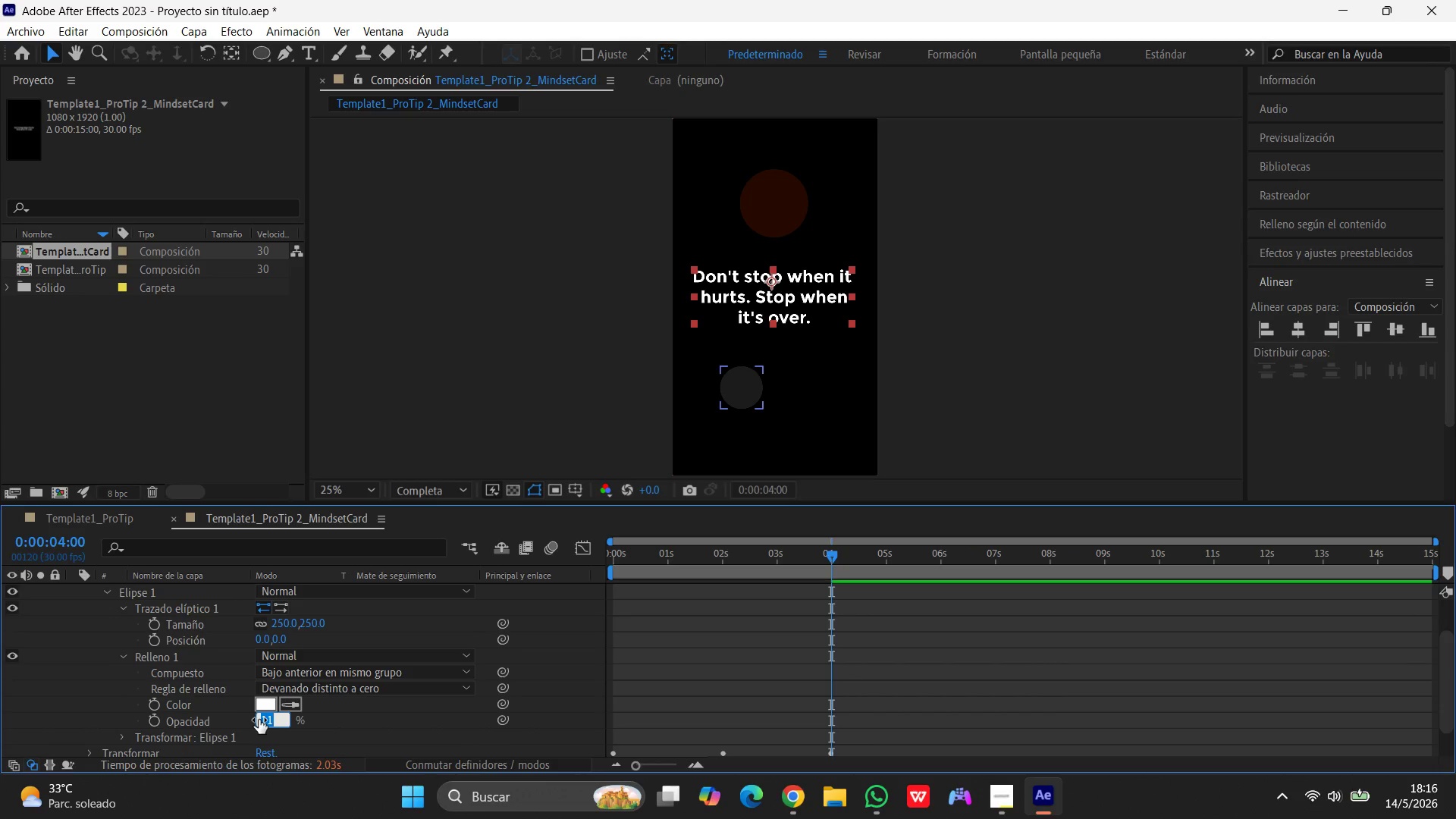 
key(Numpad1)
 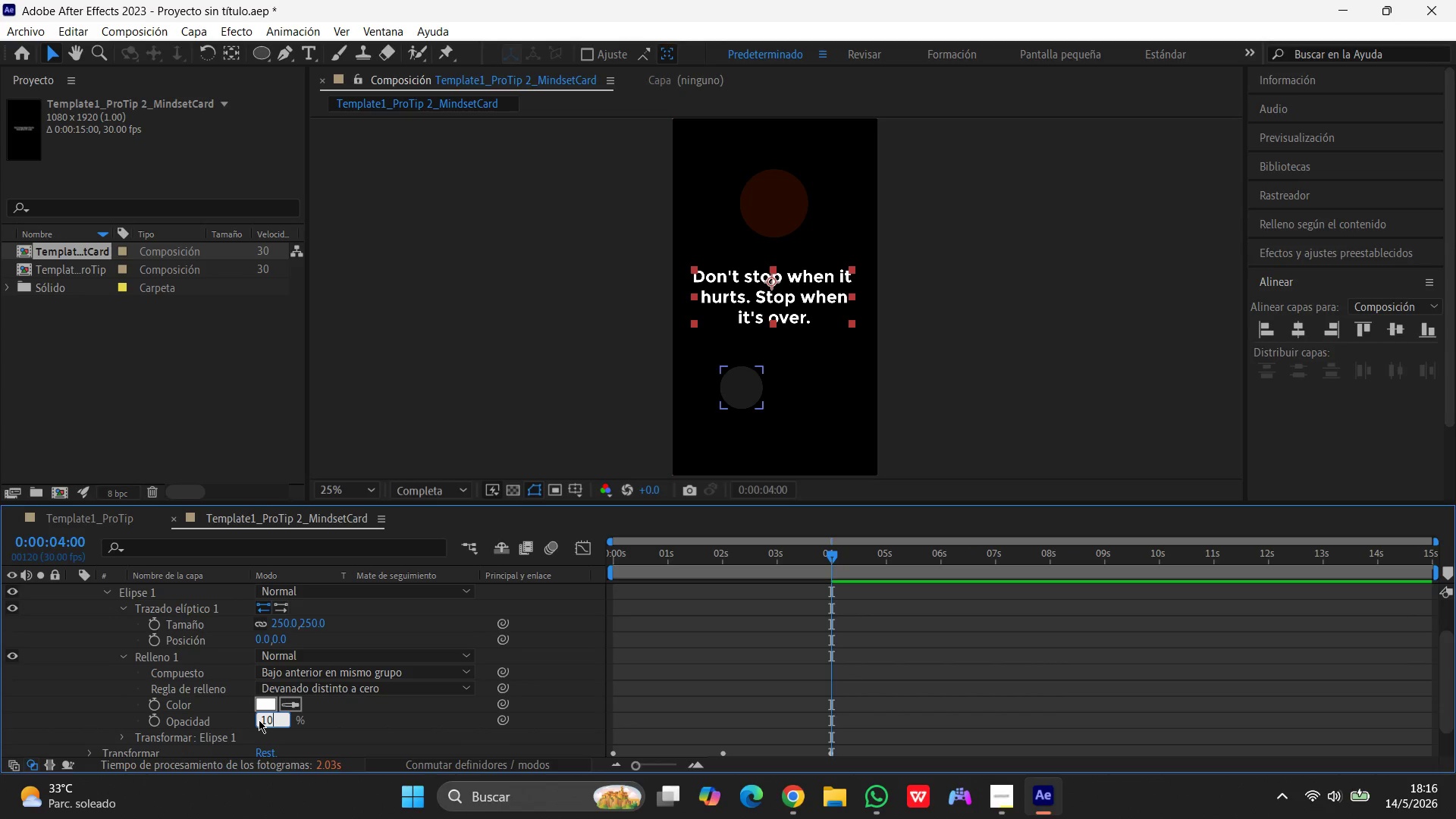 
key(Numpad0)
 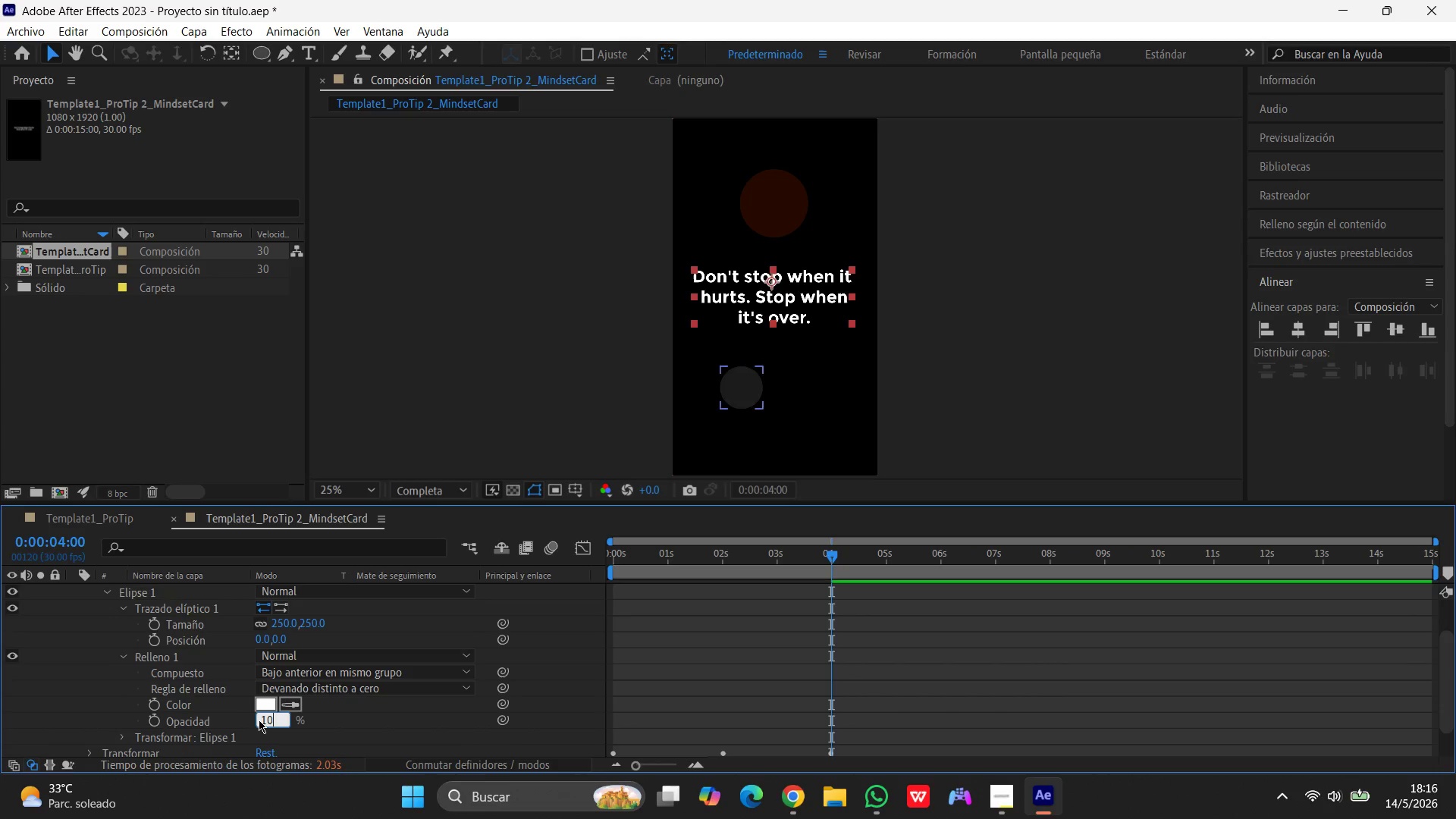 
key(Enter)
 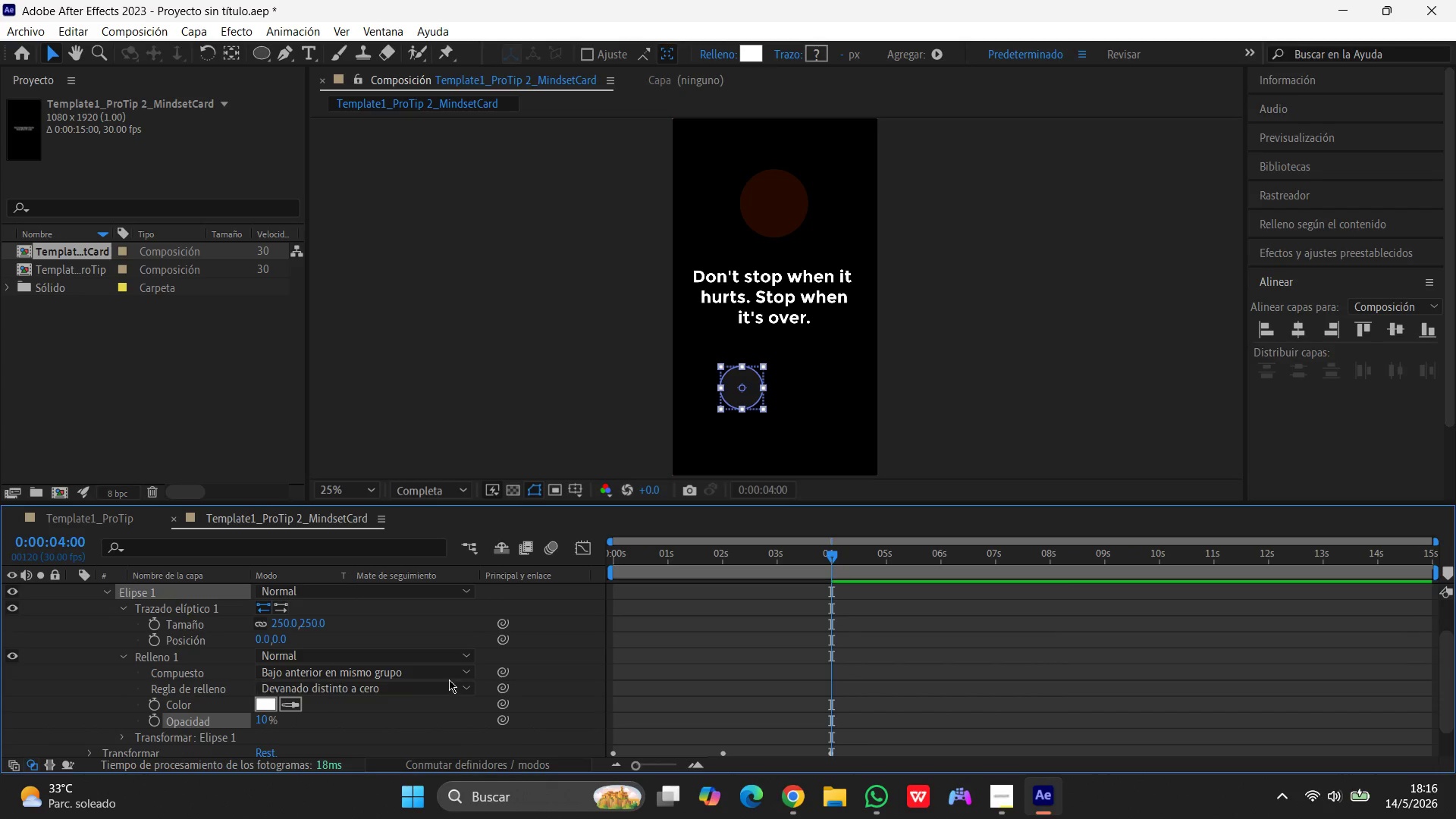 
wait(6.58)
 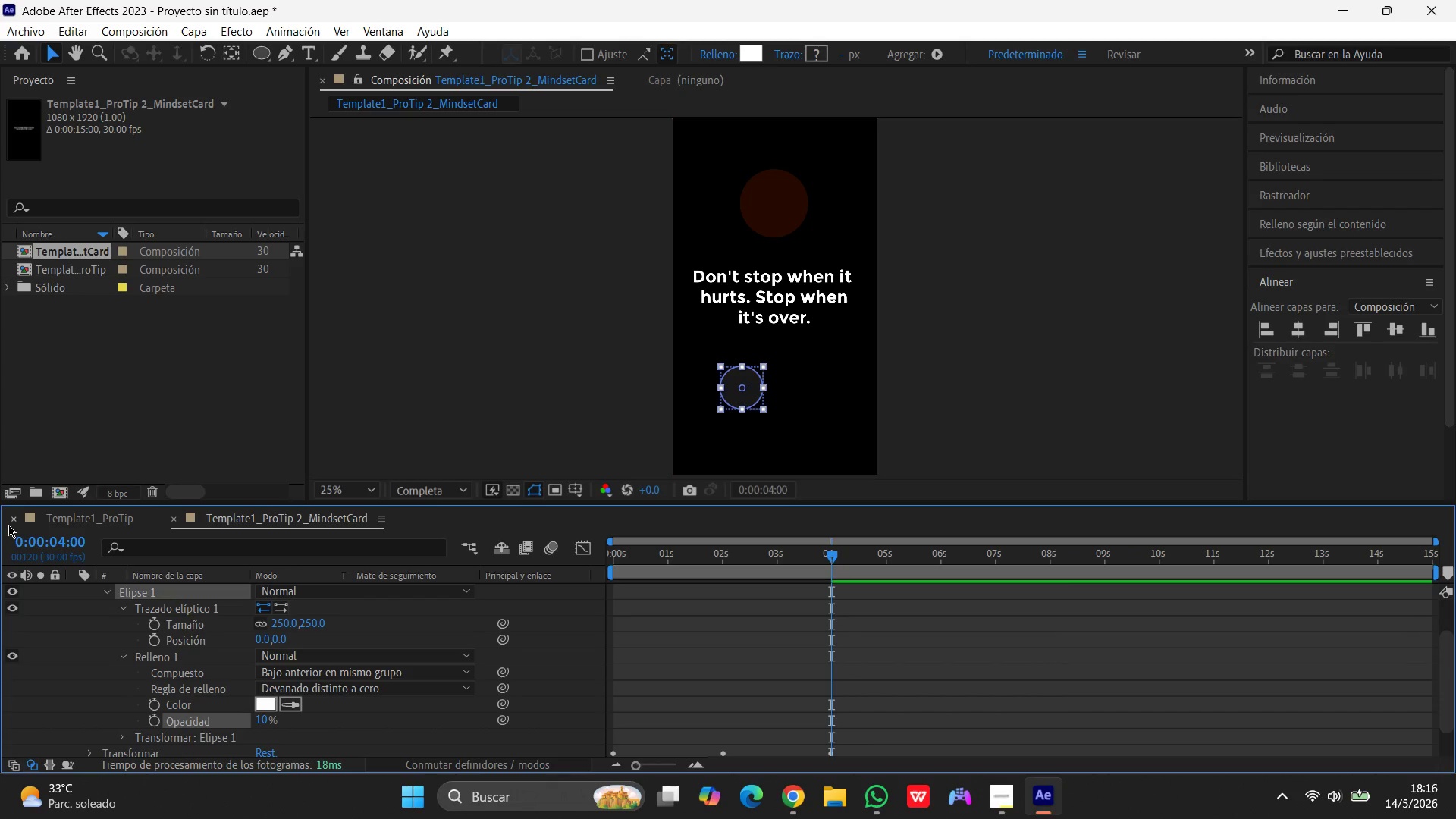 
left_click_drag(start_coordinate=[835, 555], to_coordinate=[504, 602])
 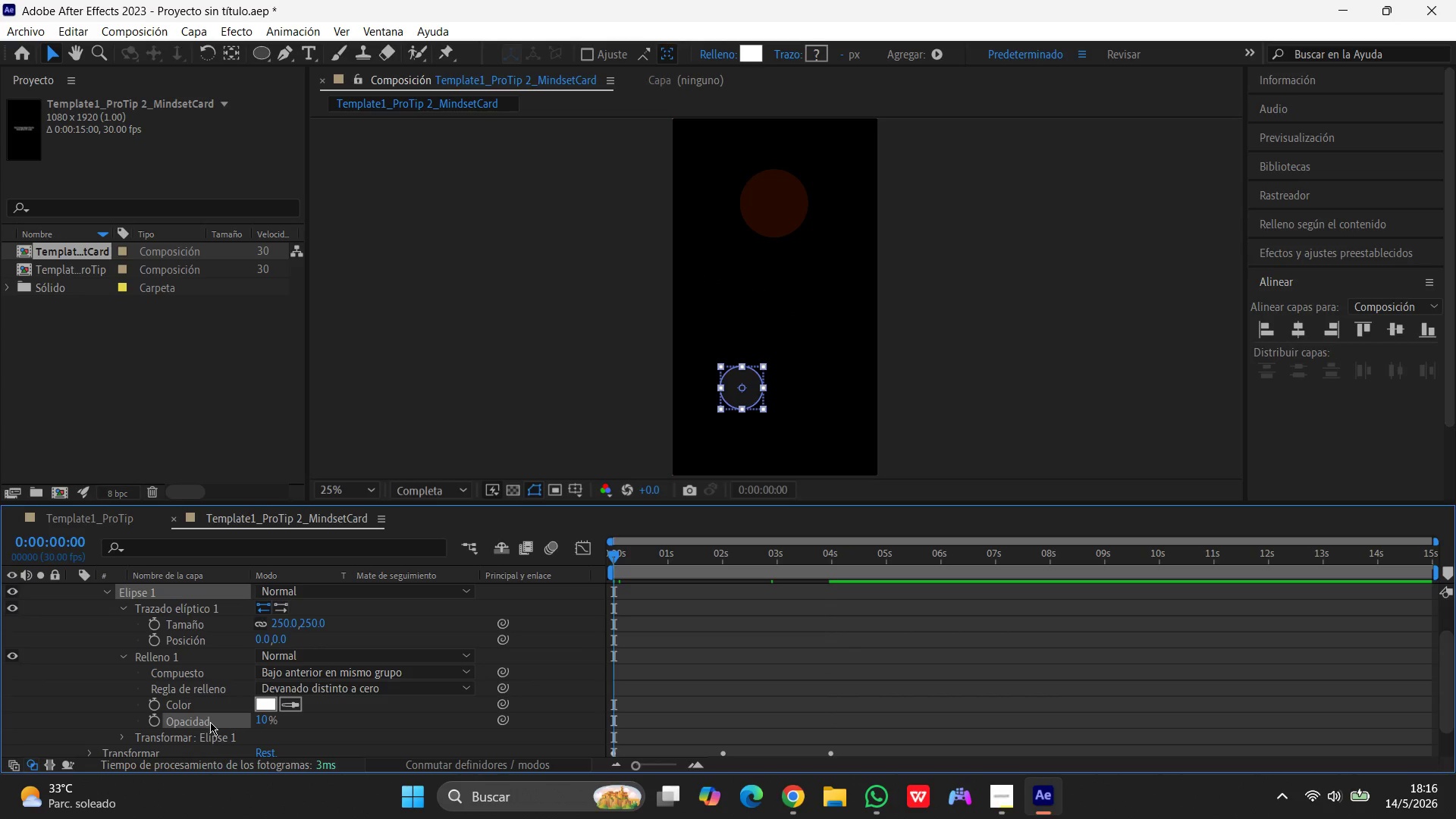 
scroll: coordinate [168, 652], scroll_direction: up, amount: 3.0
 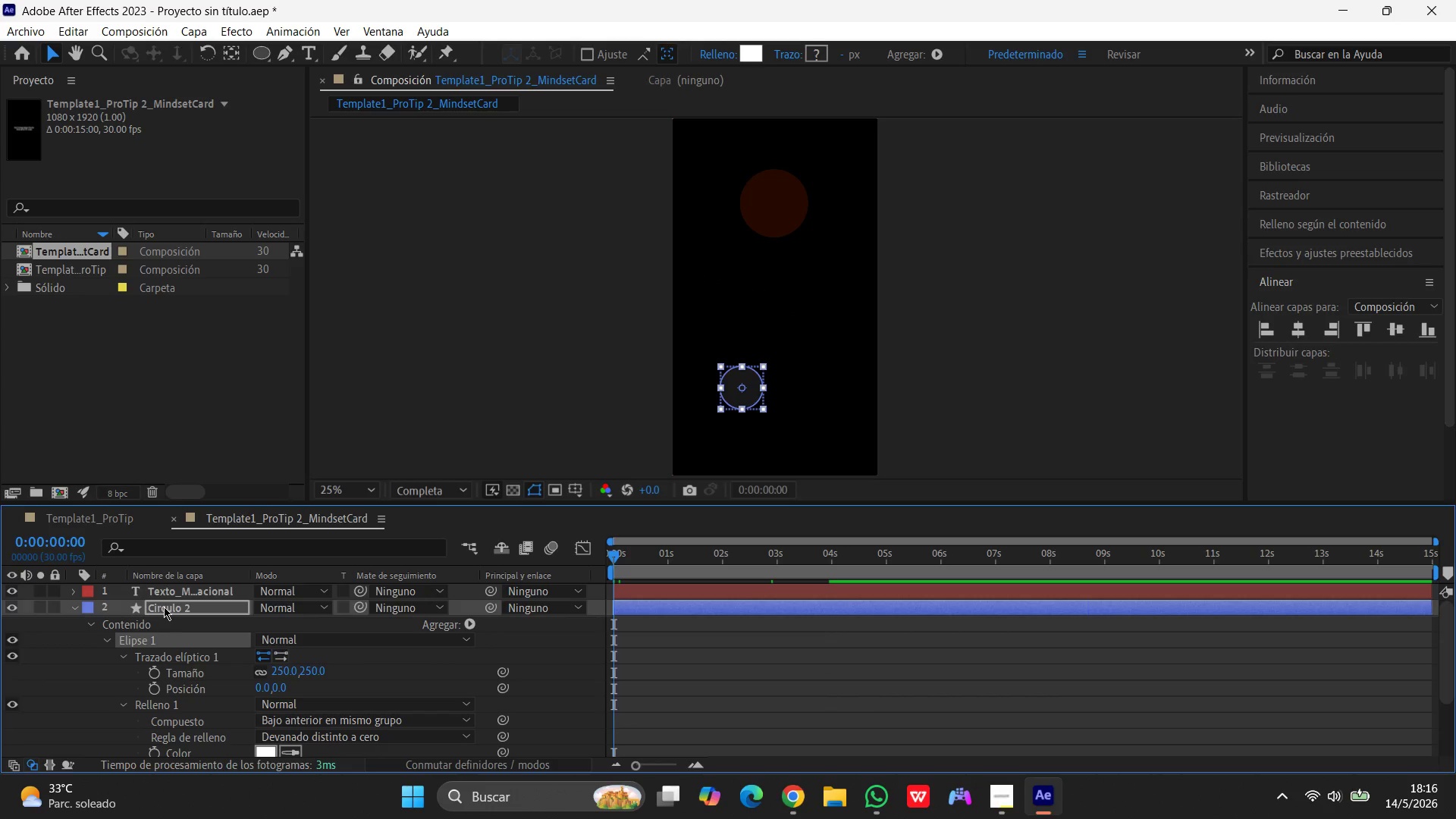 
left_click([164, 607])
 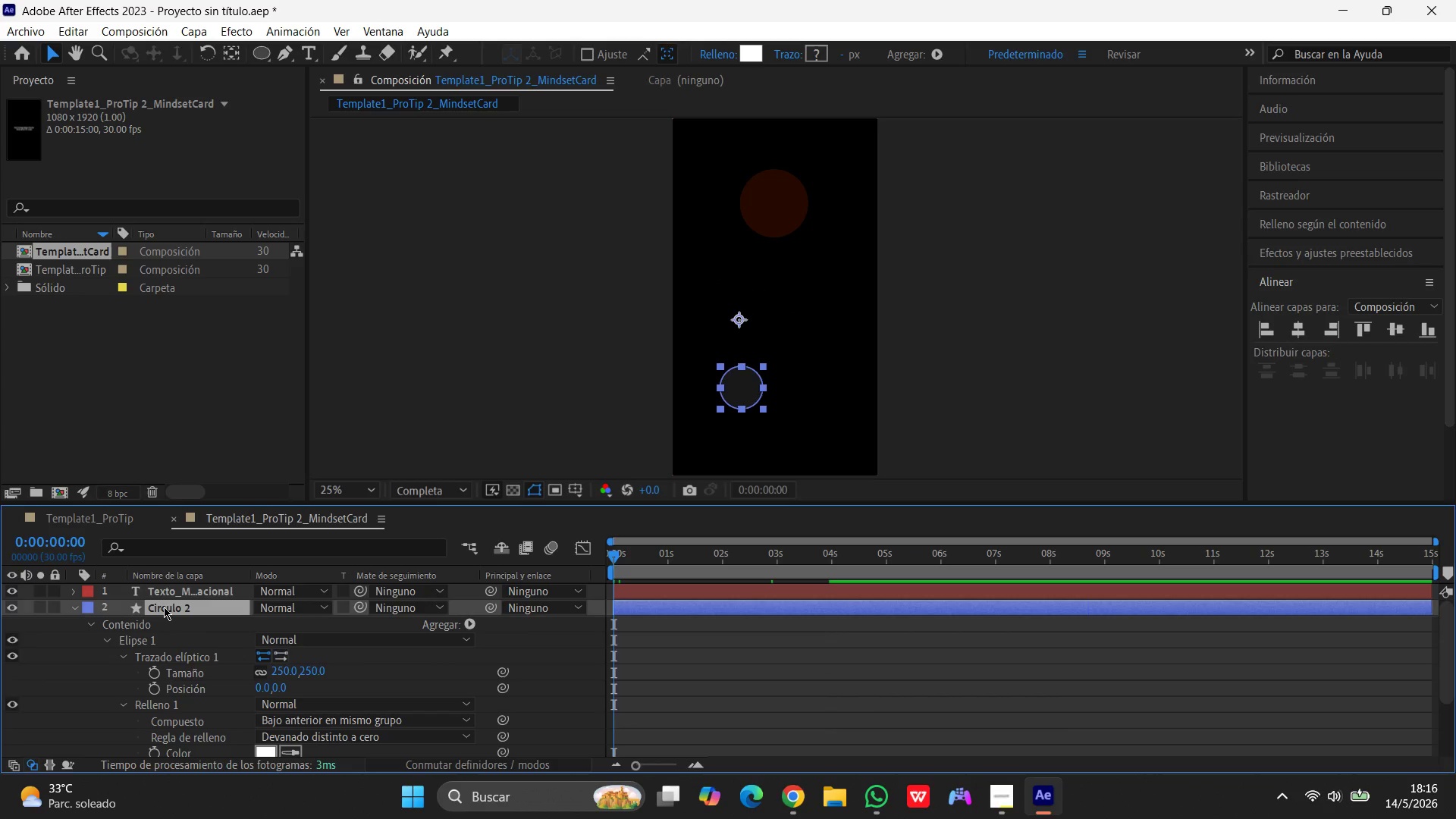 
key(S)
 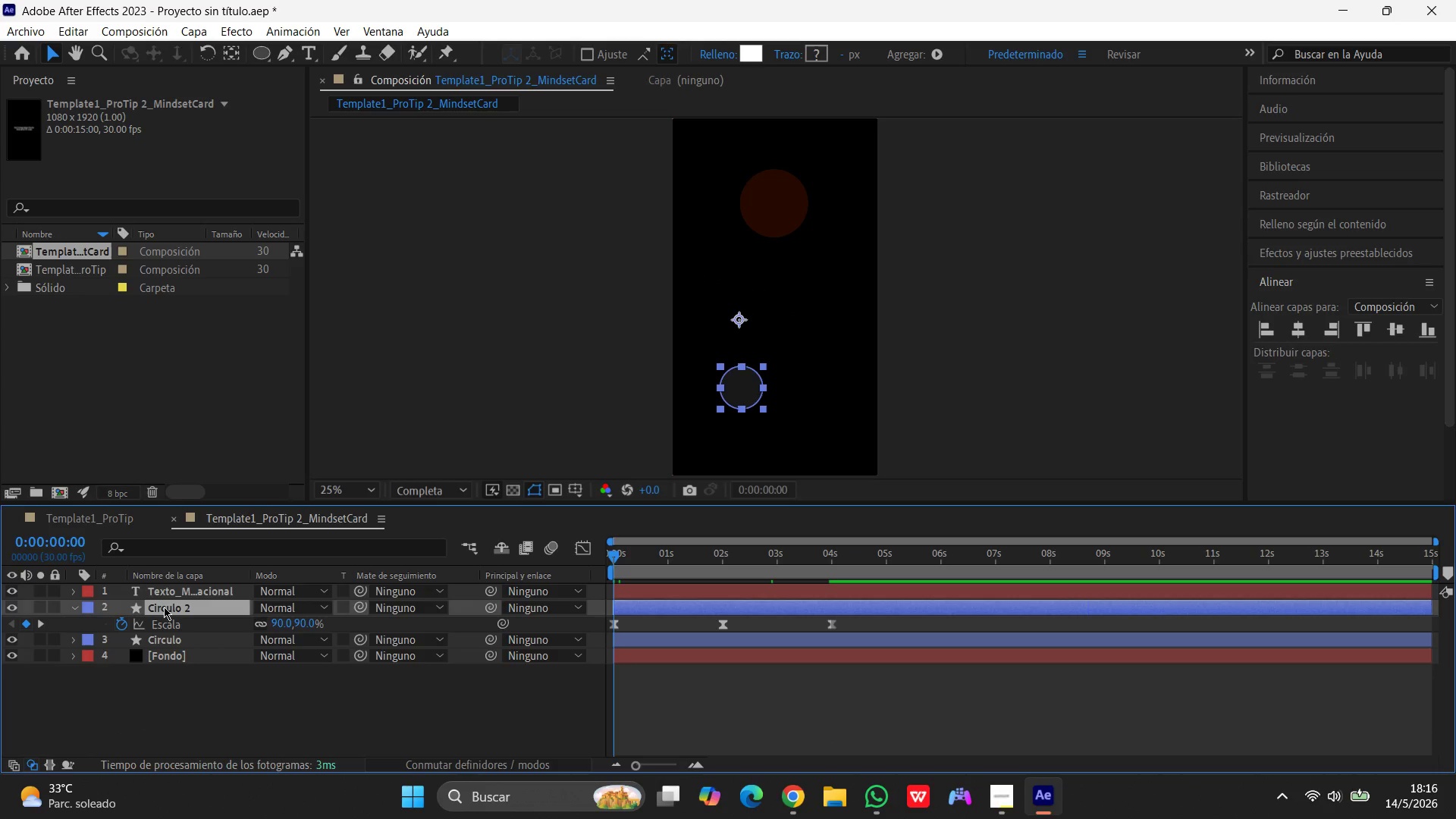 
left_click([178, 604])
 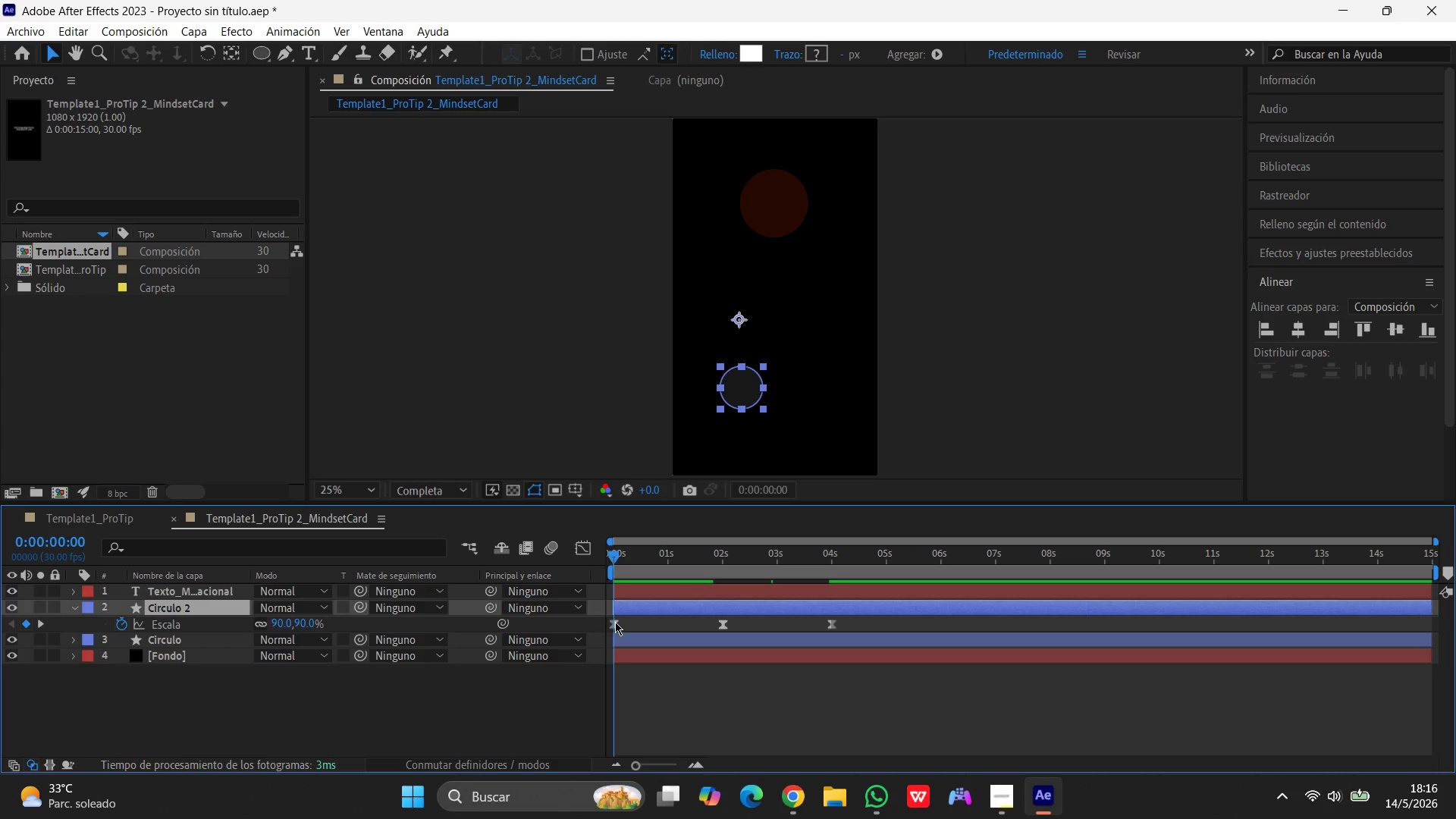 
left_click([614, 622])
 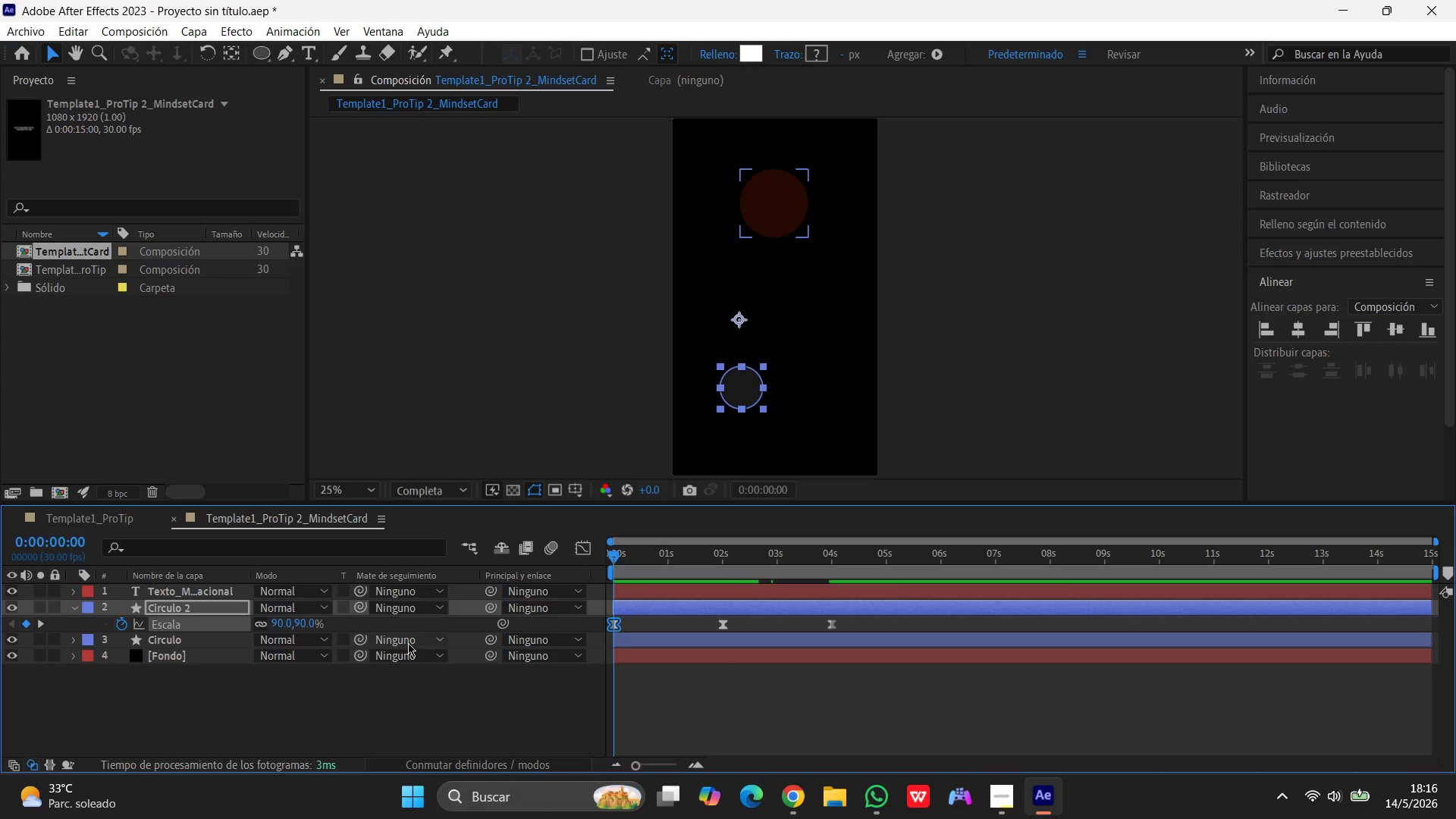 
left_click([277, 622])
 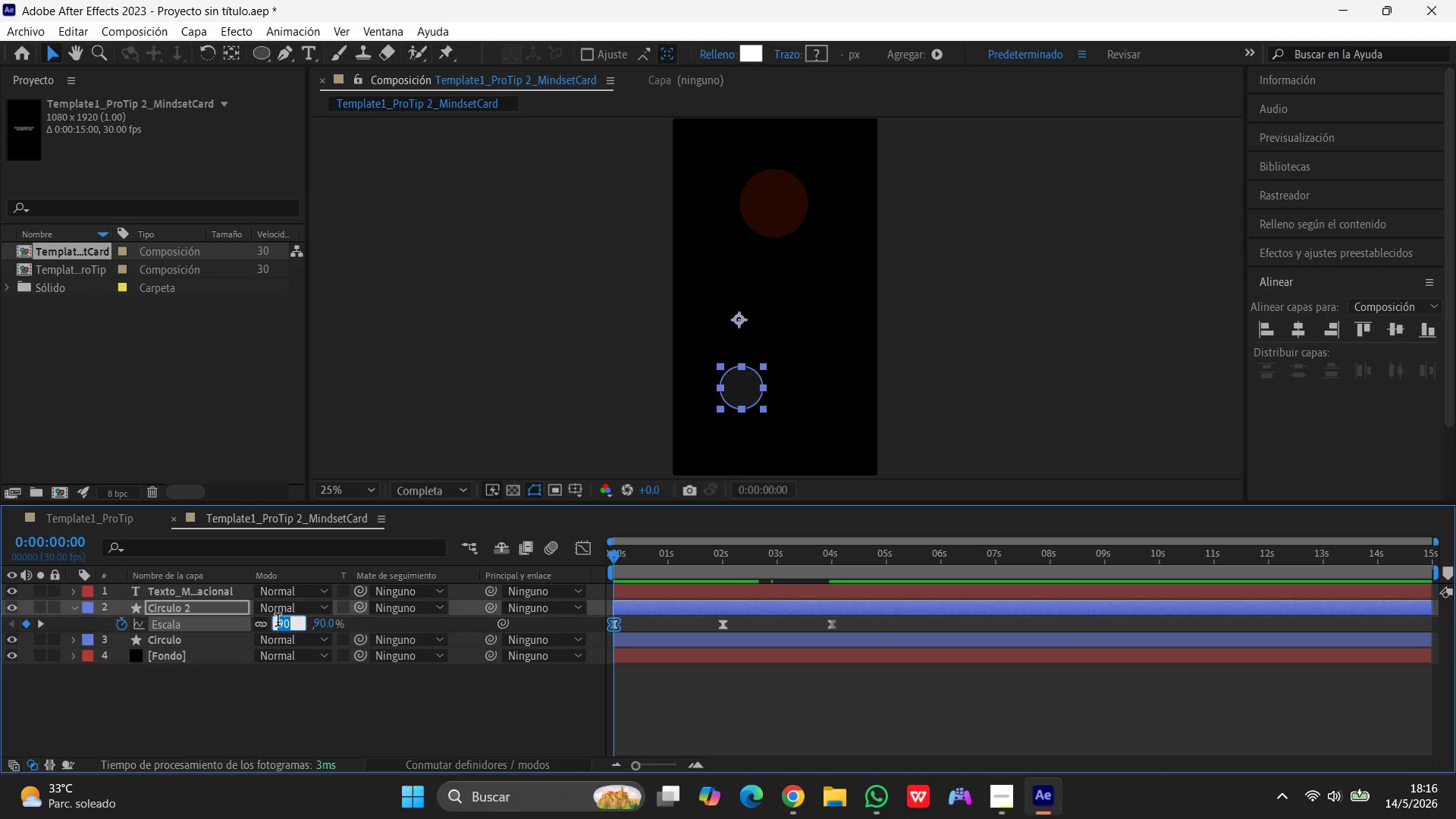 
key(Numpad1)
 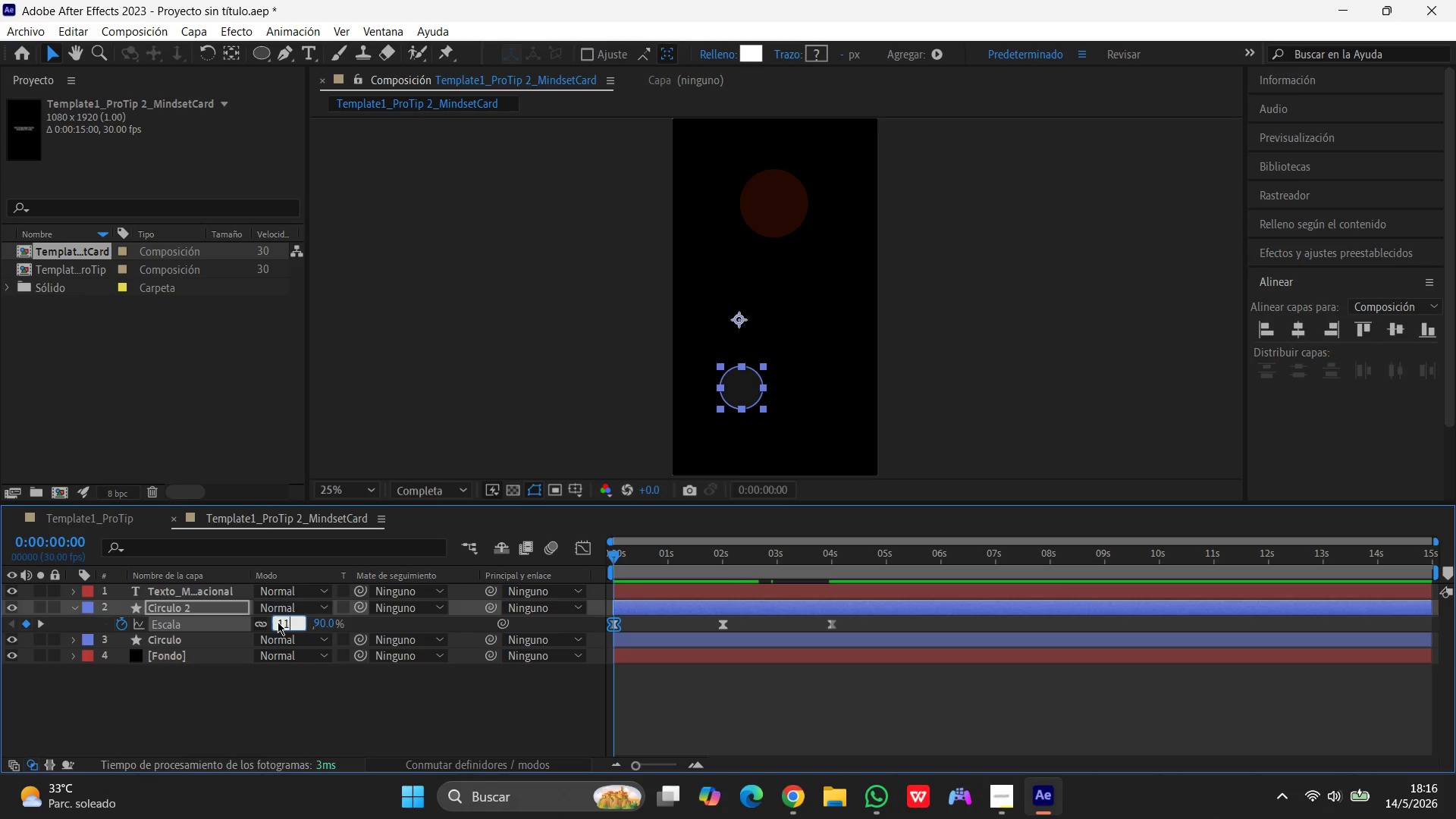 
key(Numpad1)
 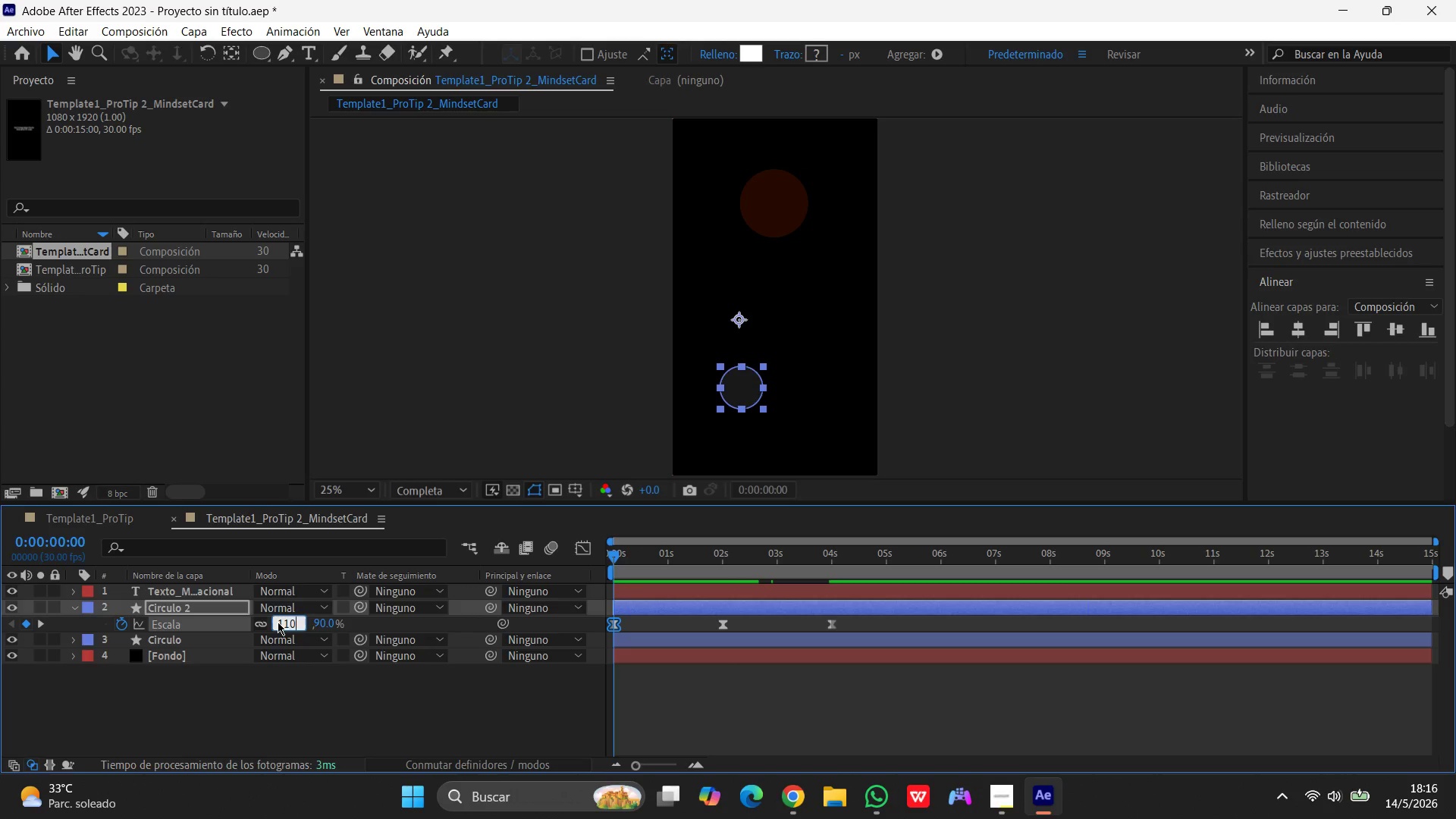 
key(Numpad0)
 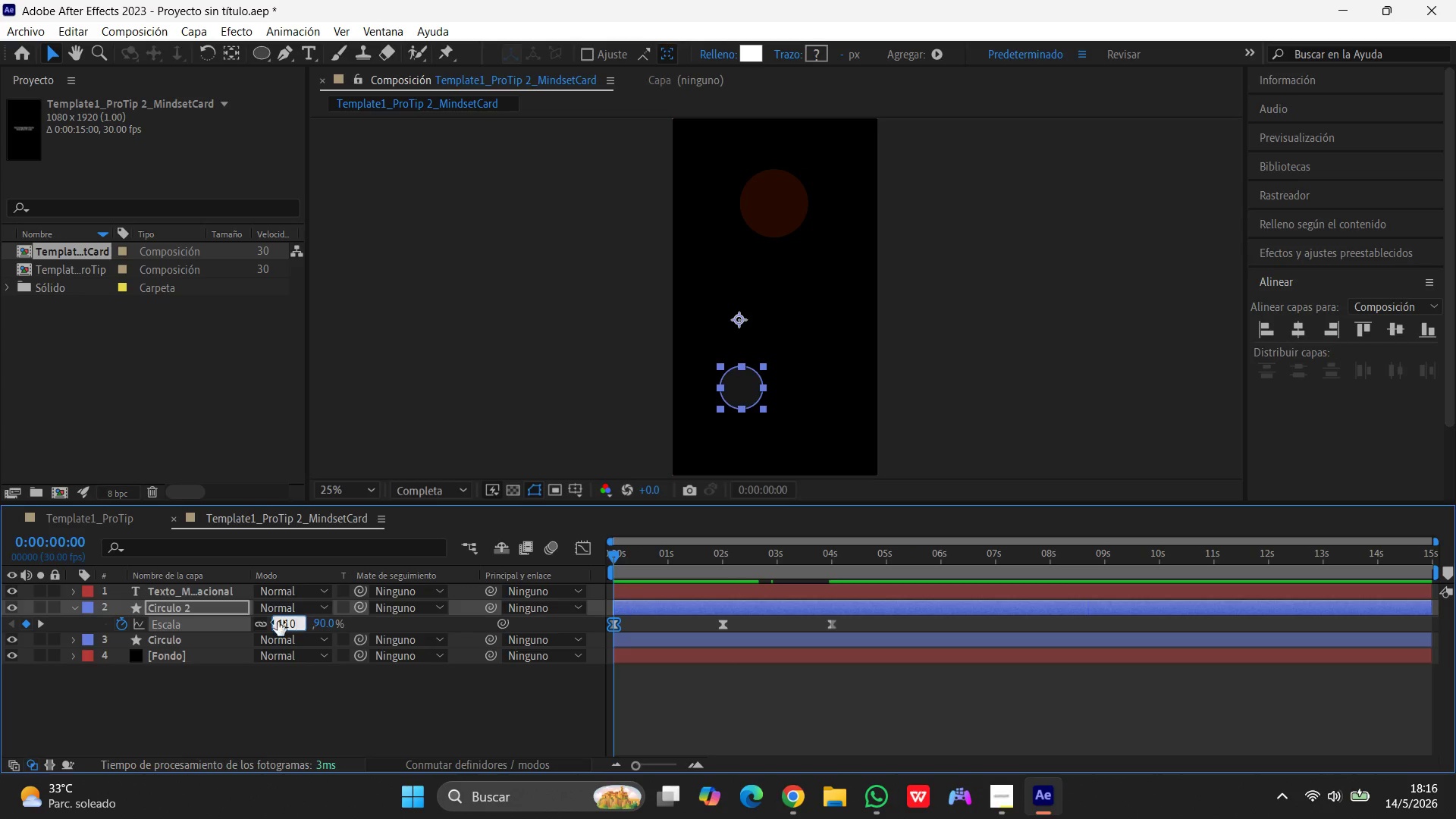 
key(Enter)
 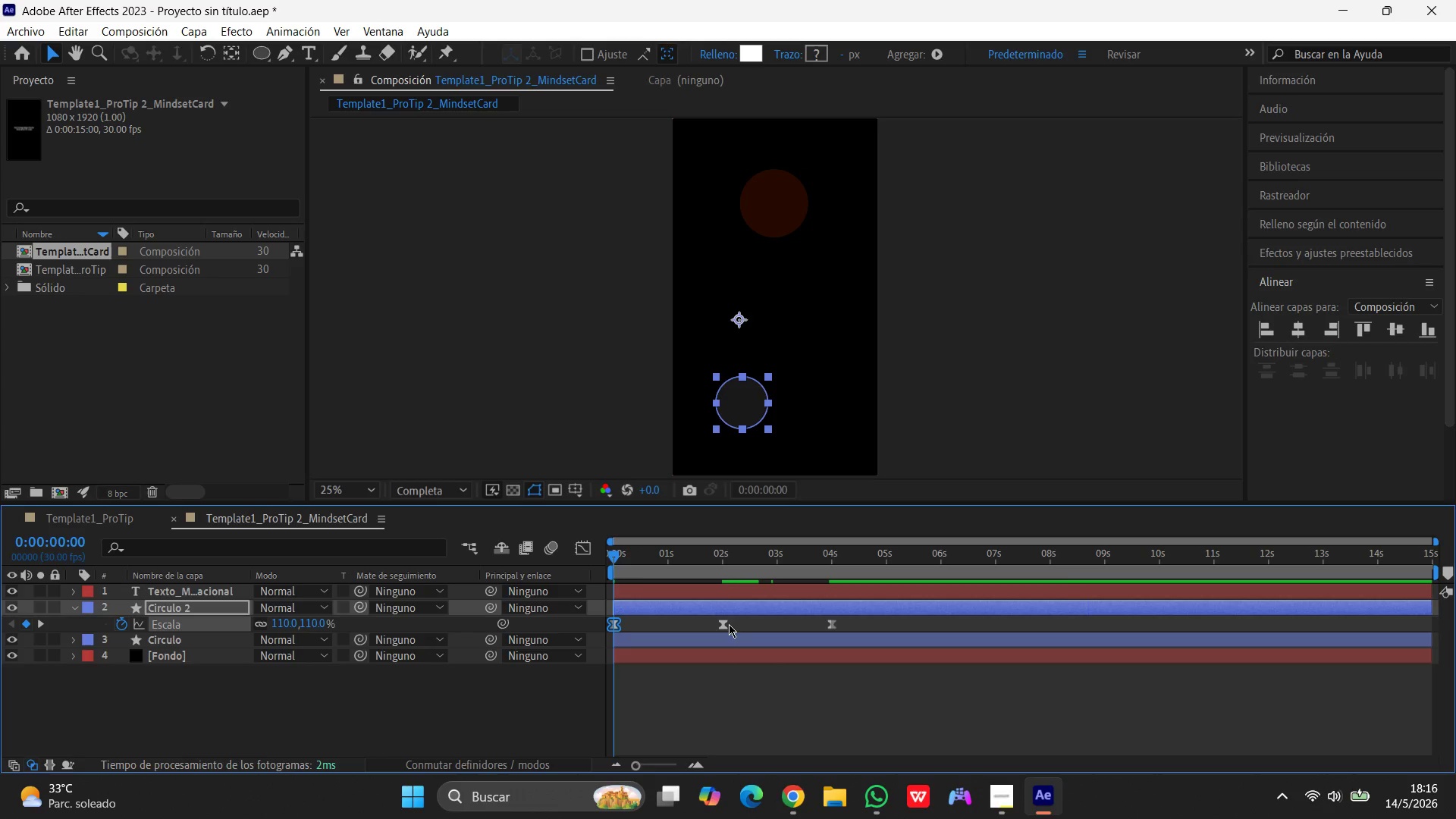 
left_click_drag(start_coordinate=[611, 551], to_coordinate=[721, 566])
 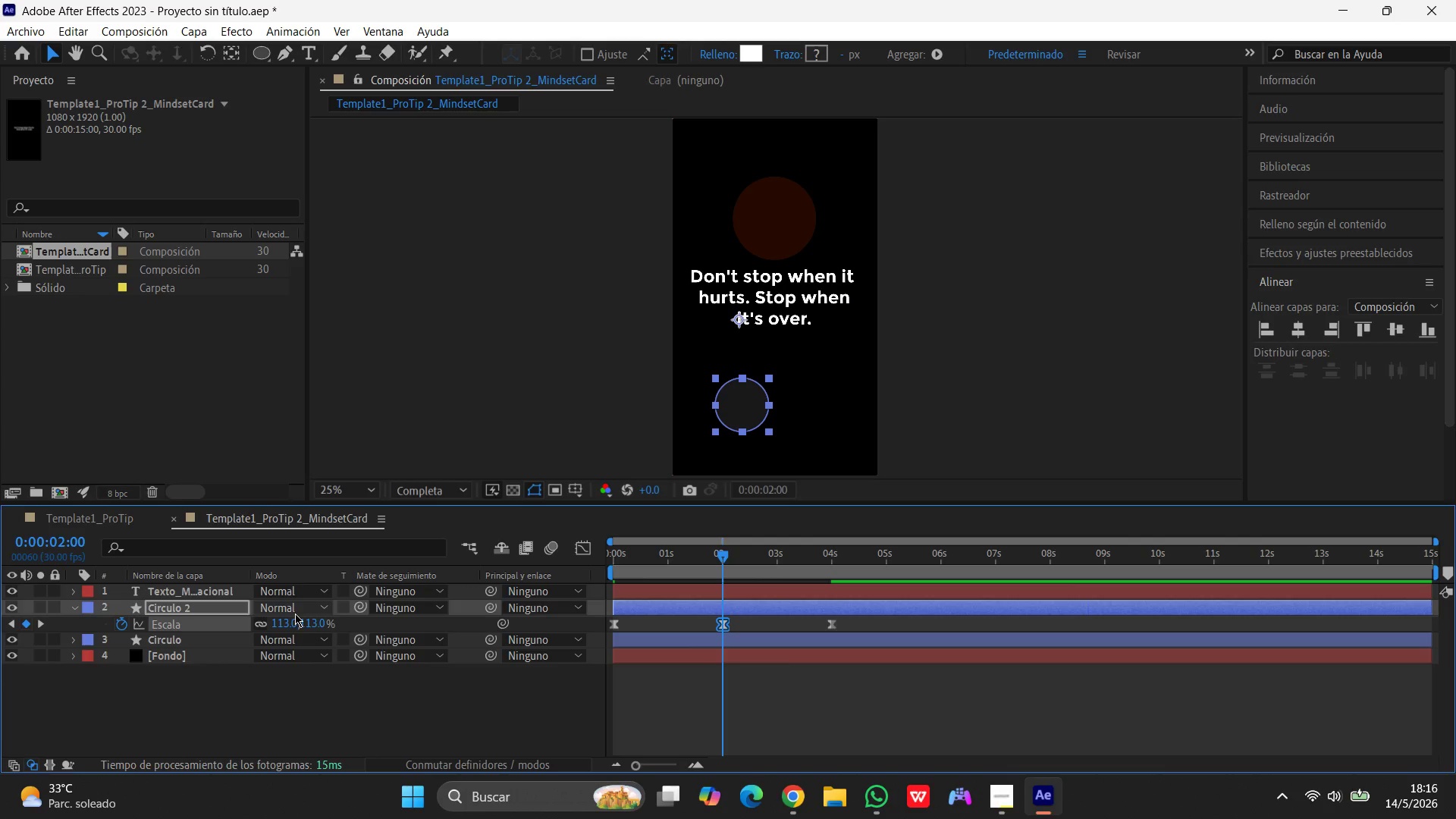 
left_click([284, 618])
 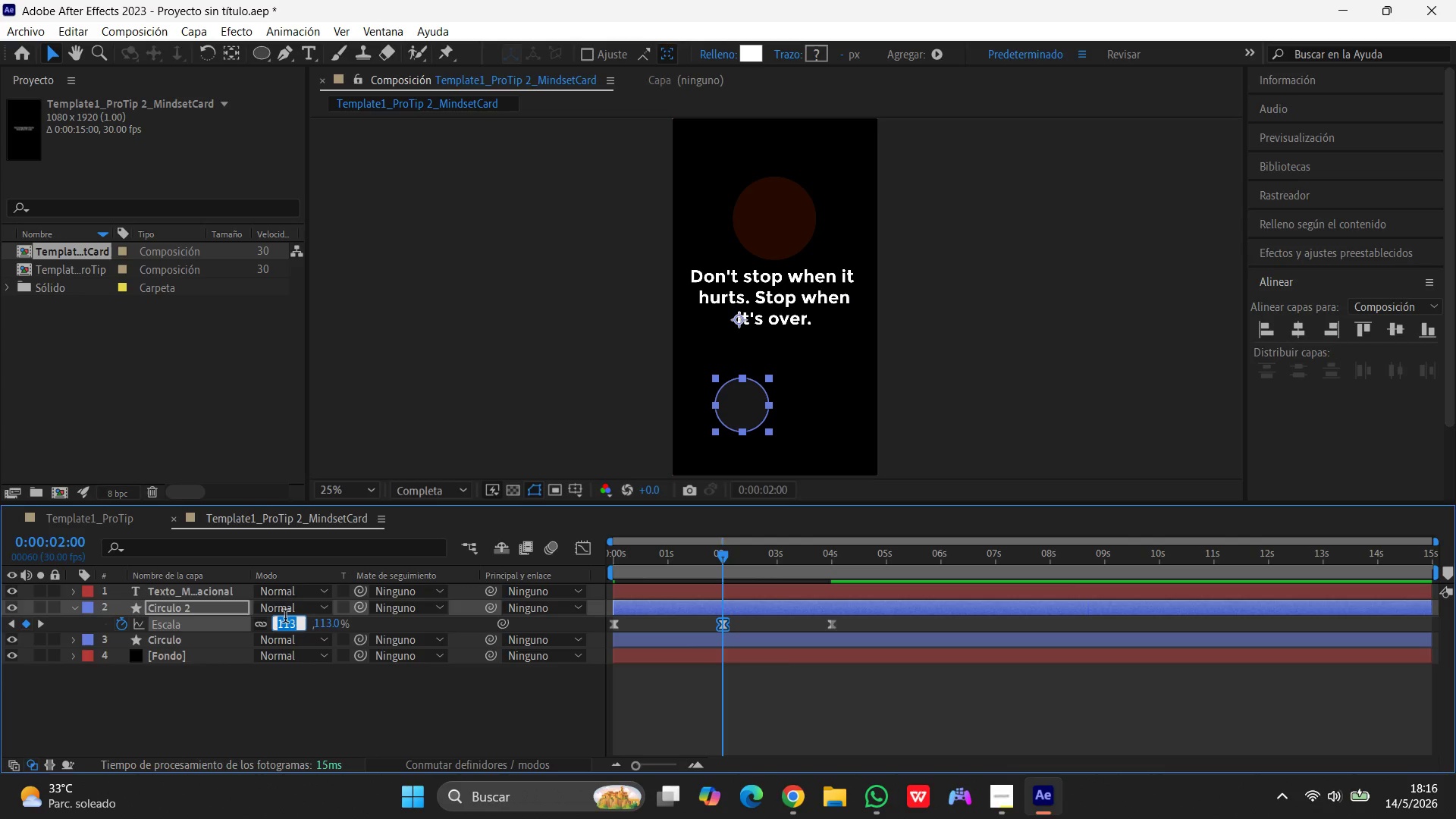 
key(Numpad9)
 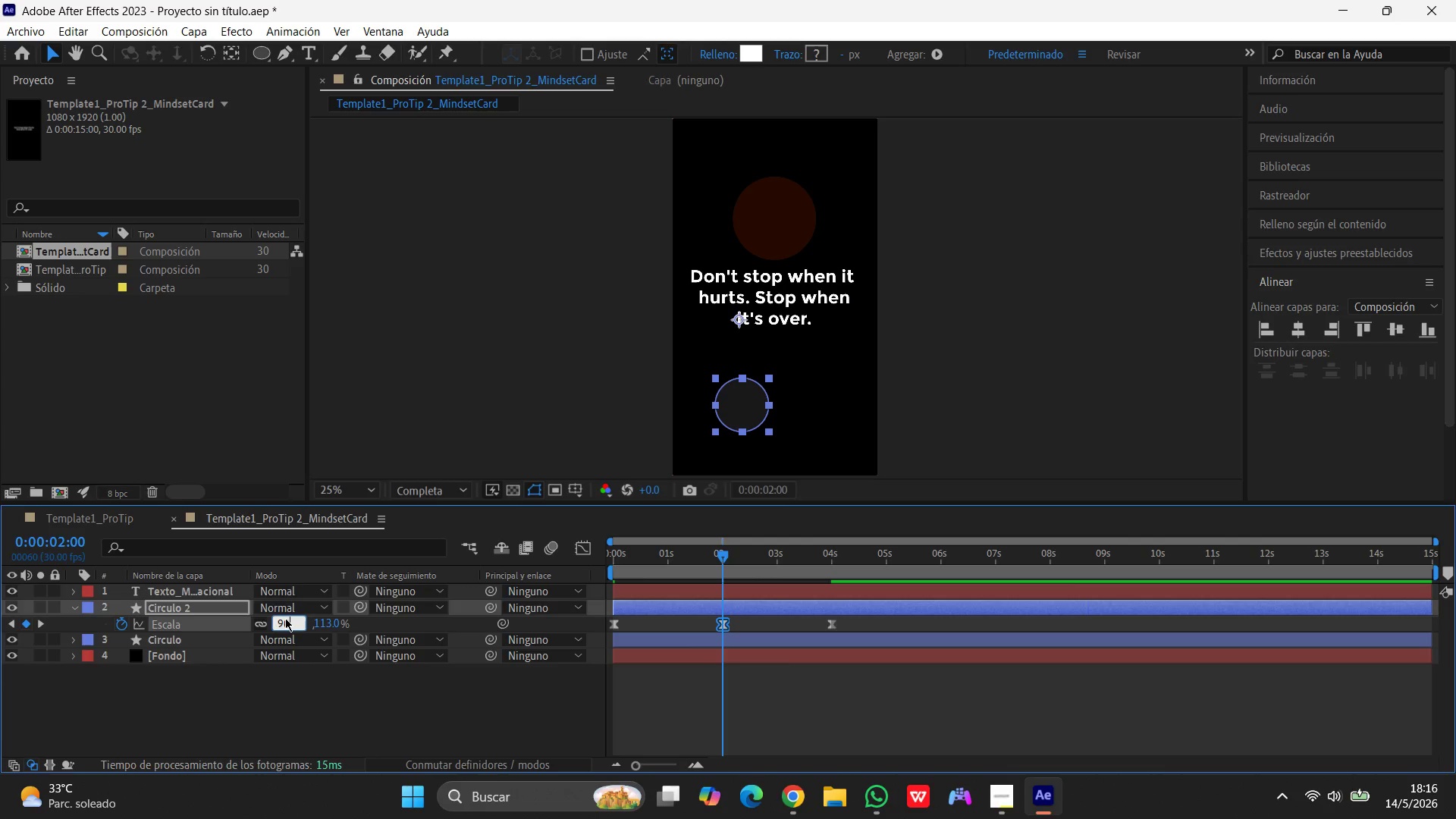 
key(Numpad0)
 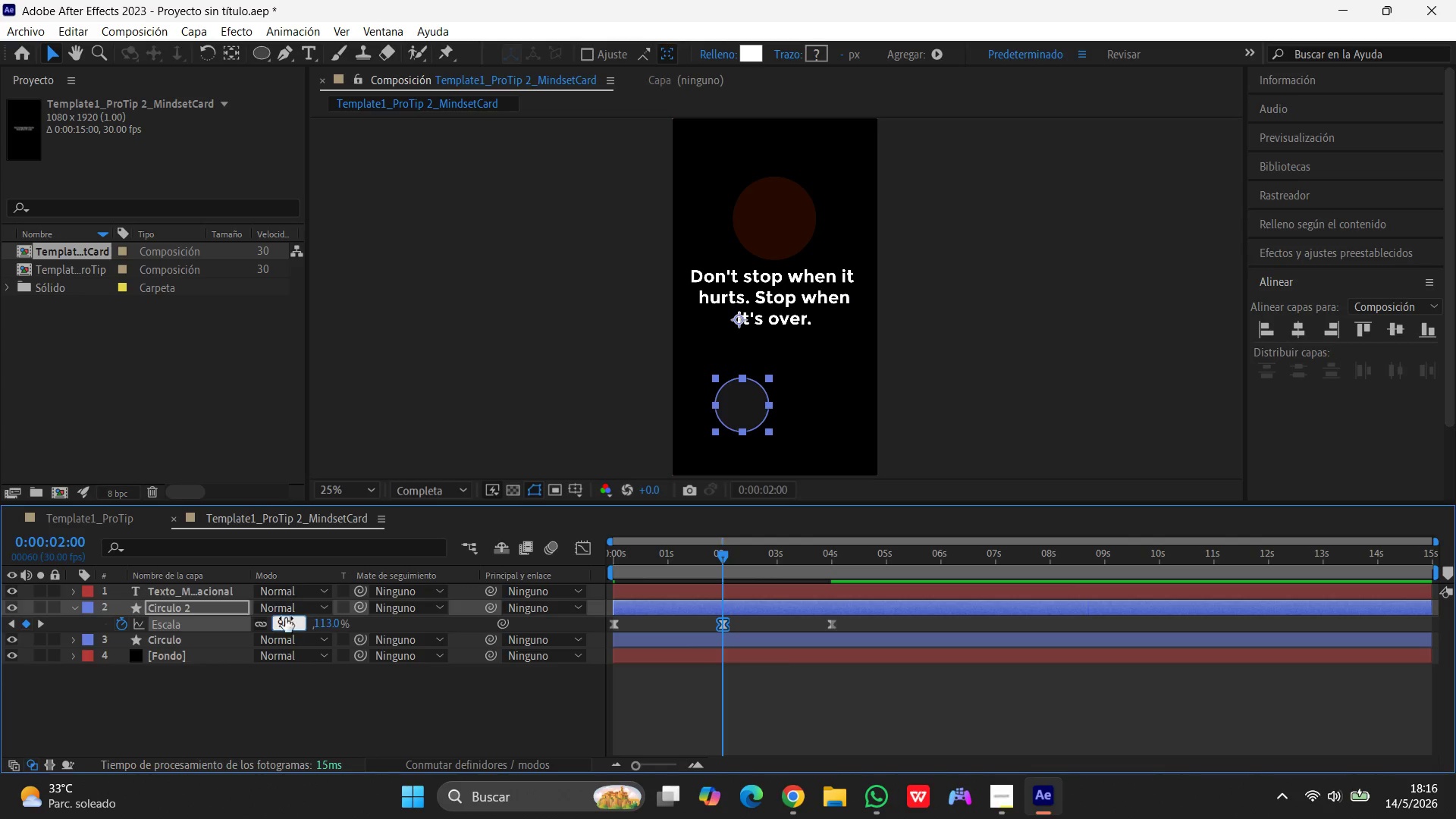 
key(Enter)
 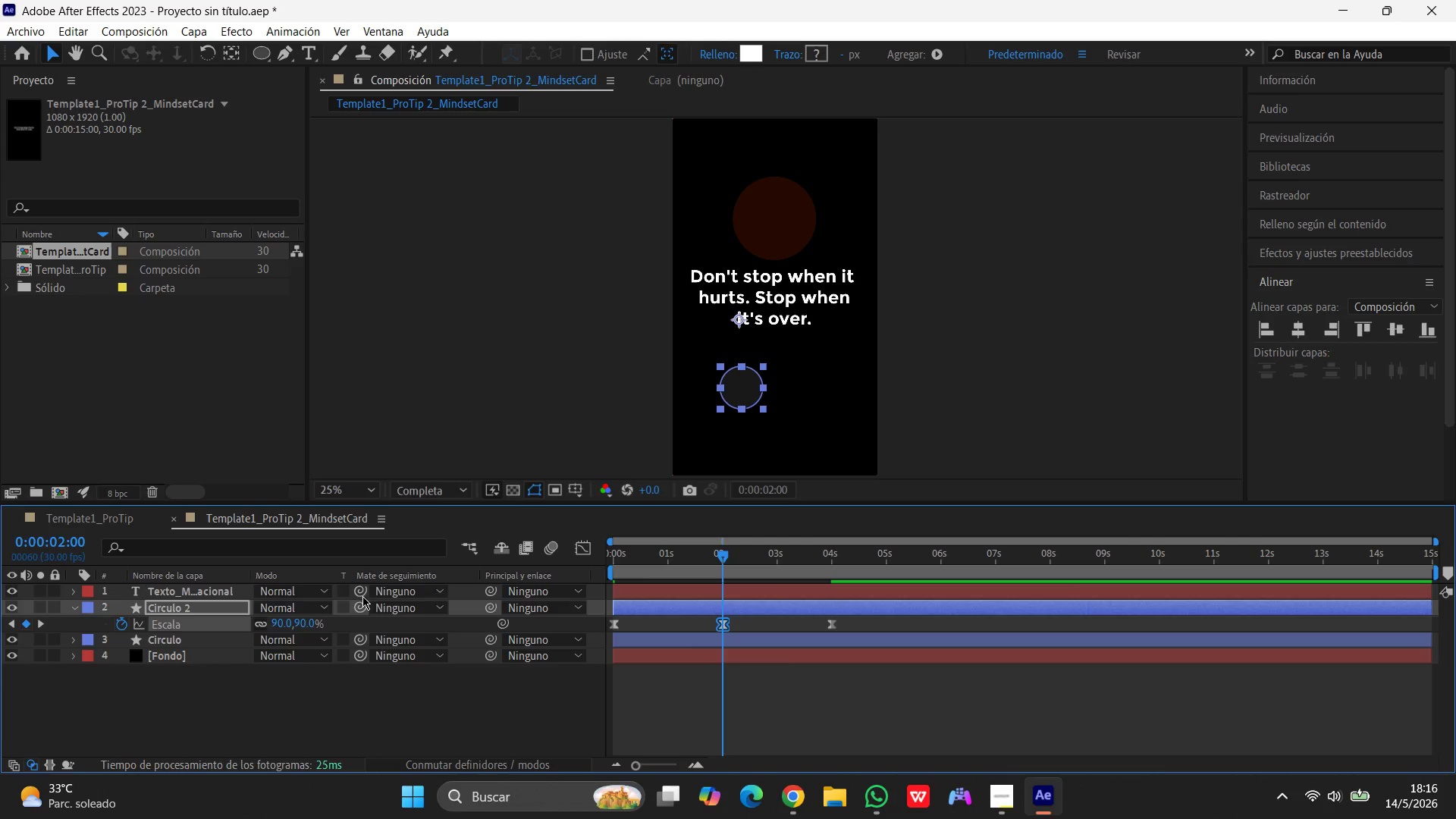 
wait(5.58)
 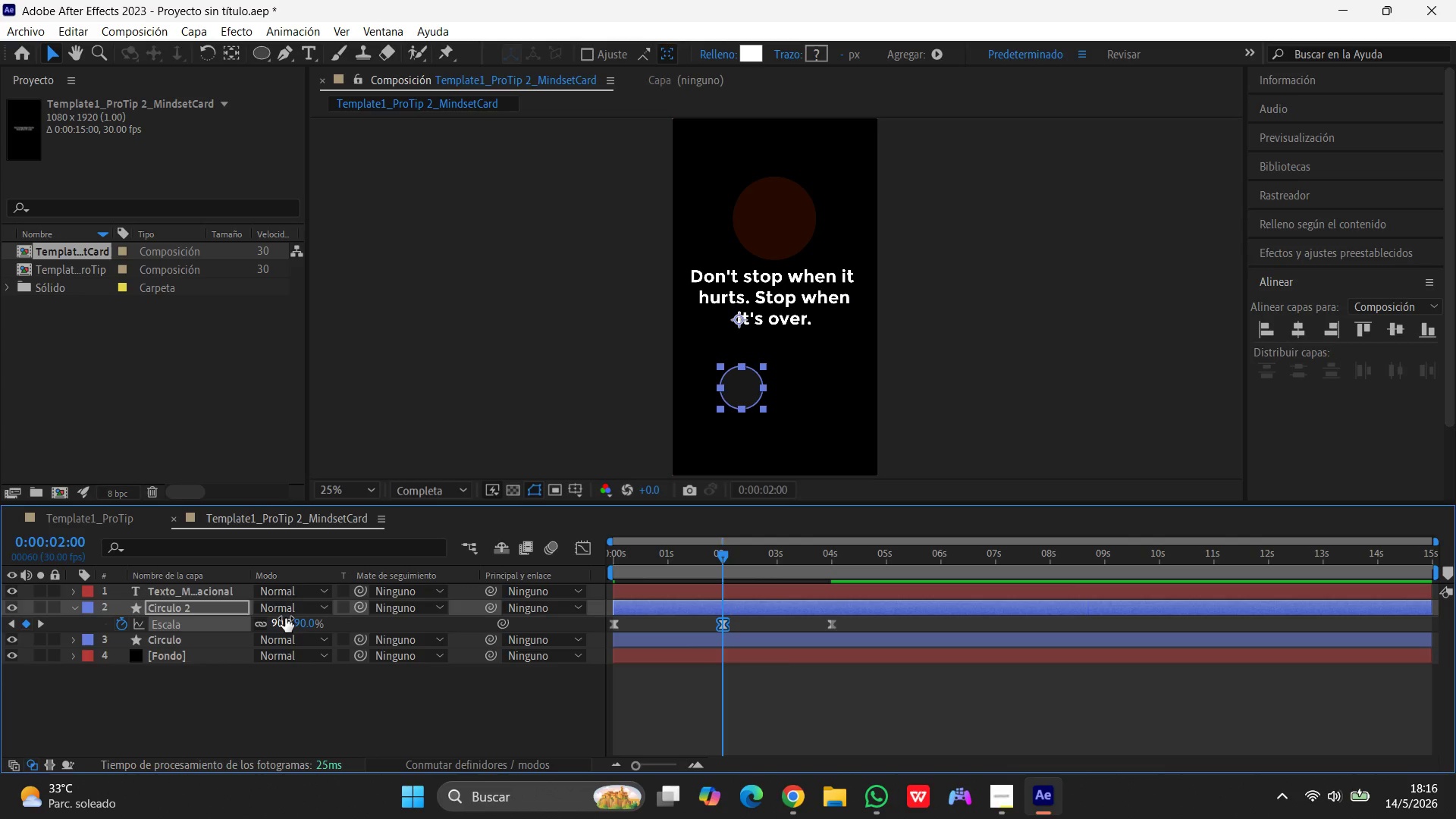 
left_click_drag(start_coordinate=[726, 552], to_coordinate=[834, 555])
 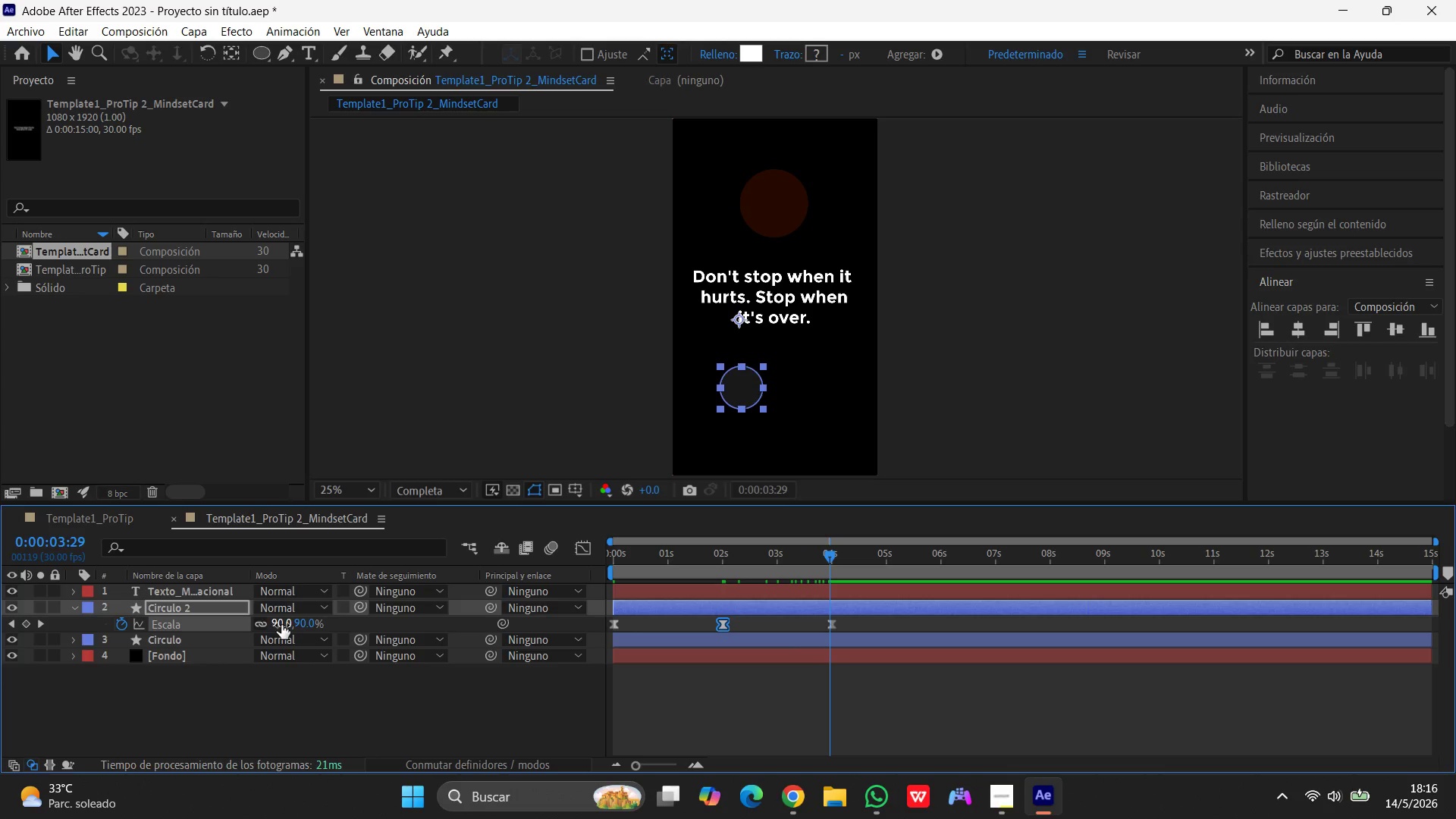 
left_click([281, 625])
 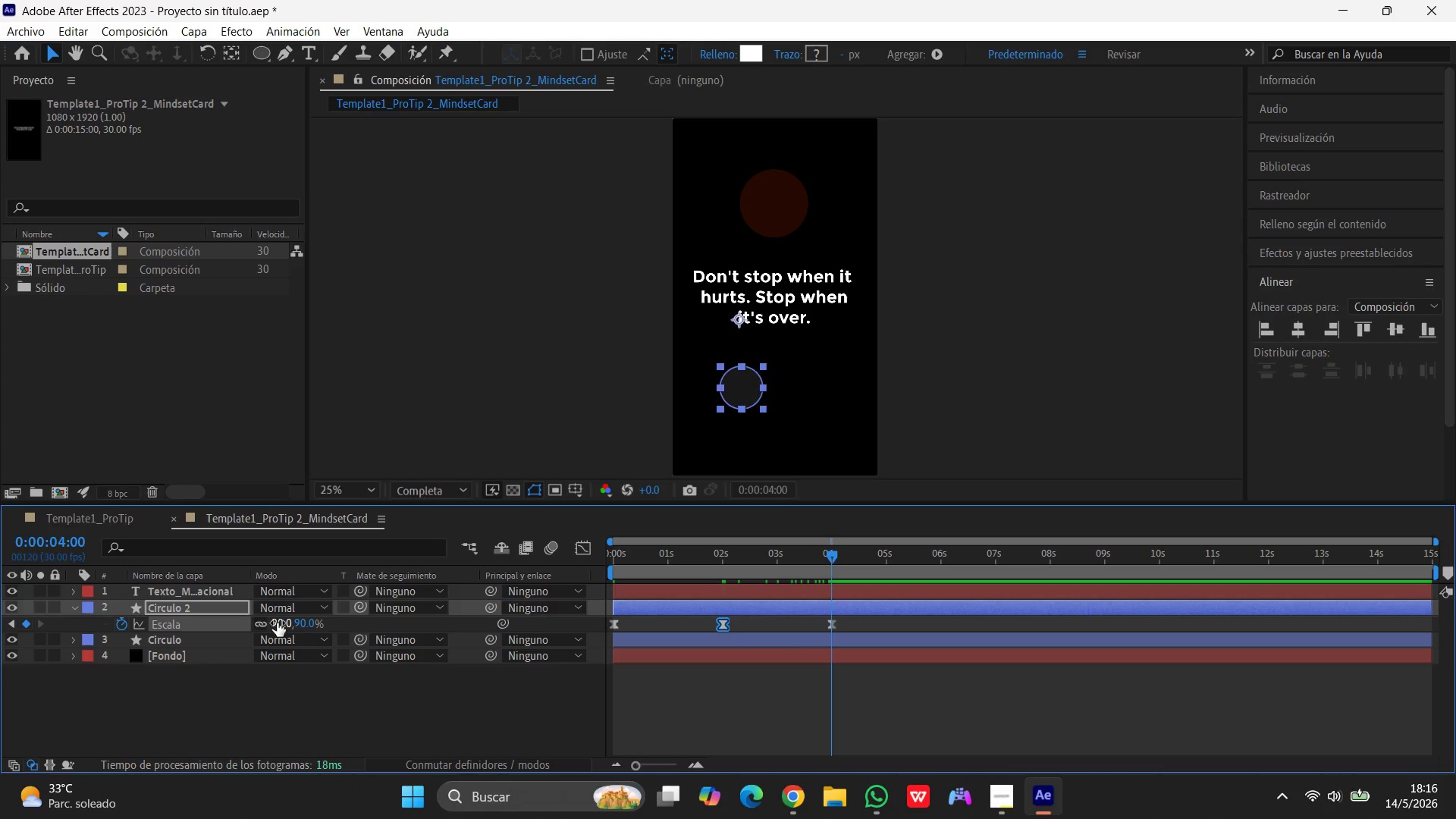 
key(Numpad1)
 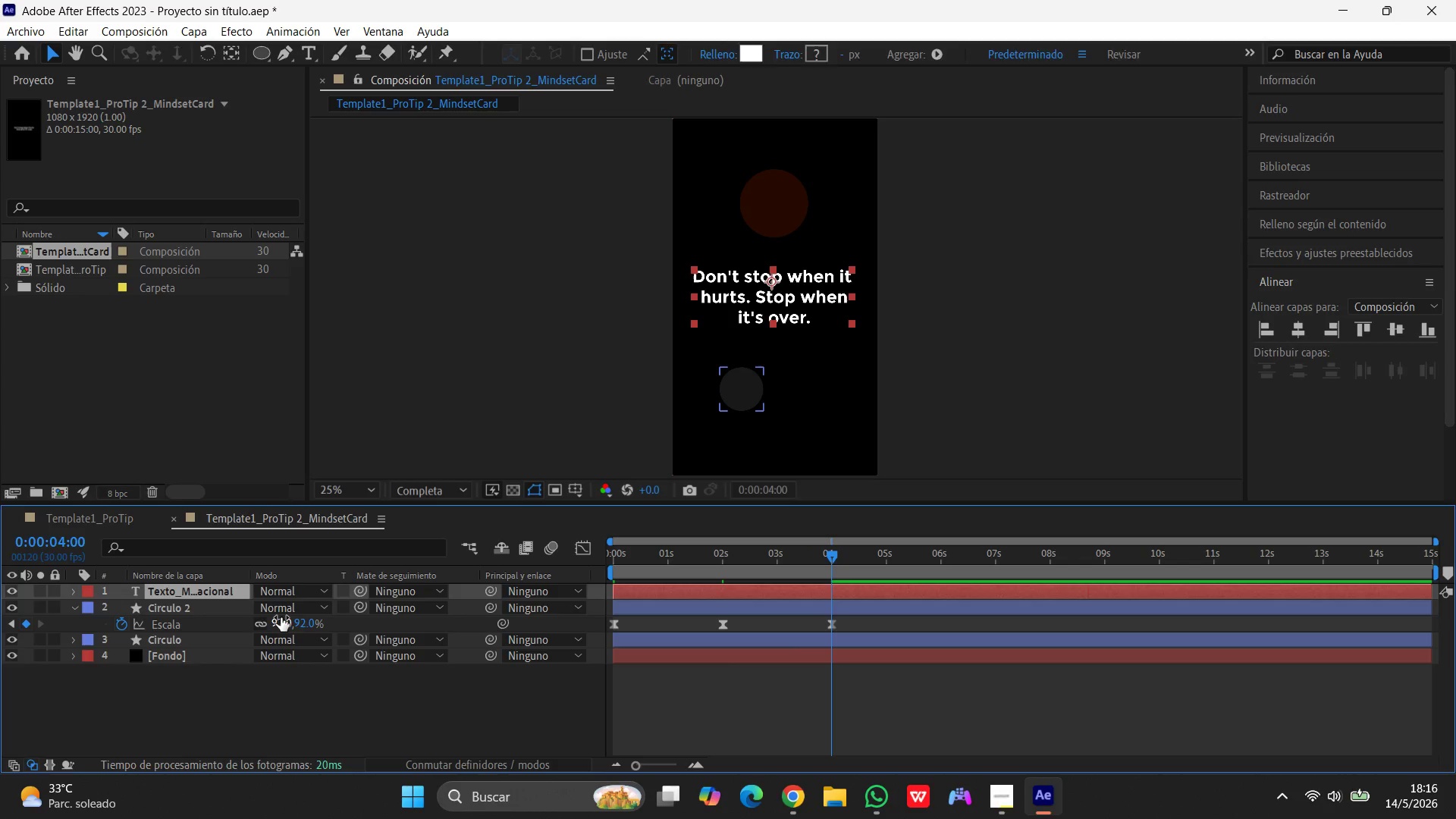 
key(Numpad1)
 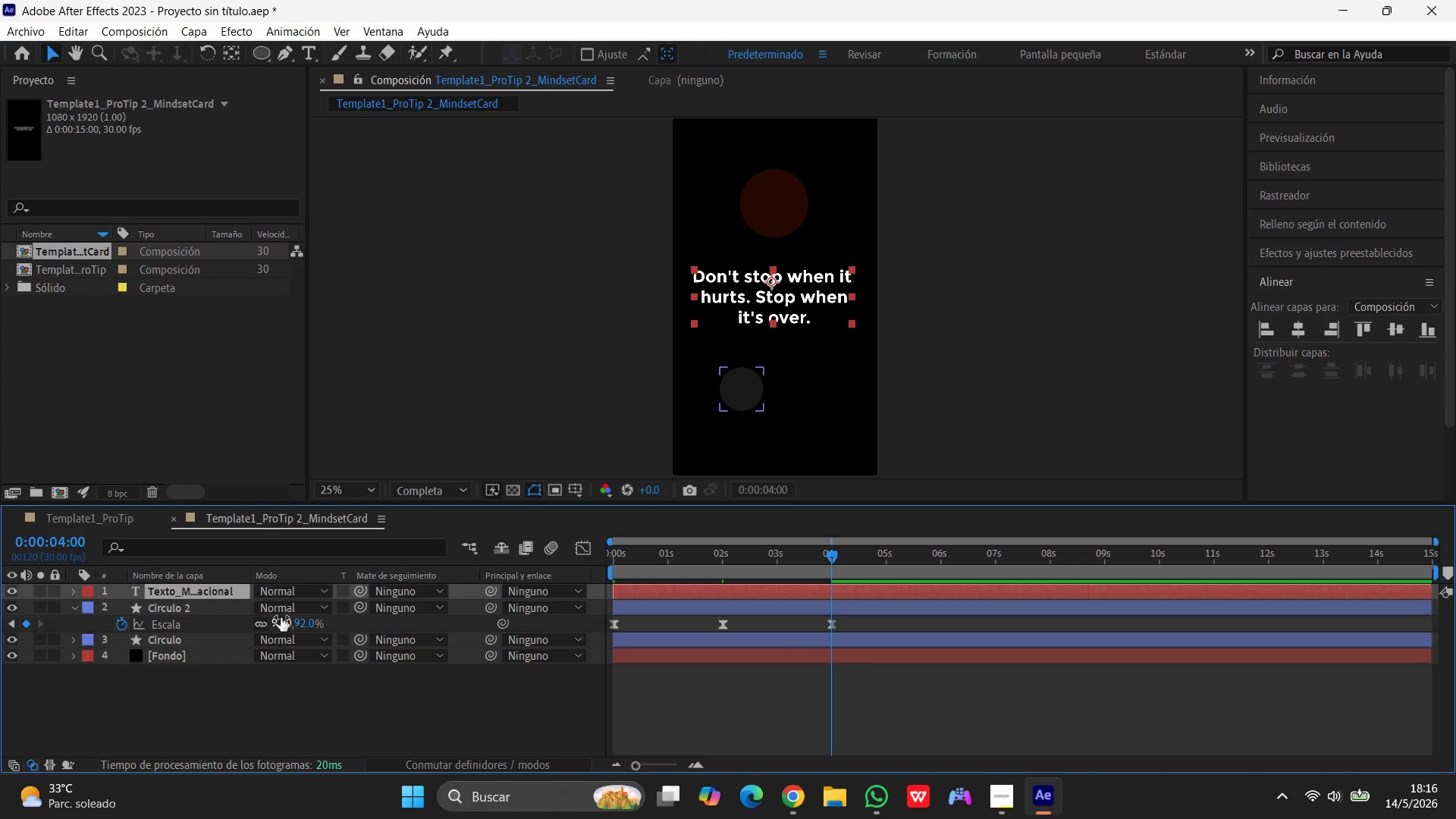 
key(Numpad0)
 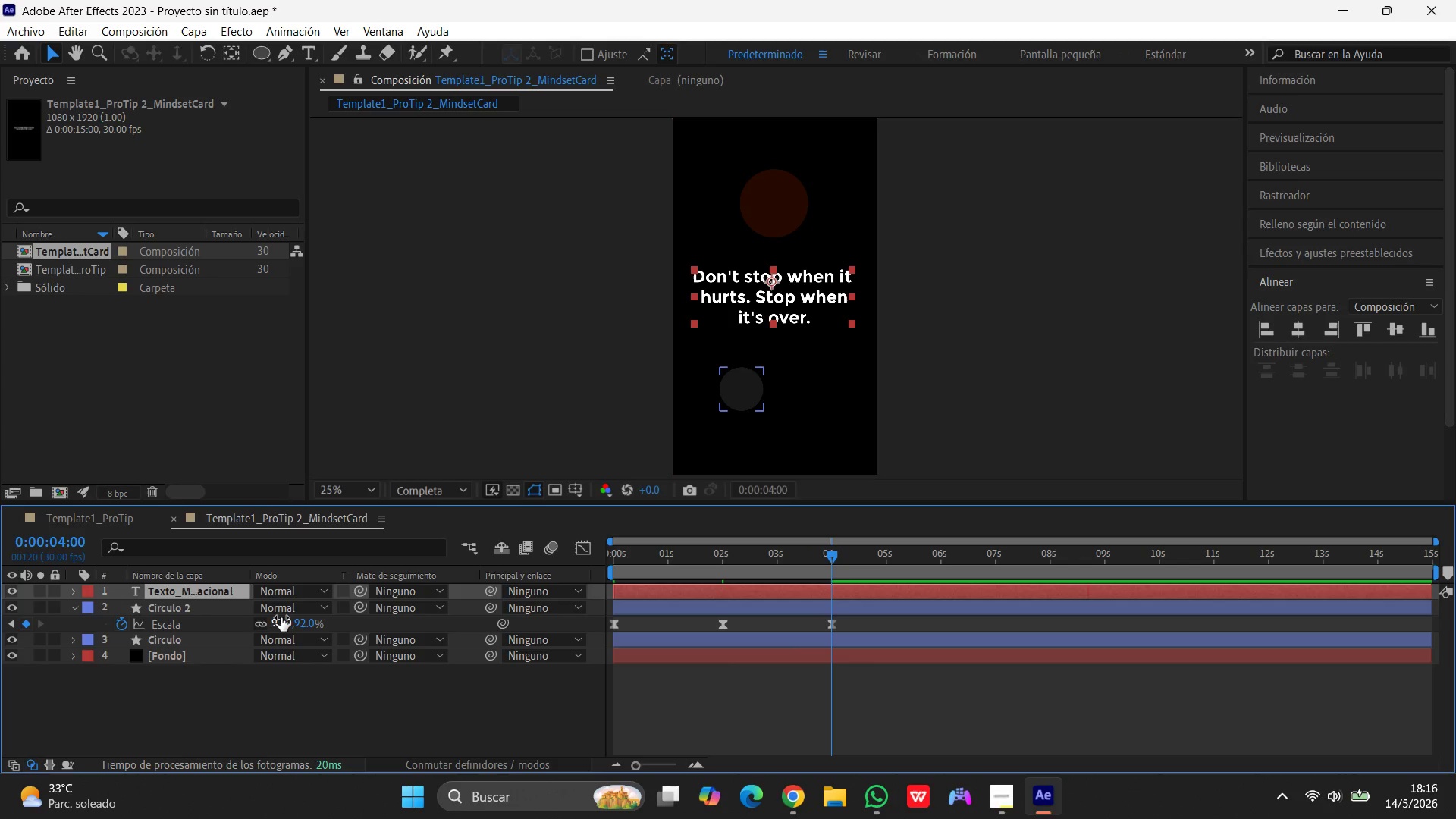 
left_click([287, 615])
 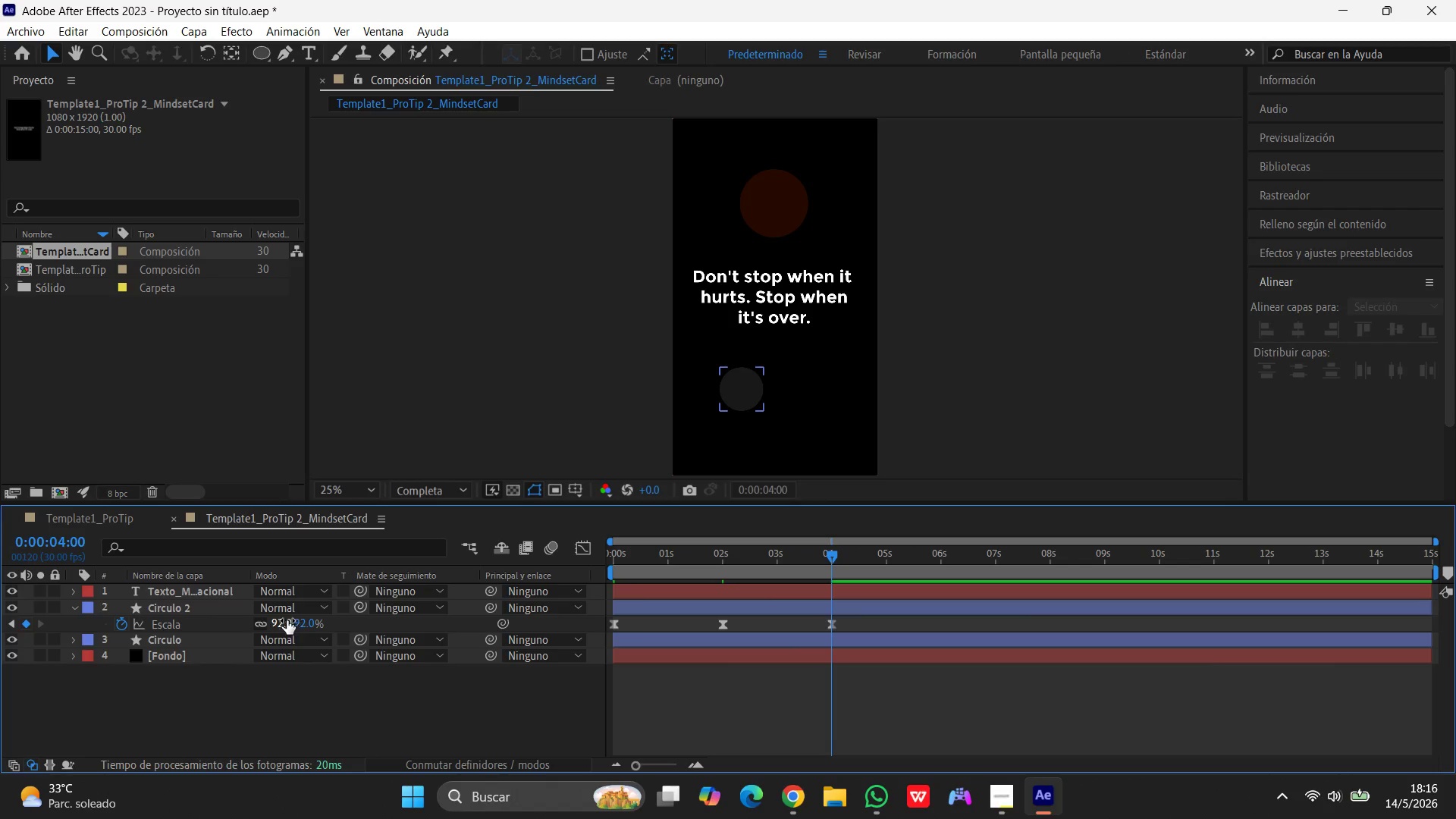 
left_click([286, 620])
 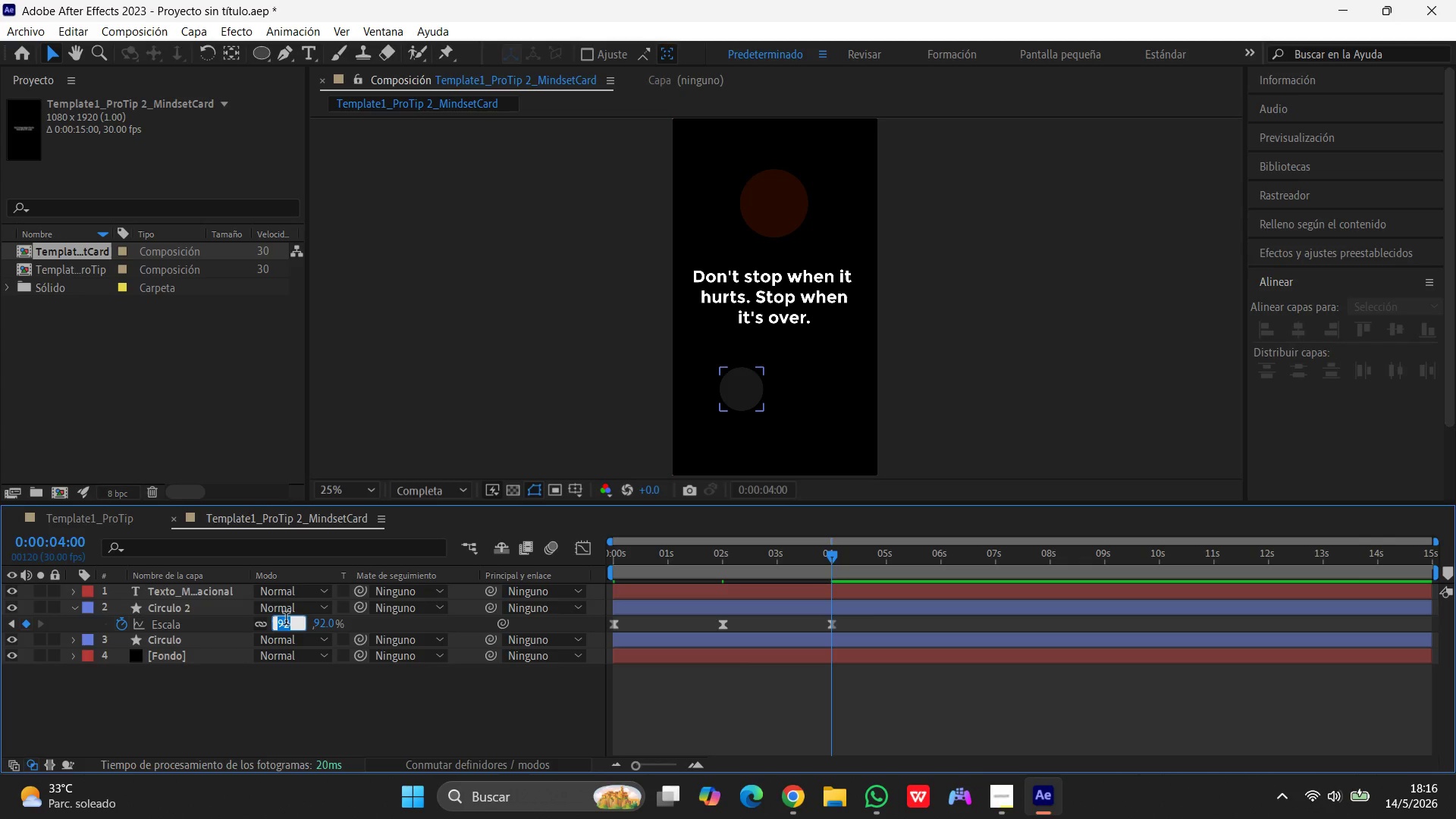 
key(Numpad1)
 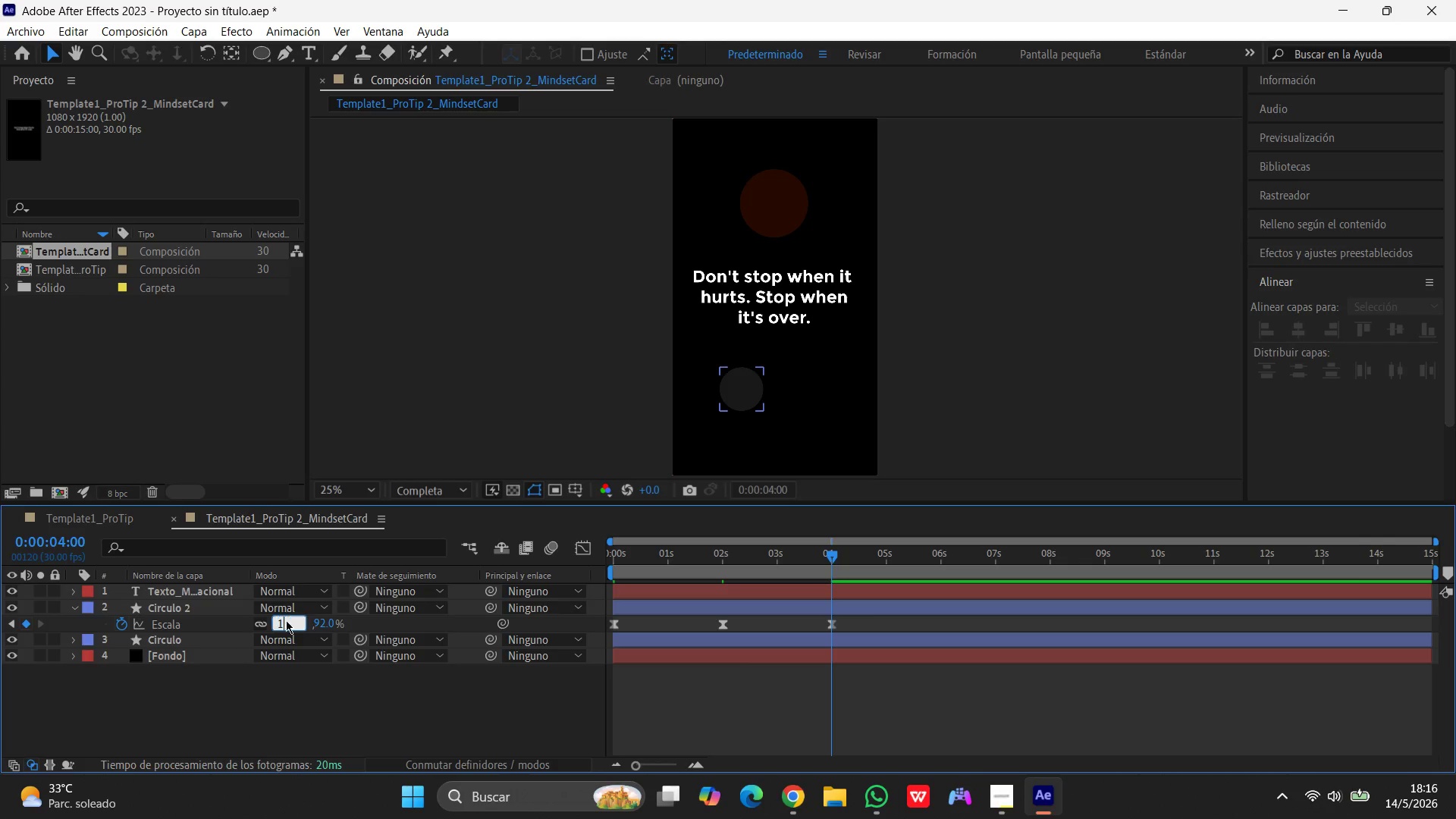 
key(Numpad1)
 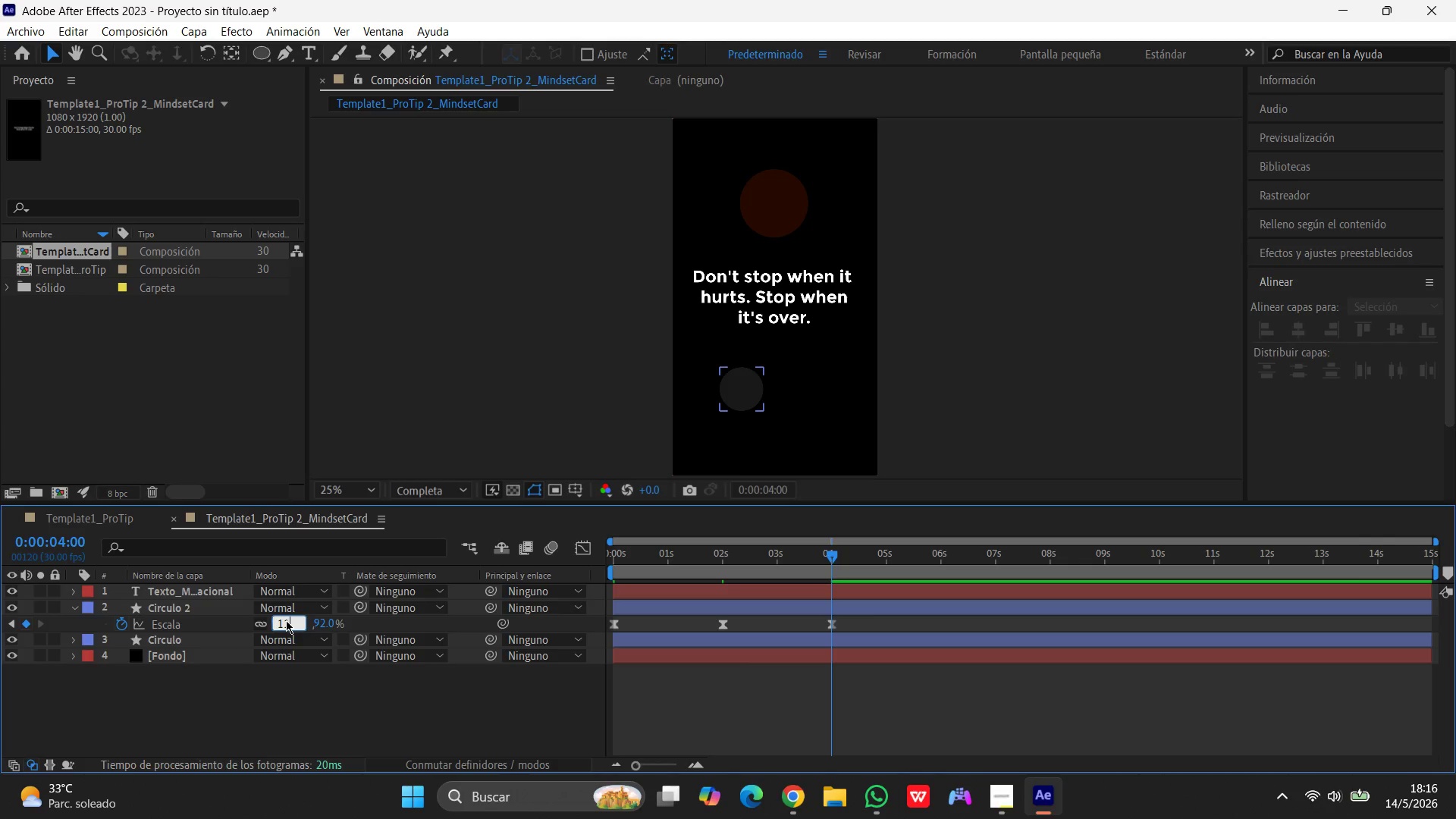 
key(Numpad0)
 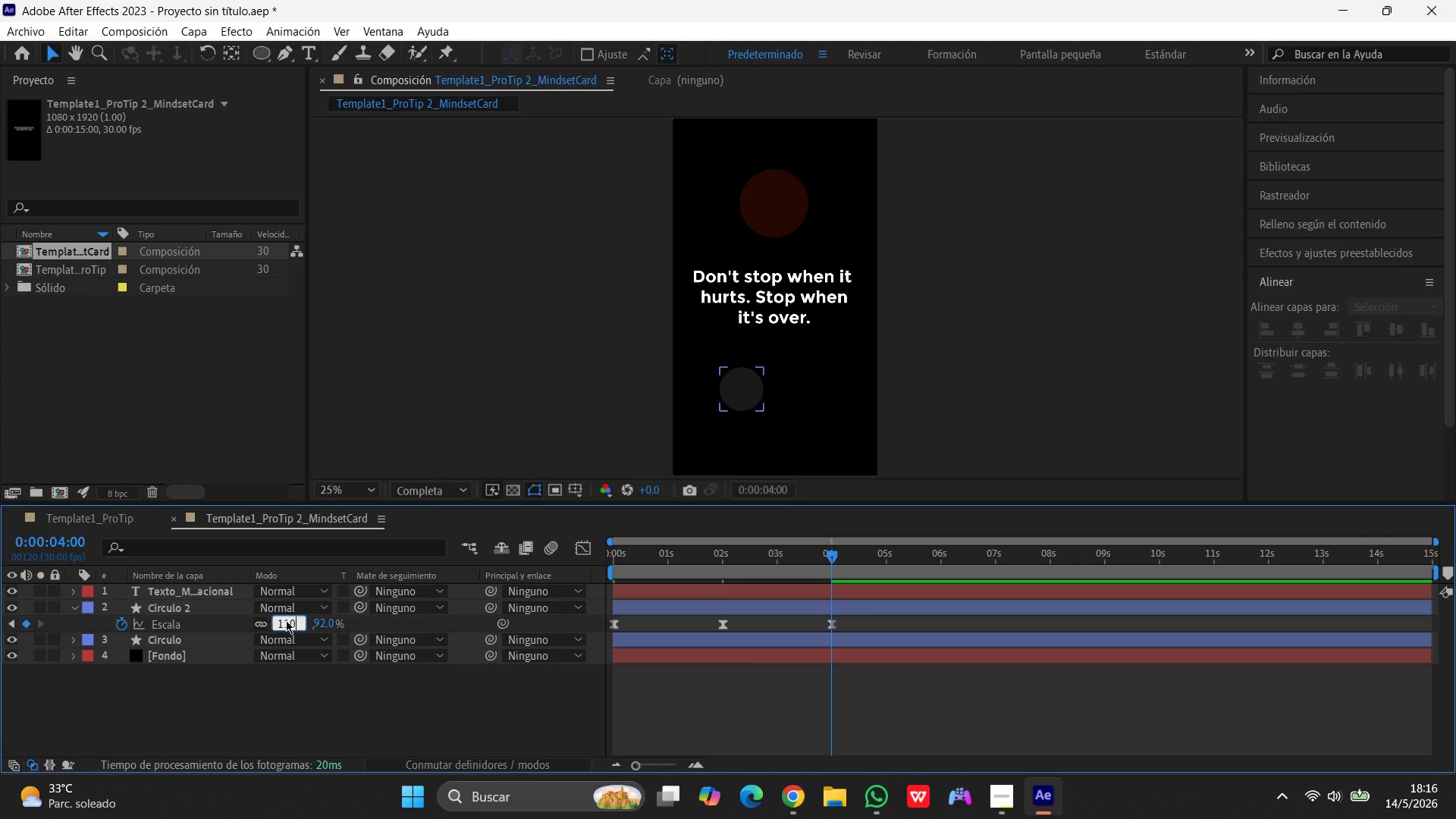 
key(Enter)
 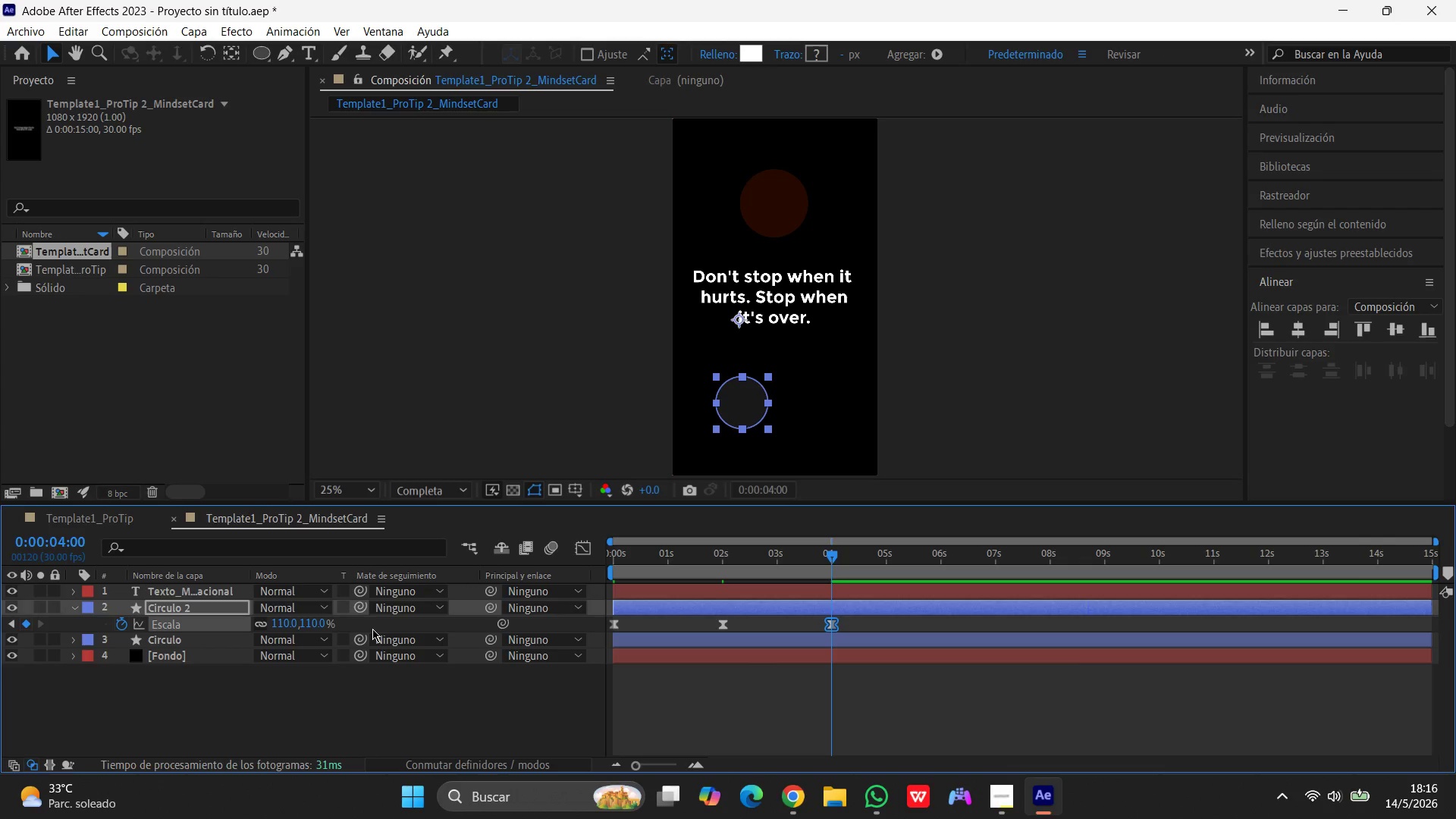 
left_click([218, 702])
 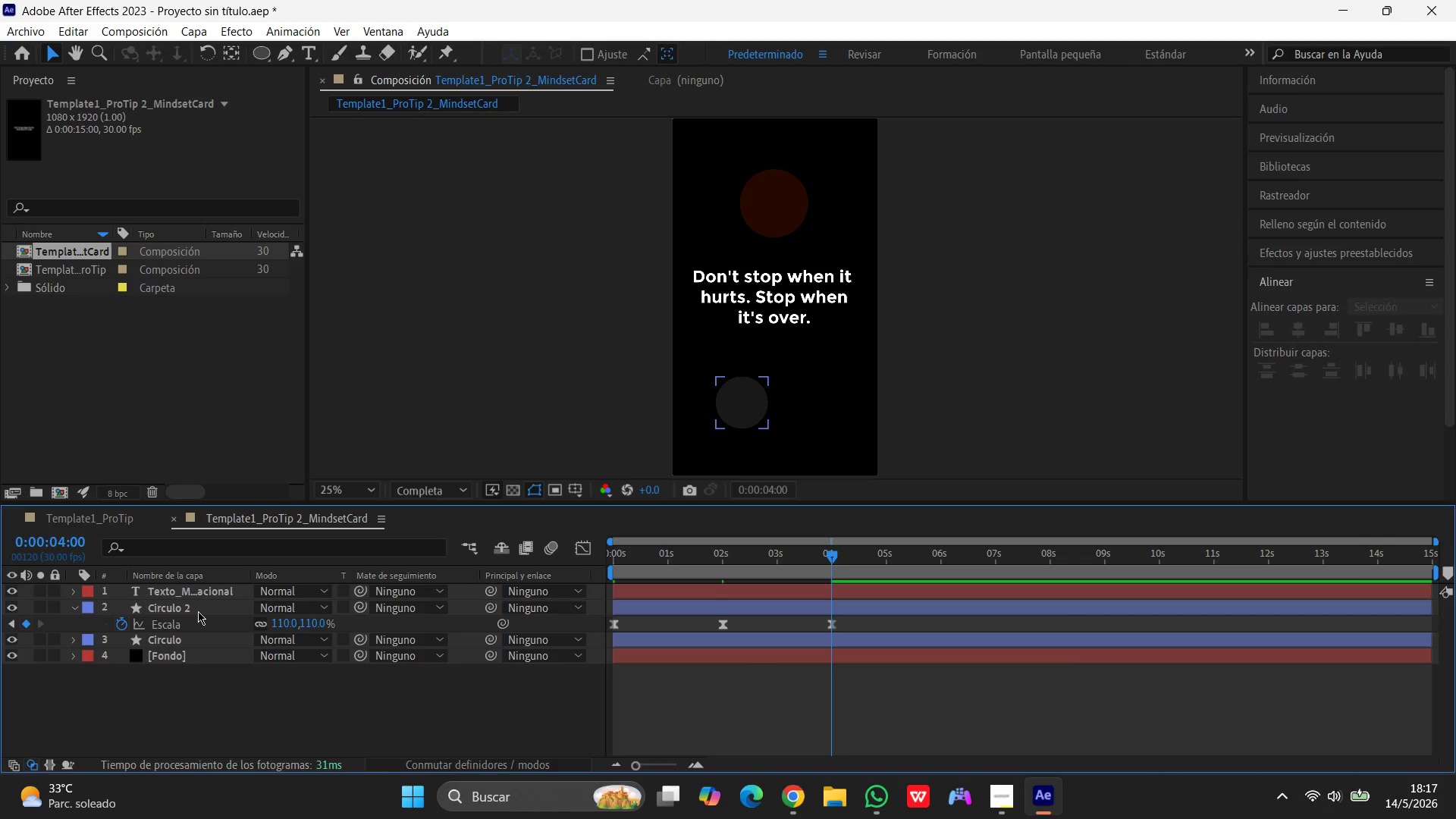 
left_click([198, 611])
 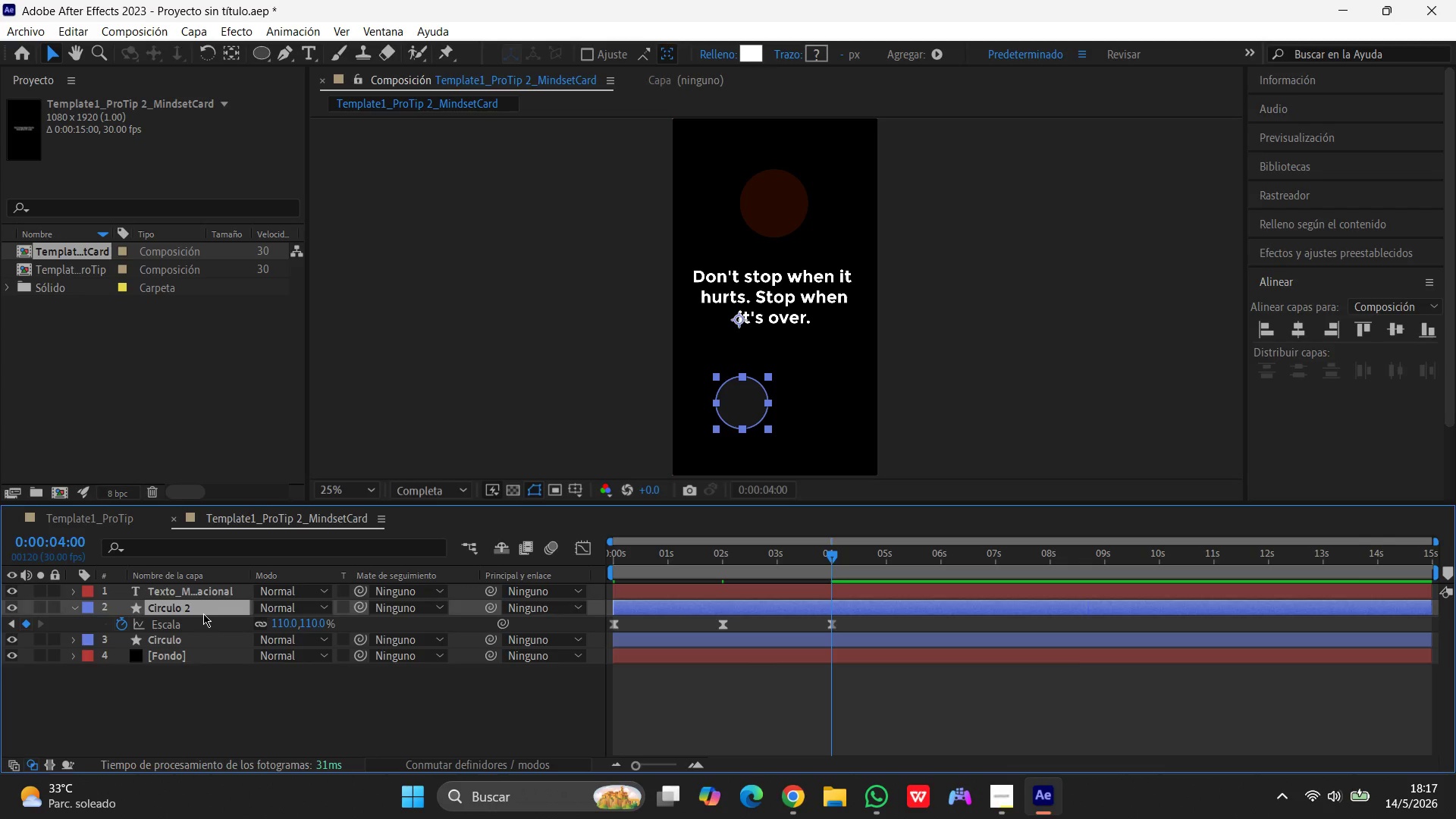 
key(Control+D)
 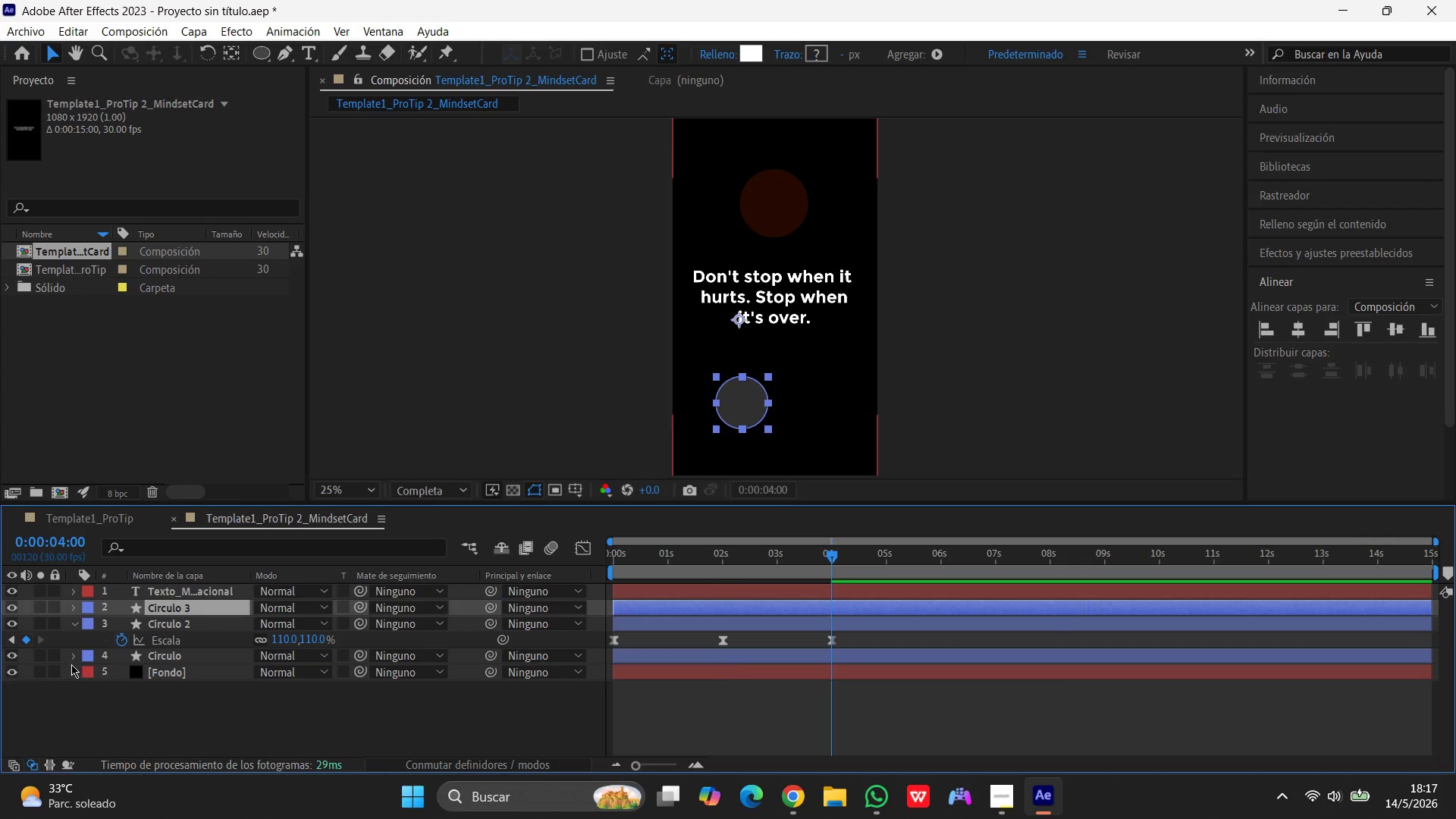 
left_click([74, 621])
 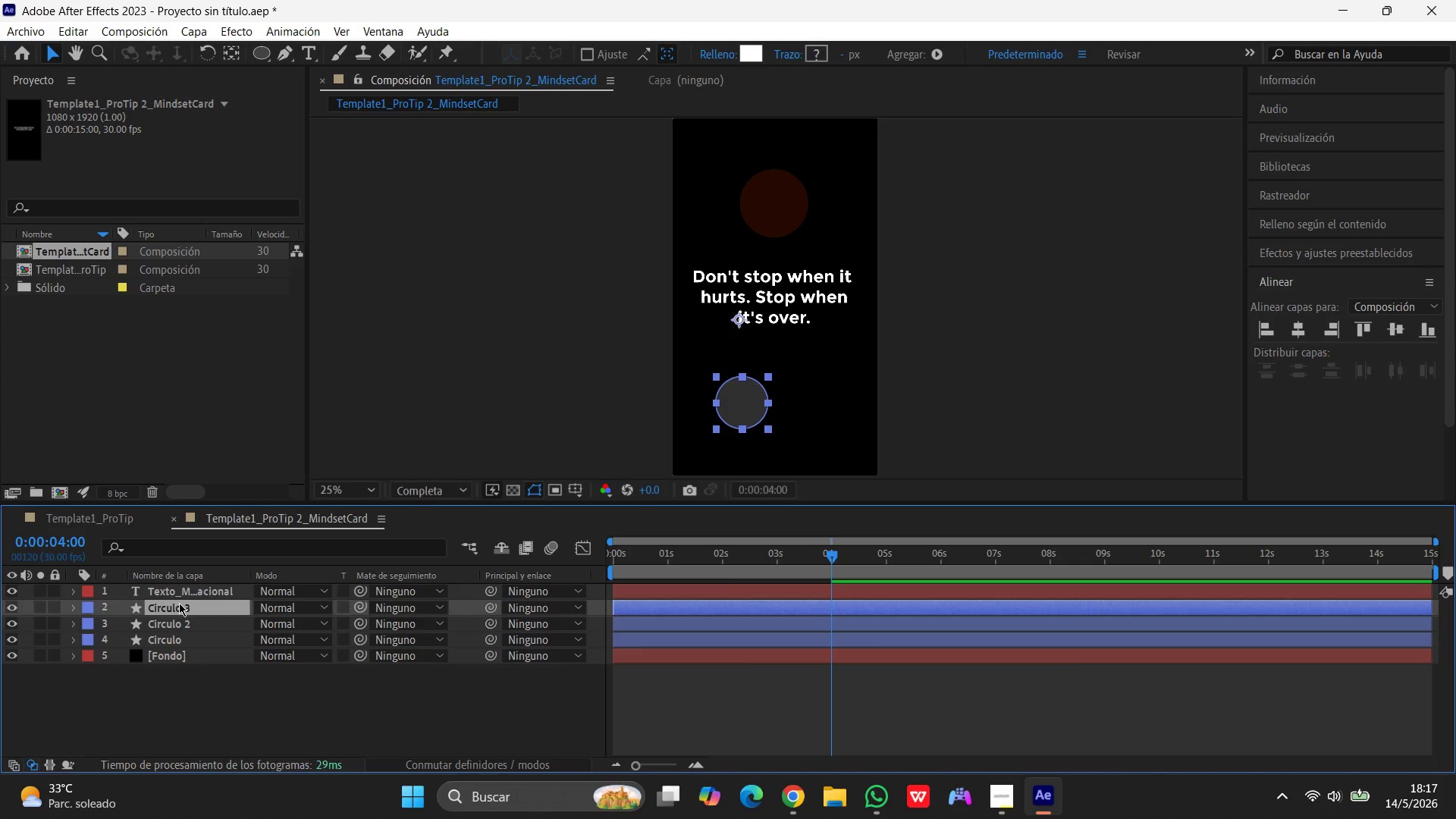 
left_click([179, 603])
 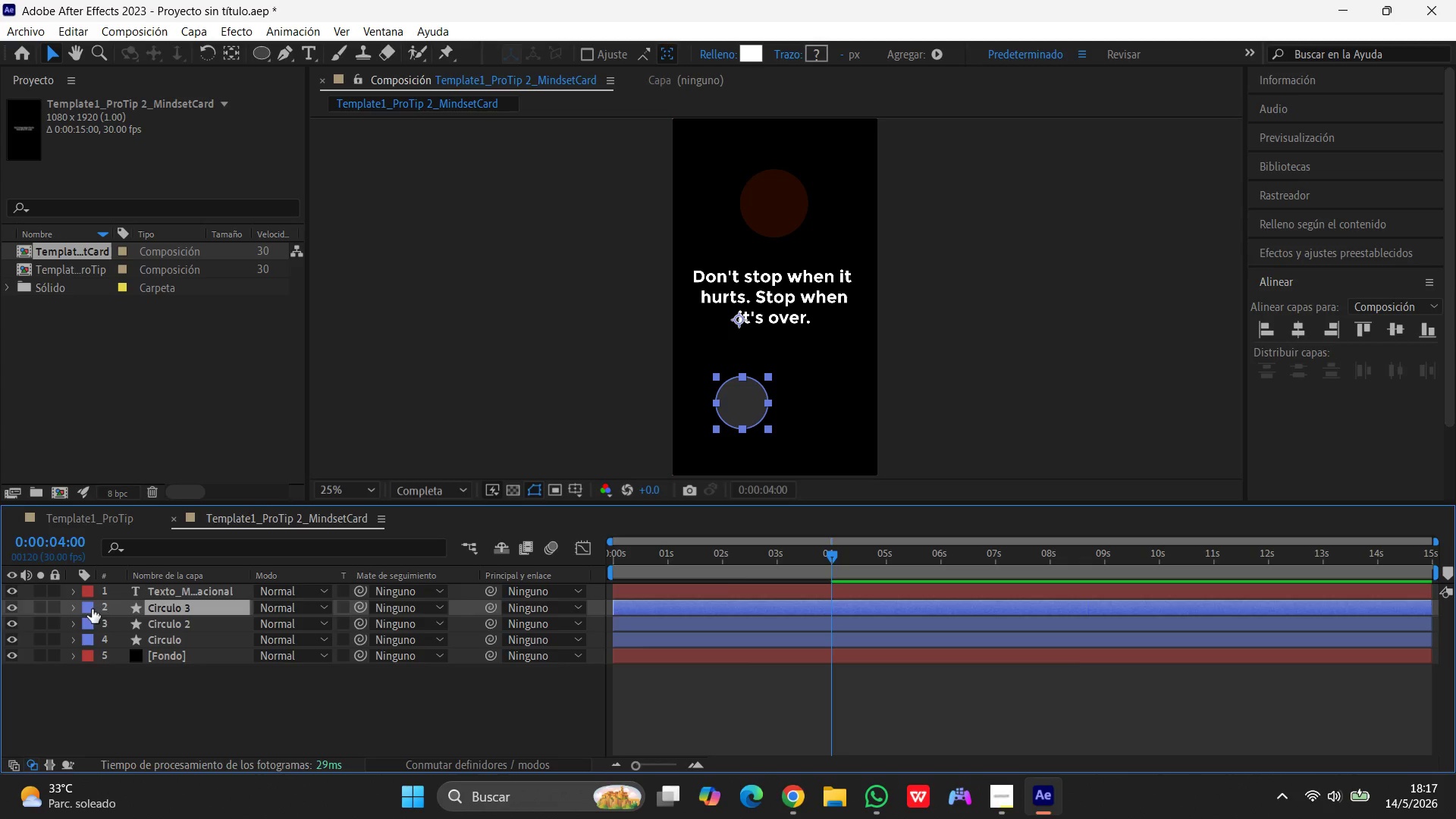 
left_click([74, 610])
 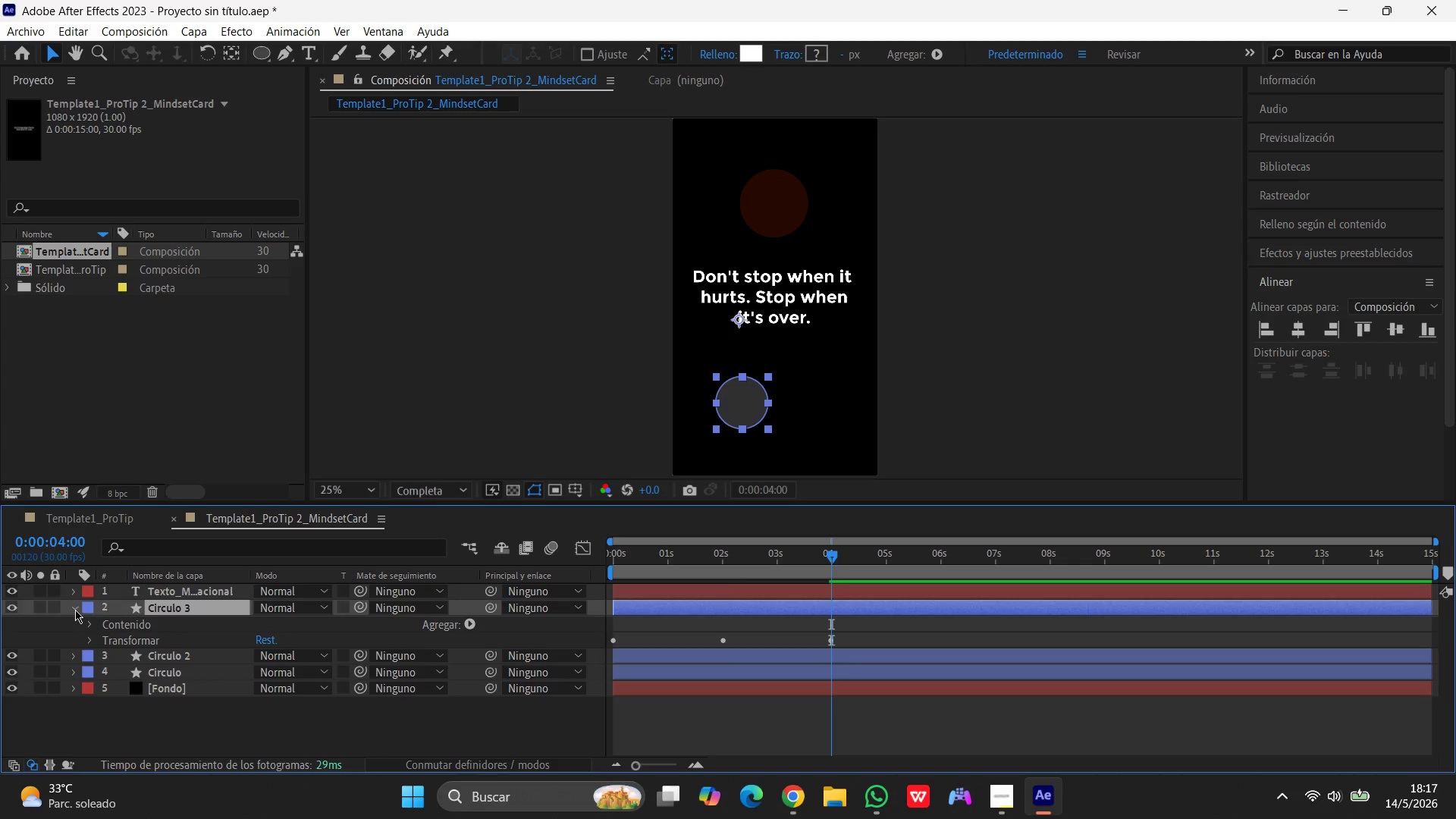 
left_click([93, 623])
 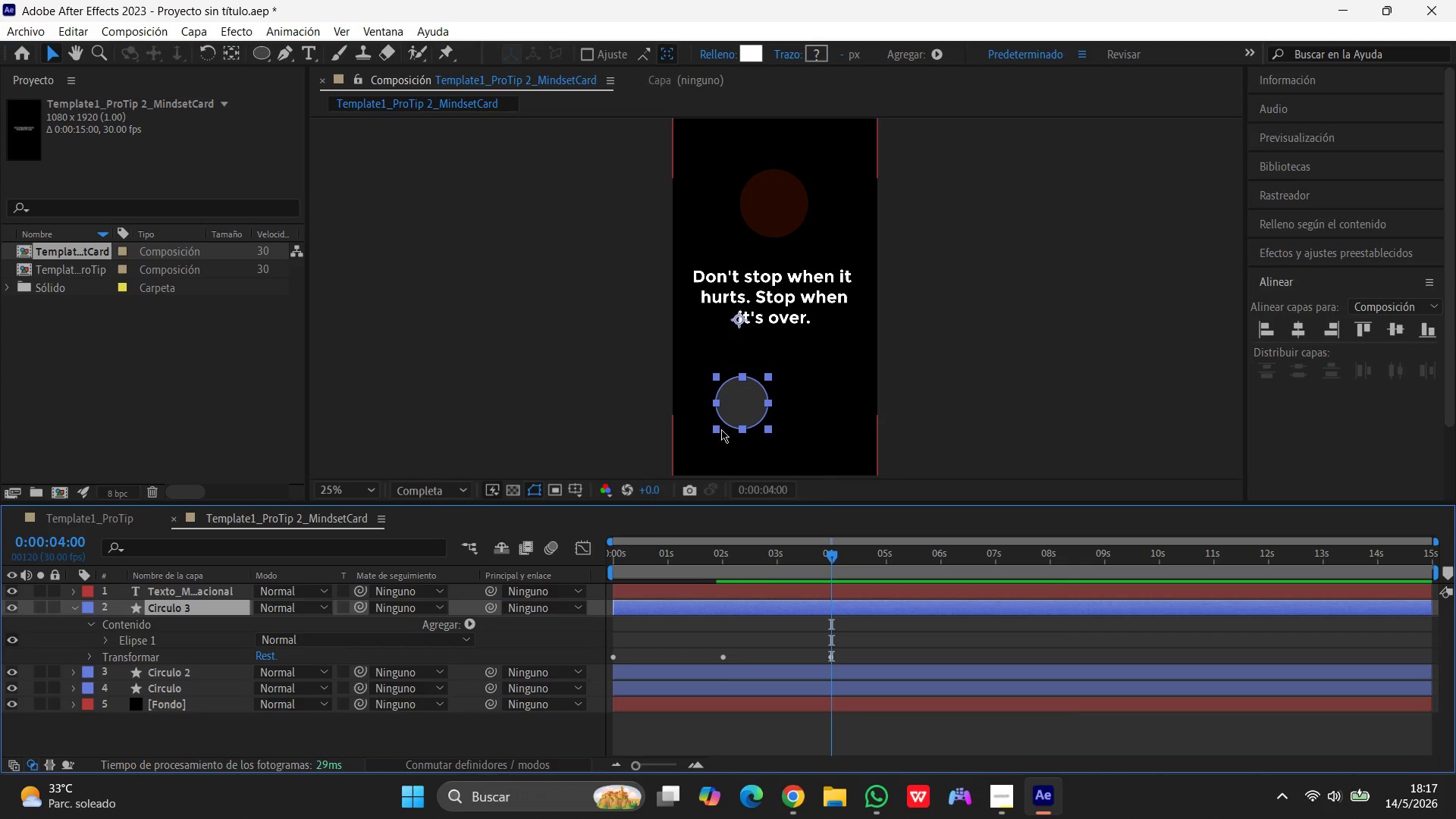 
left_click_drag(start_coordinate=[729, 399], to_coordinate=[822, 360])
 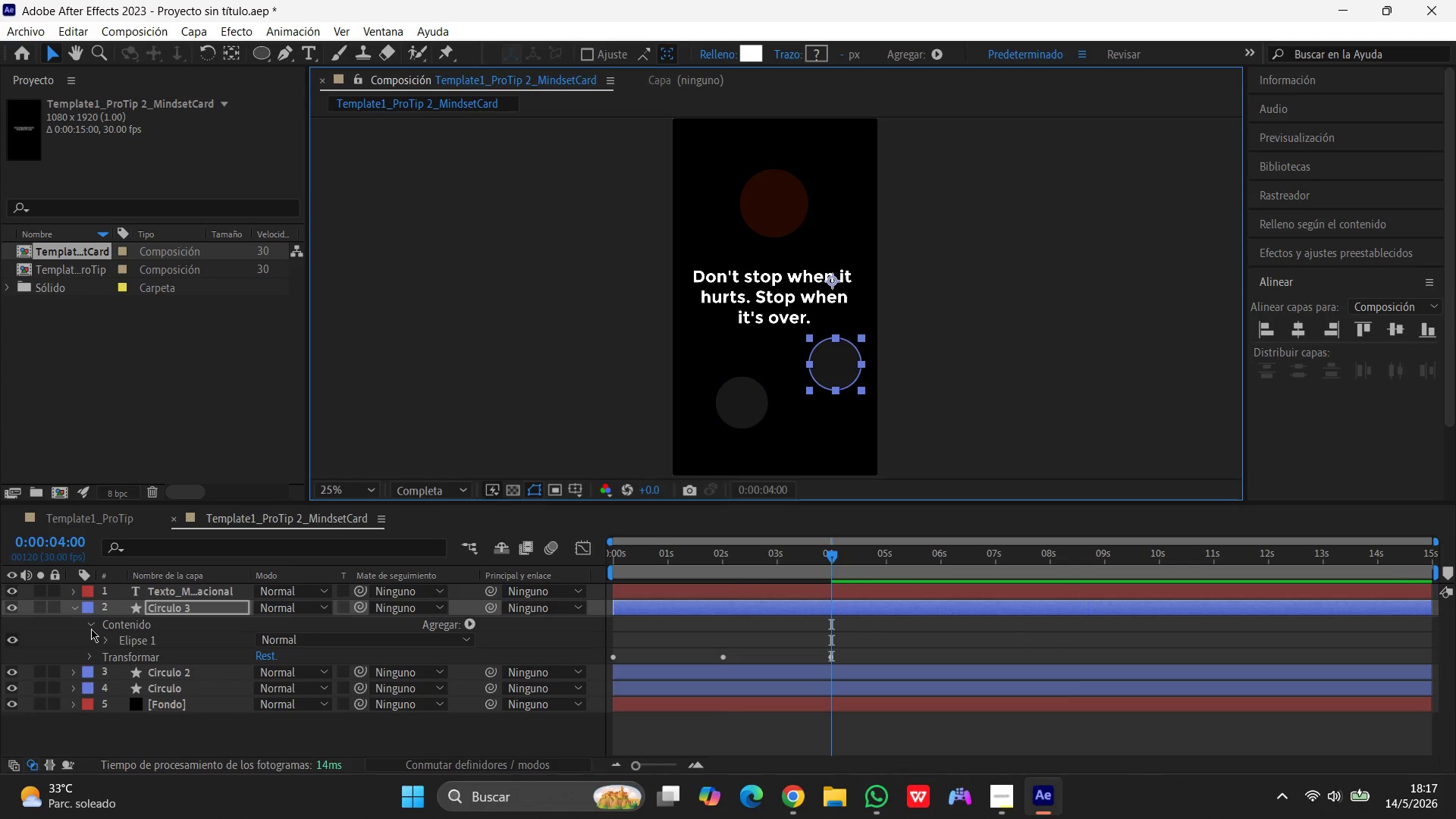 
left_click([91, 626])
 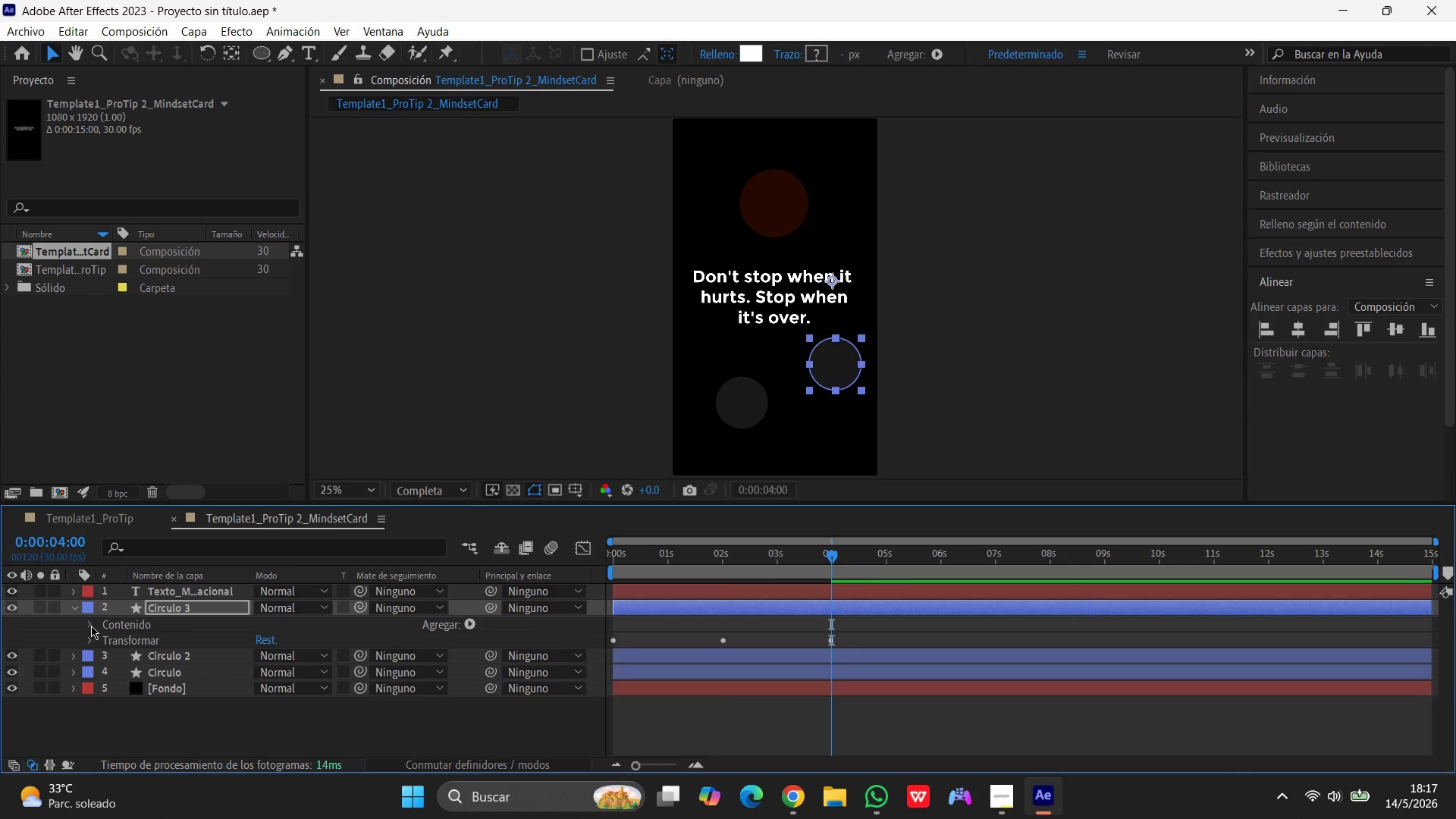 
left_click([91, 626])
 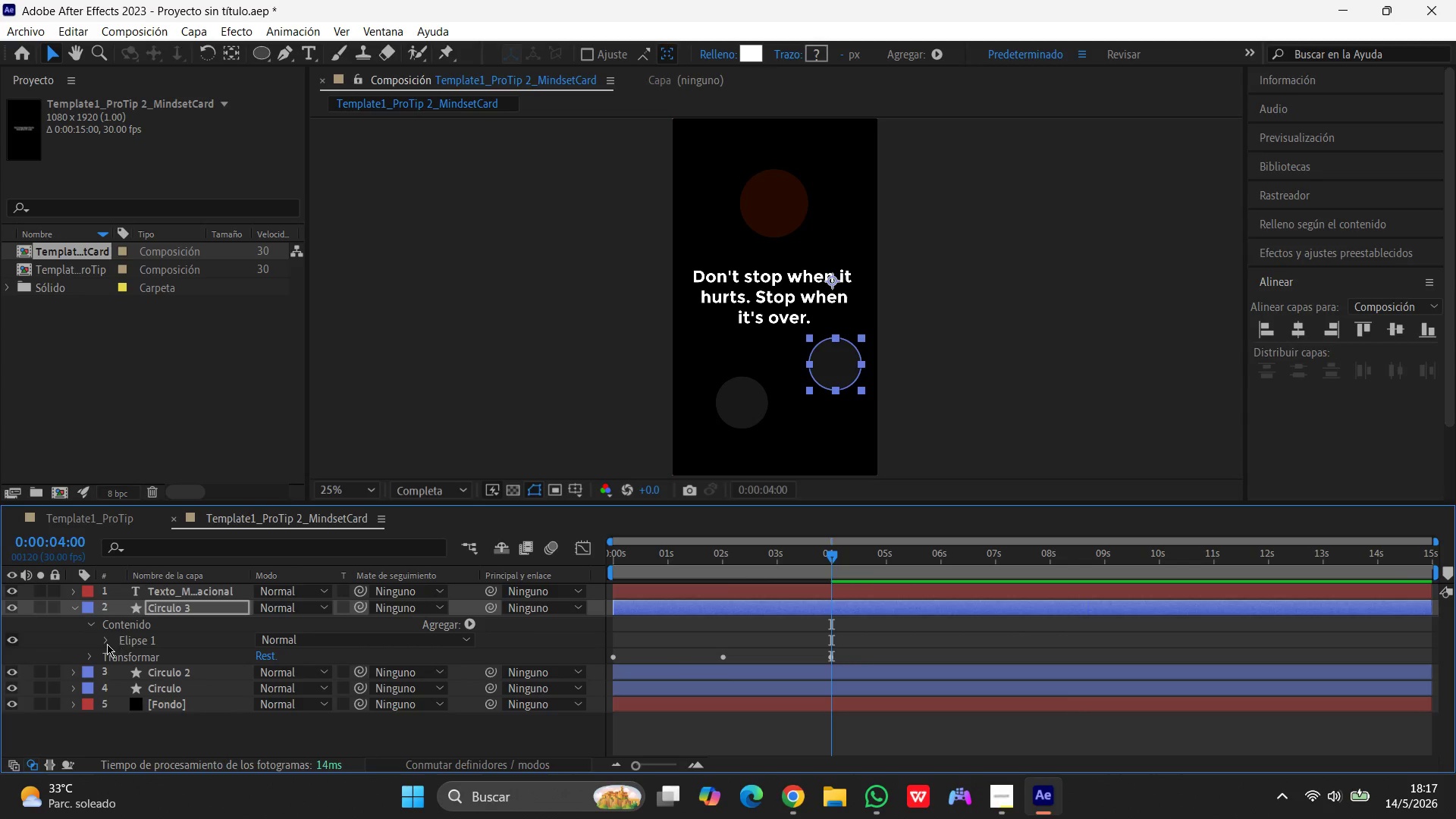 
left_click([103, 644])
 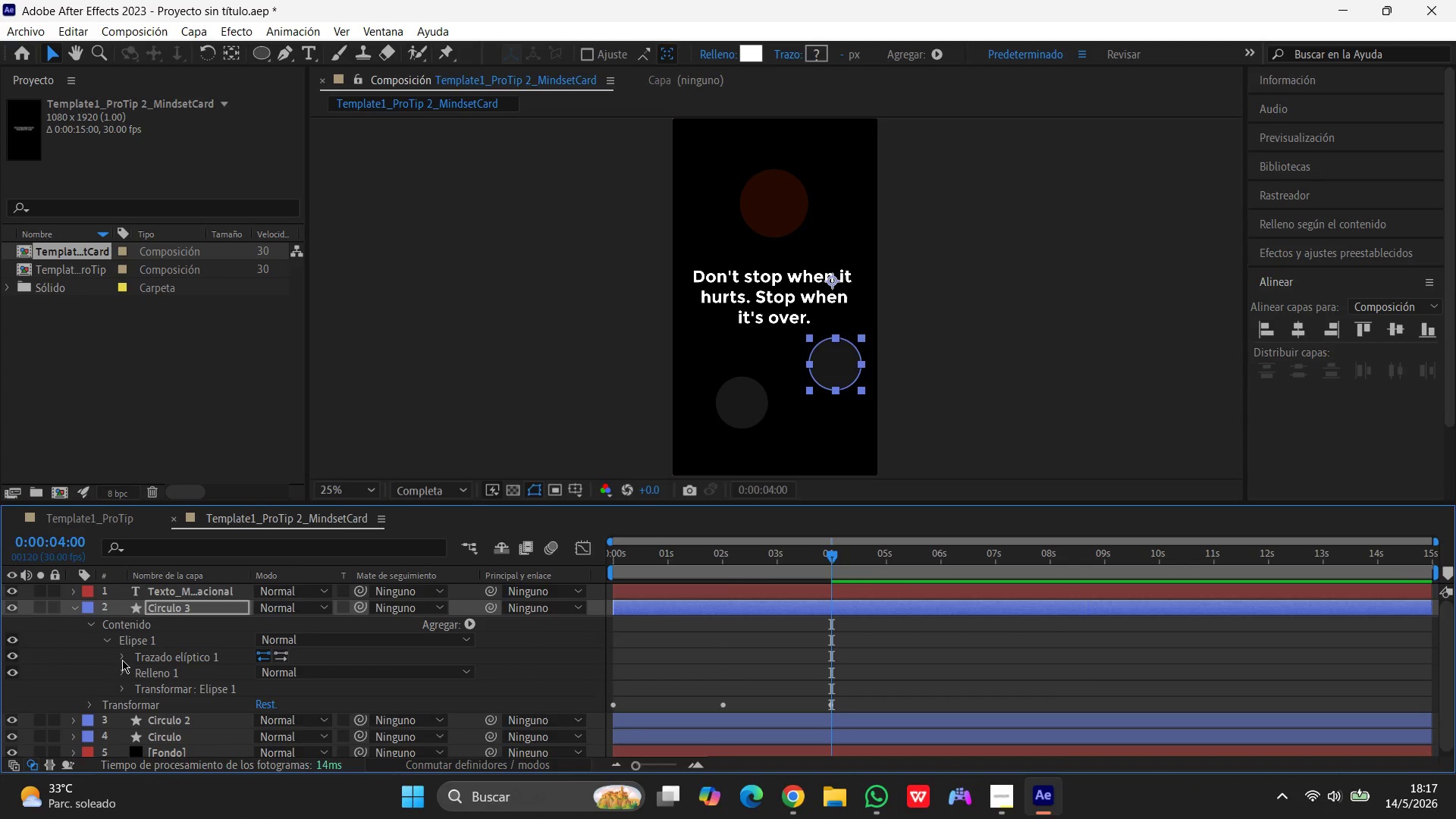 
left_click([124, 654])
 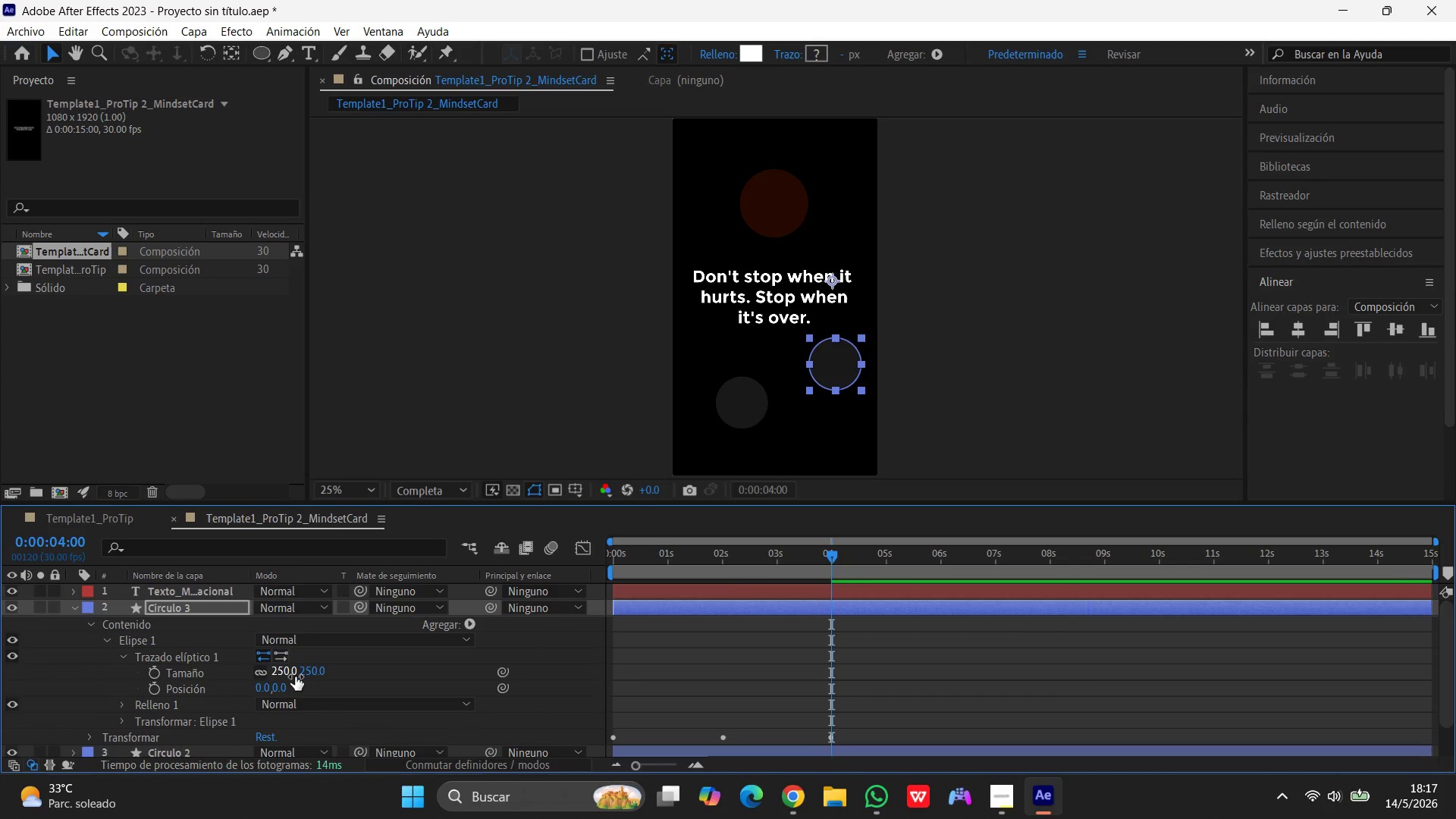 
left_click([292, 679])
 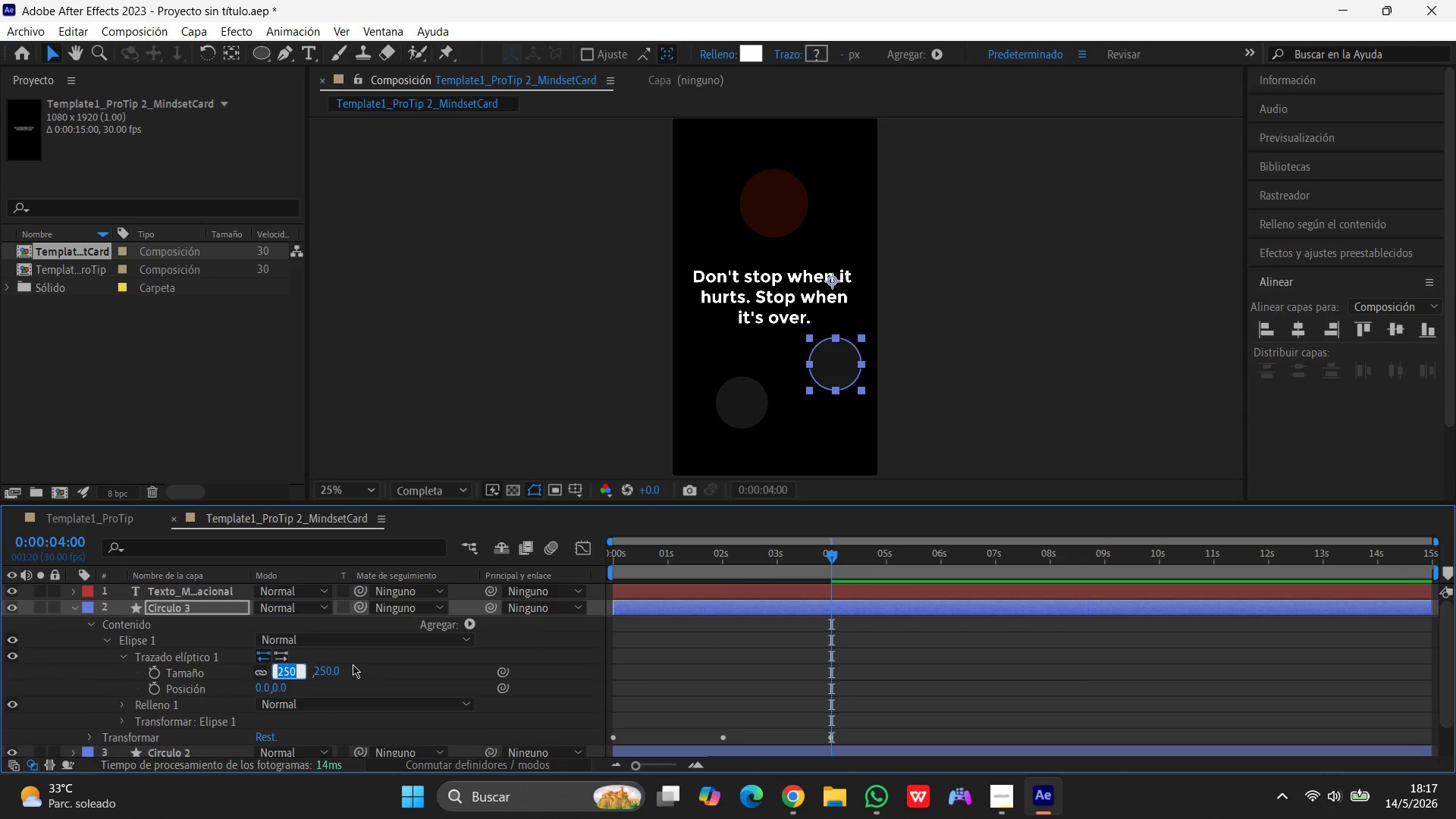 
key(Numpad1)
 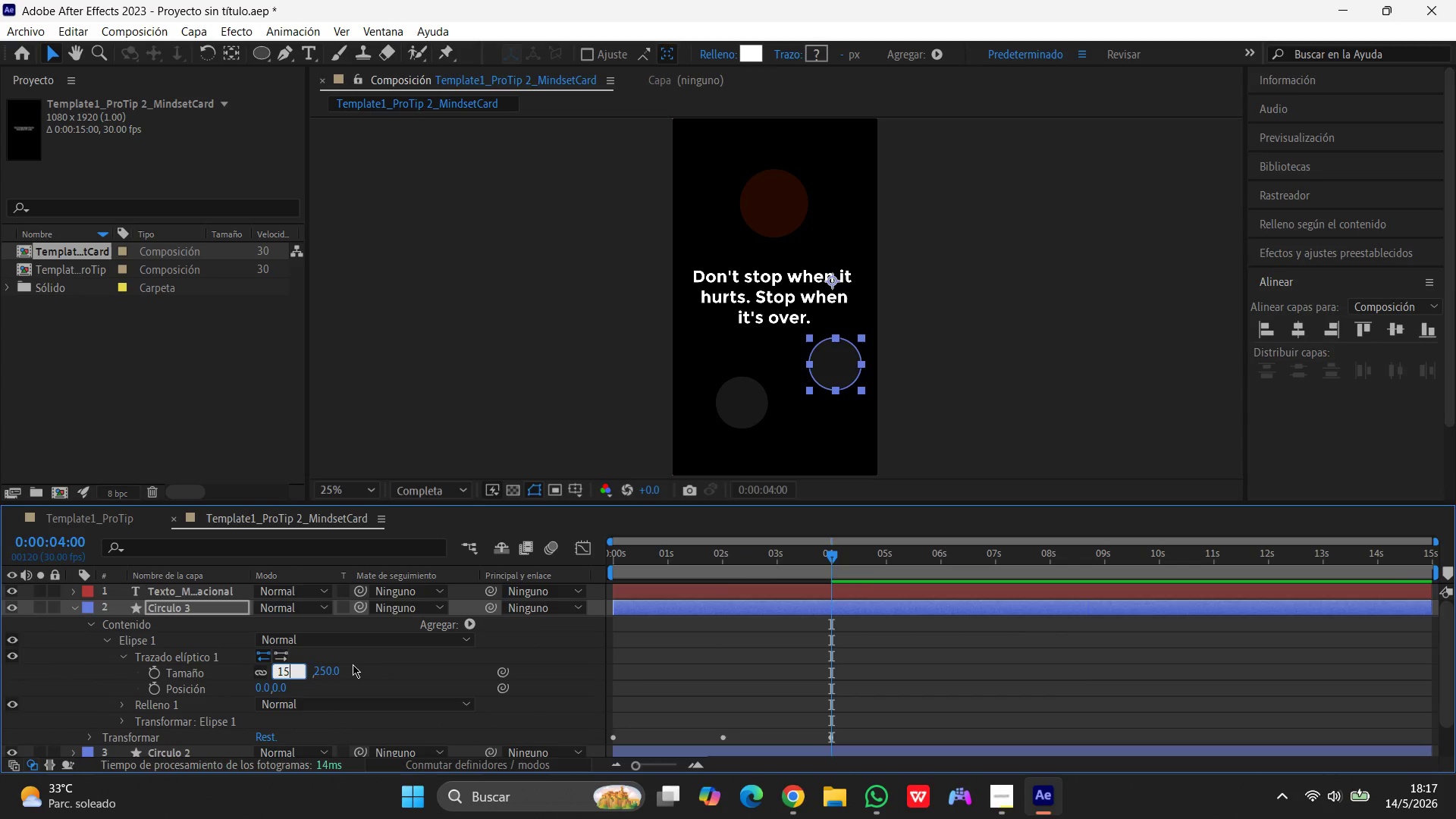 
key(Numpad5)
 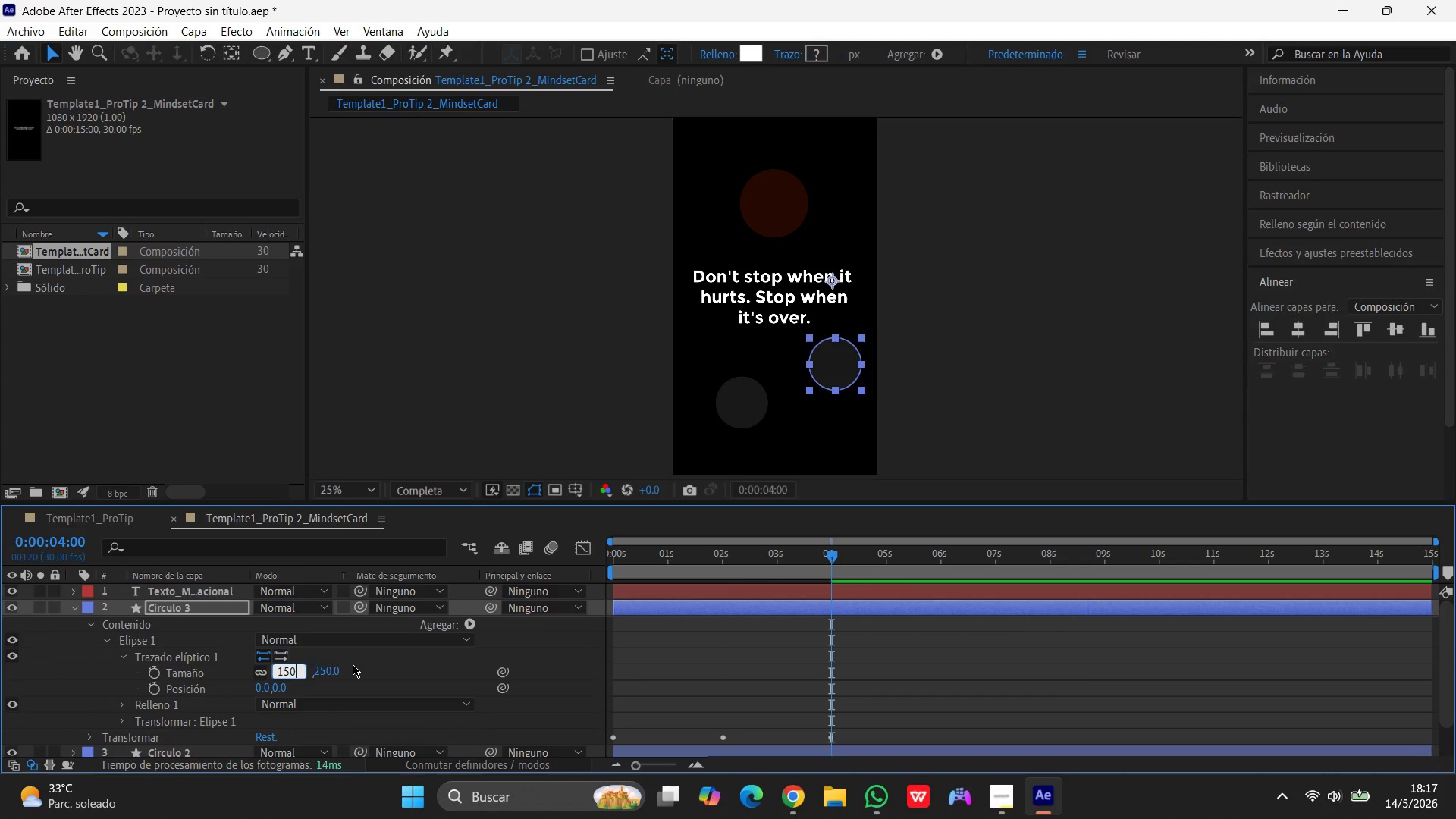 
key(Numpad0)
 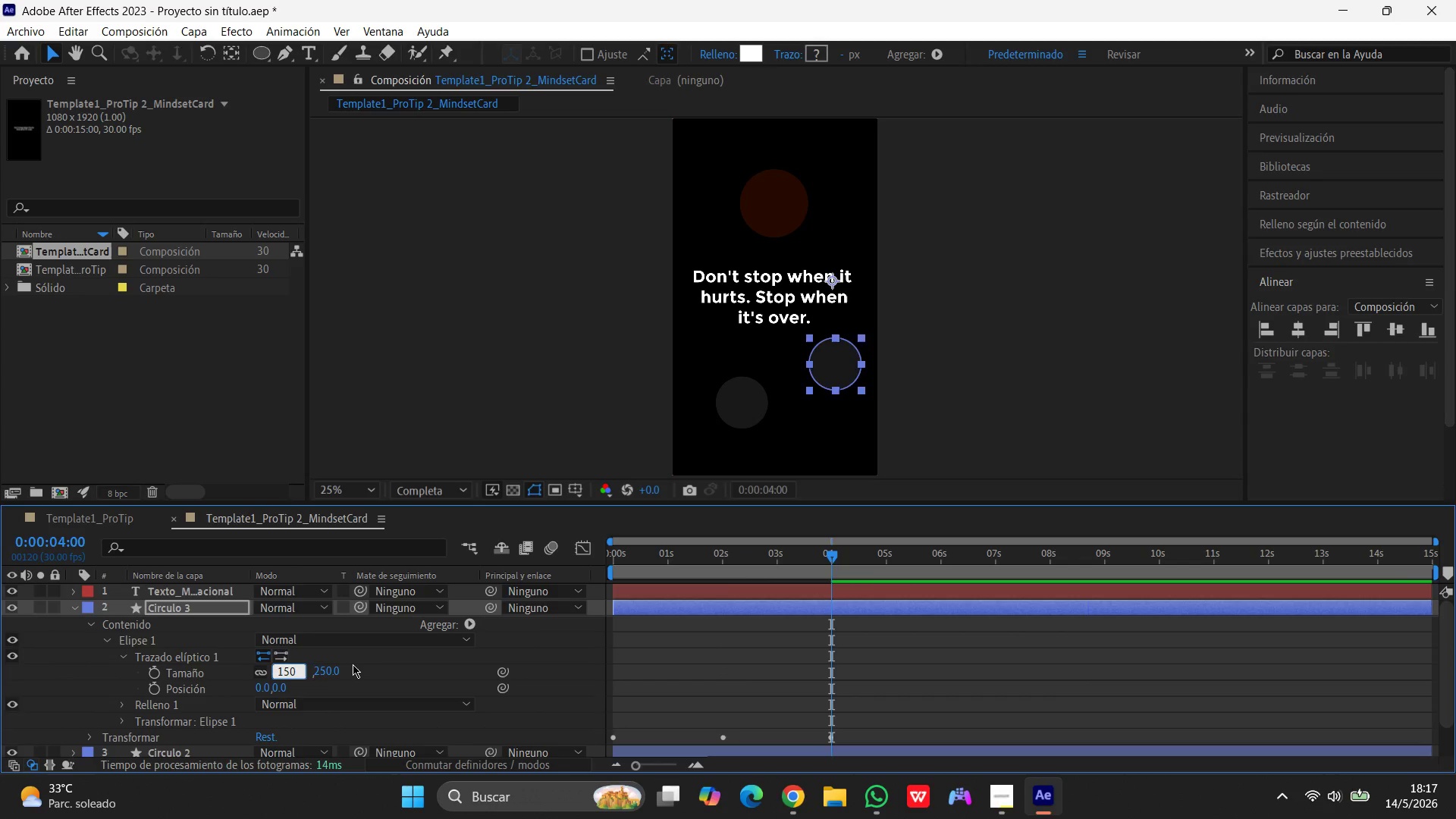 
key(Enter)
 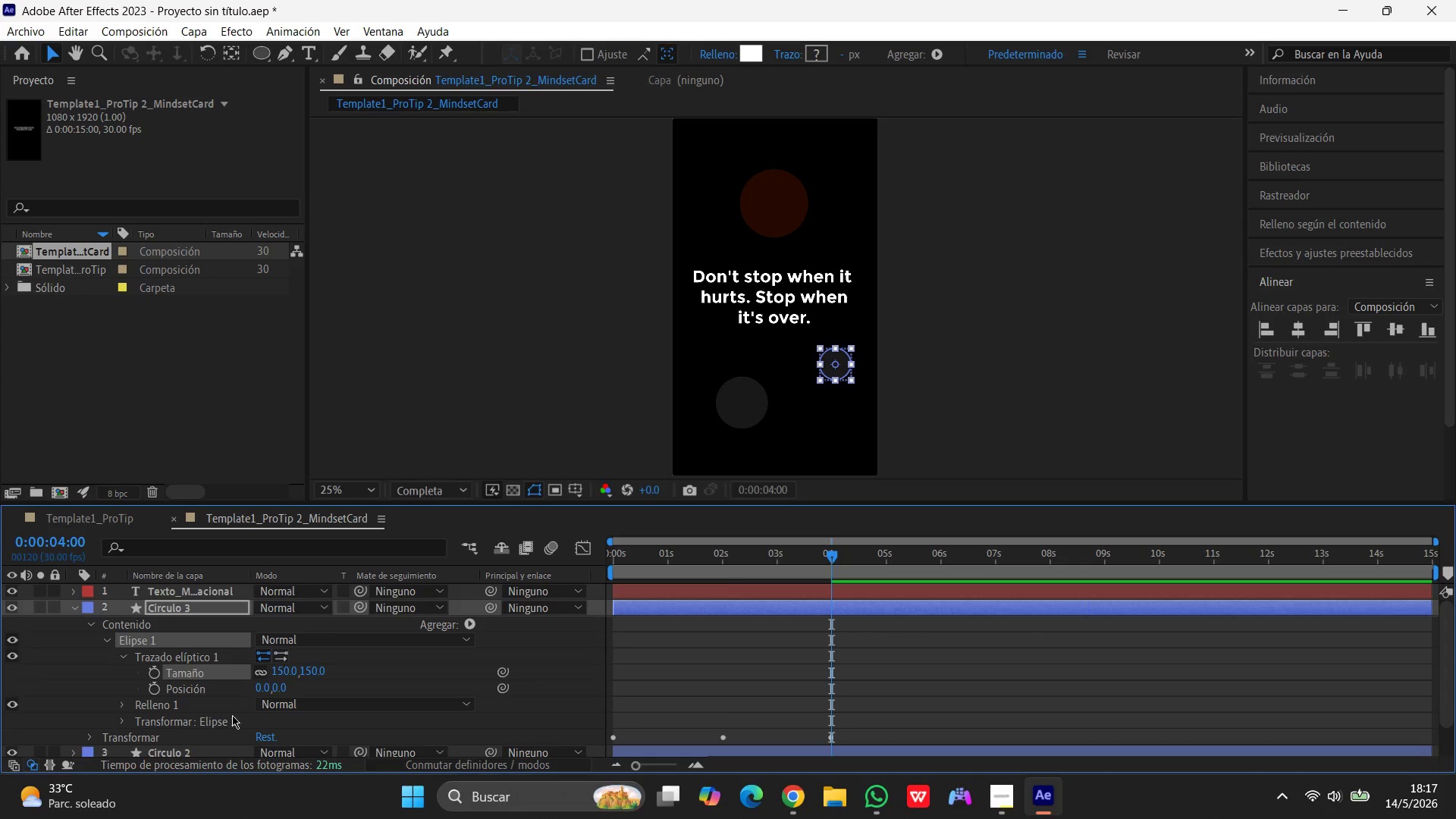 
left_click([108, 639])
 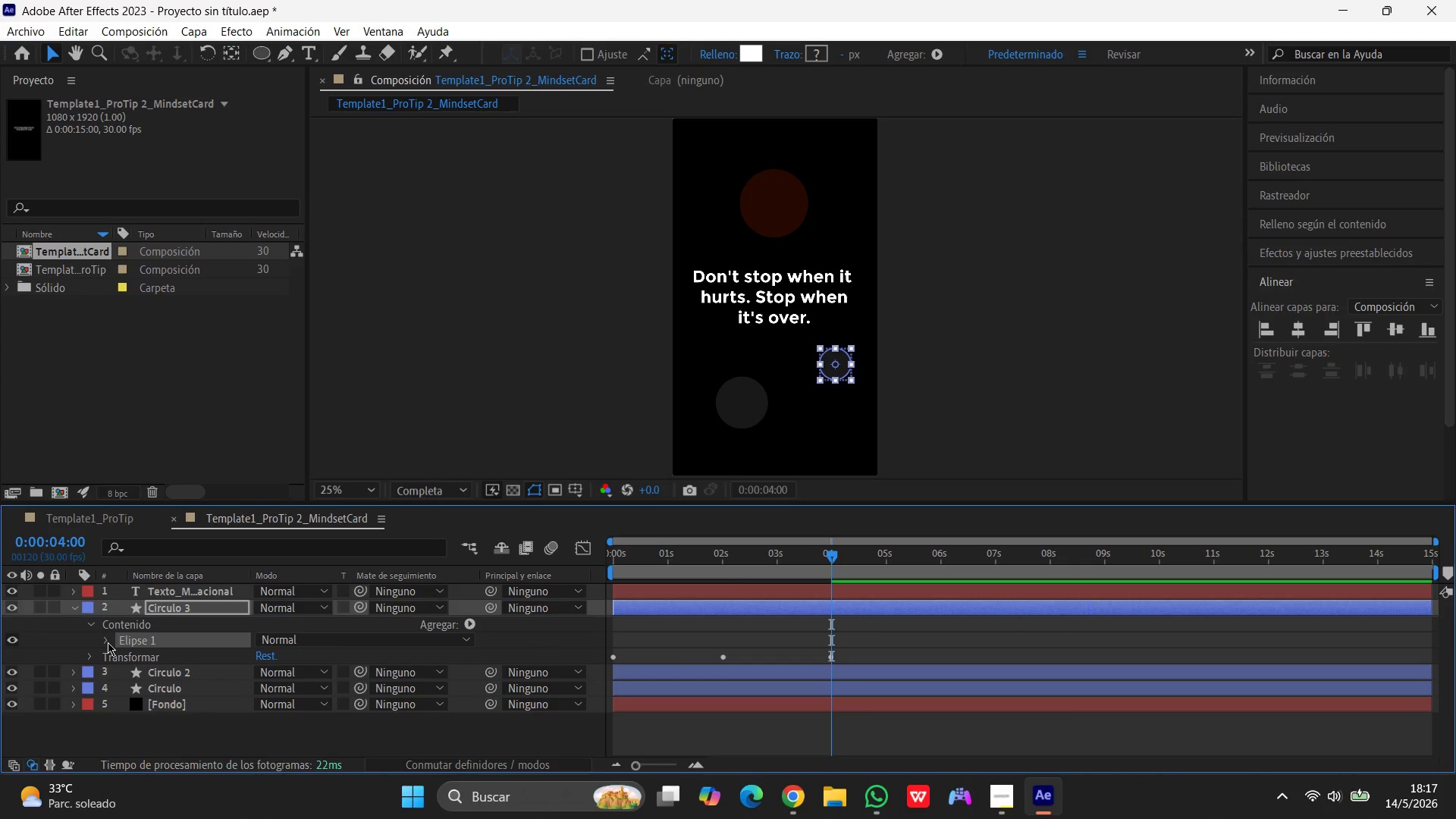 
left_click([108, 642])
 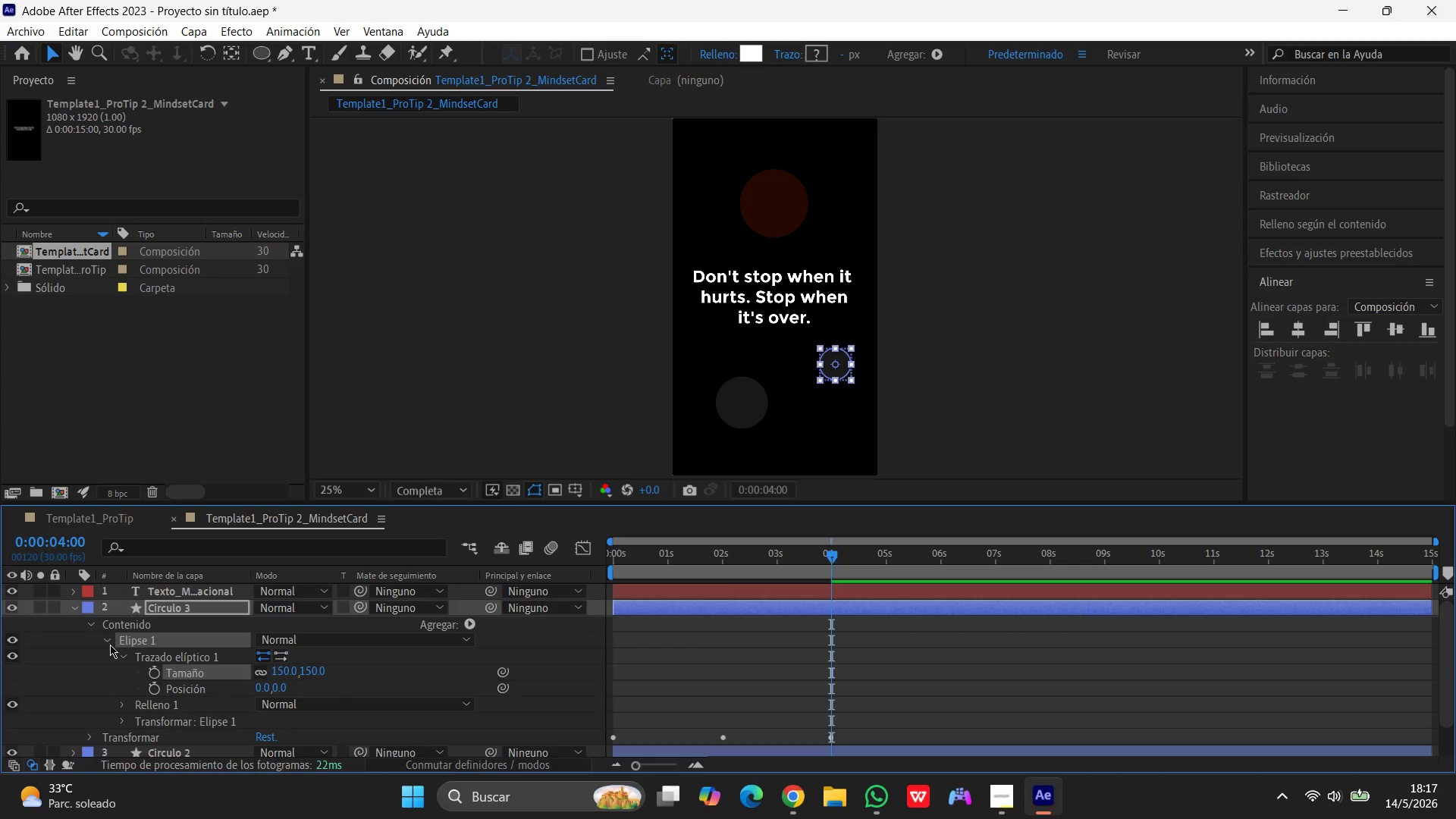 
scroll: coordinate [124, 660], scroll_direction: down, amount: 3.0
 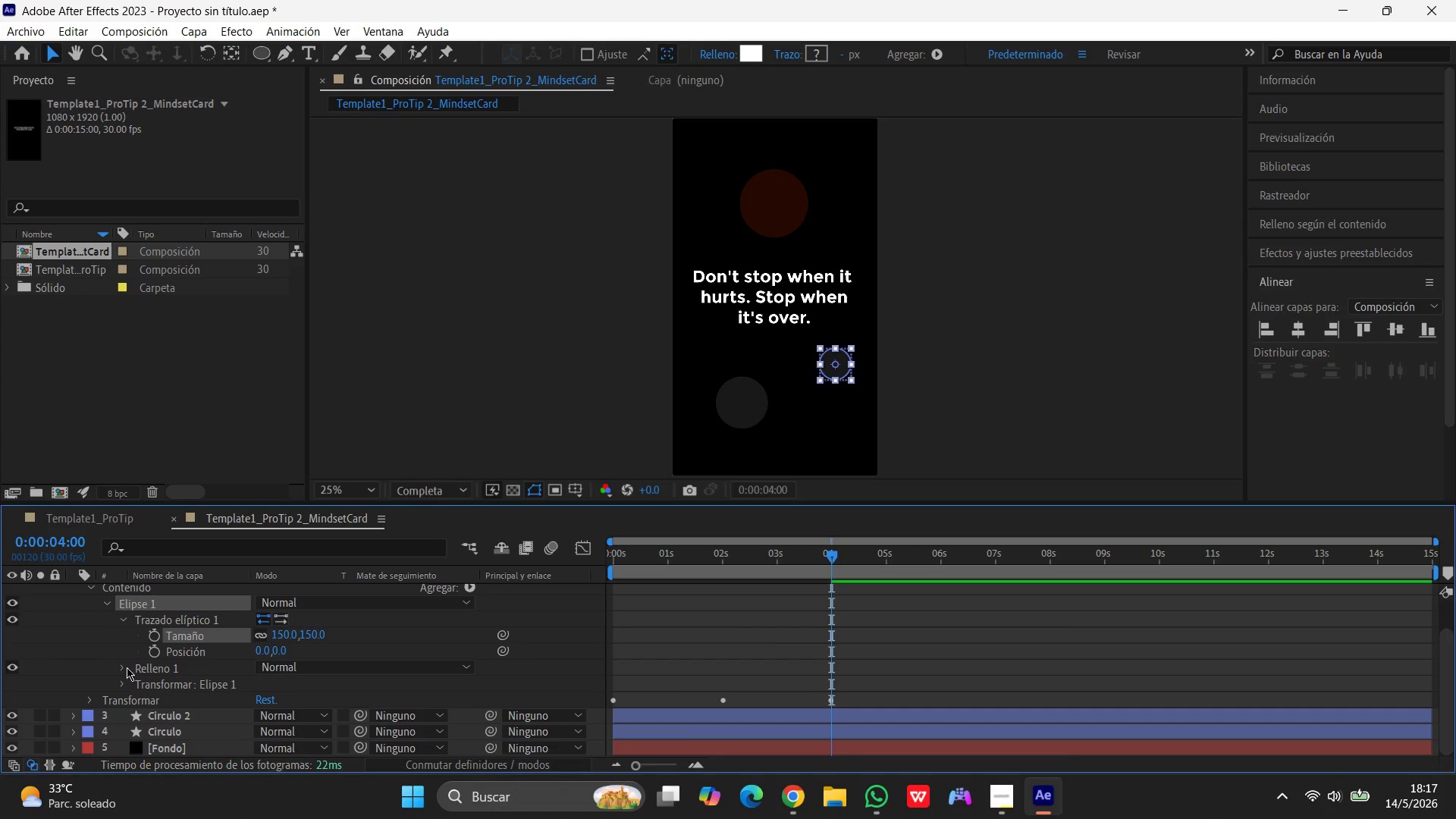 
left_click([127, 667])
 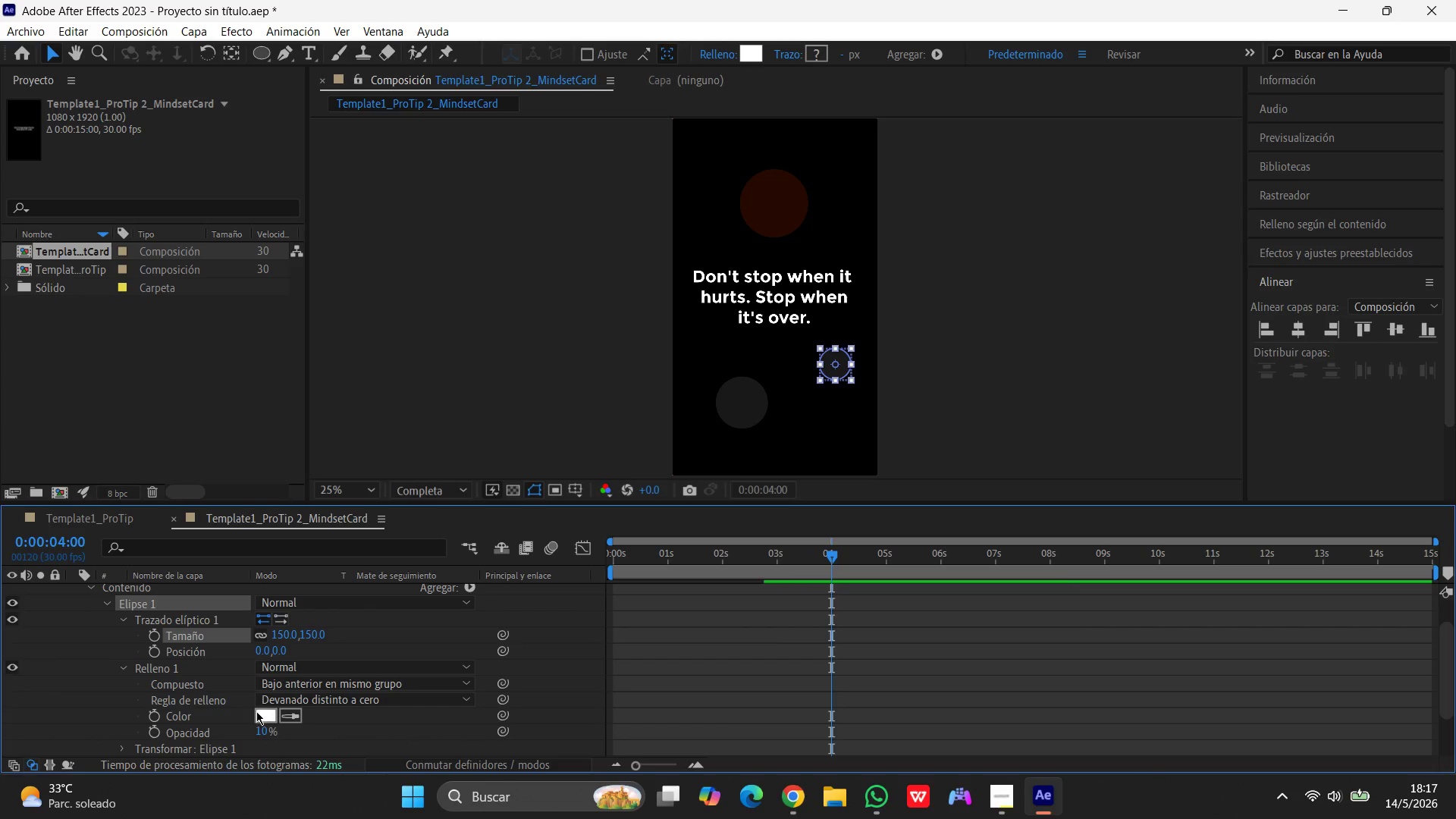 
left_click([261, 712])
 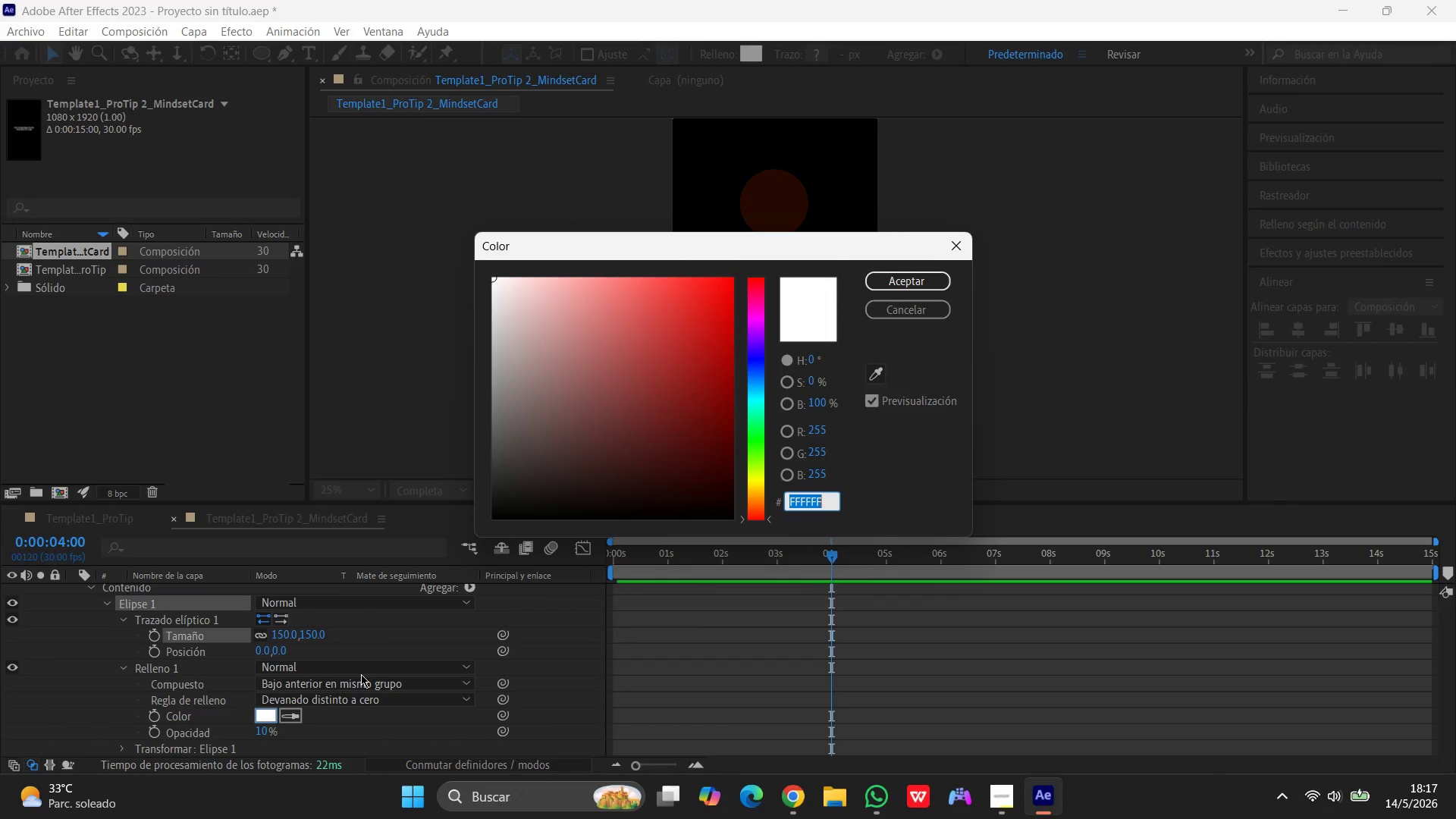 
type(ff3d00)
 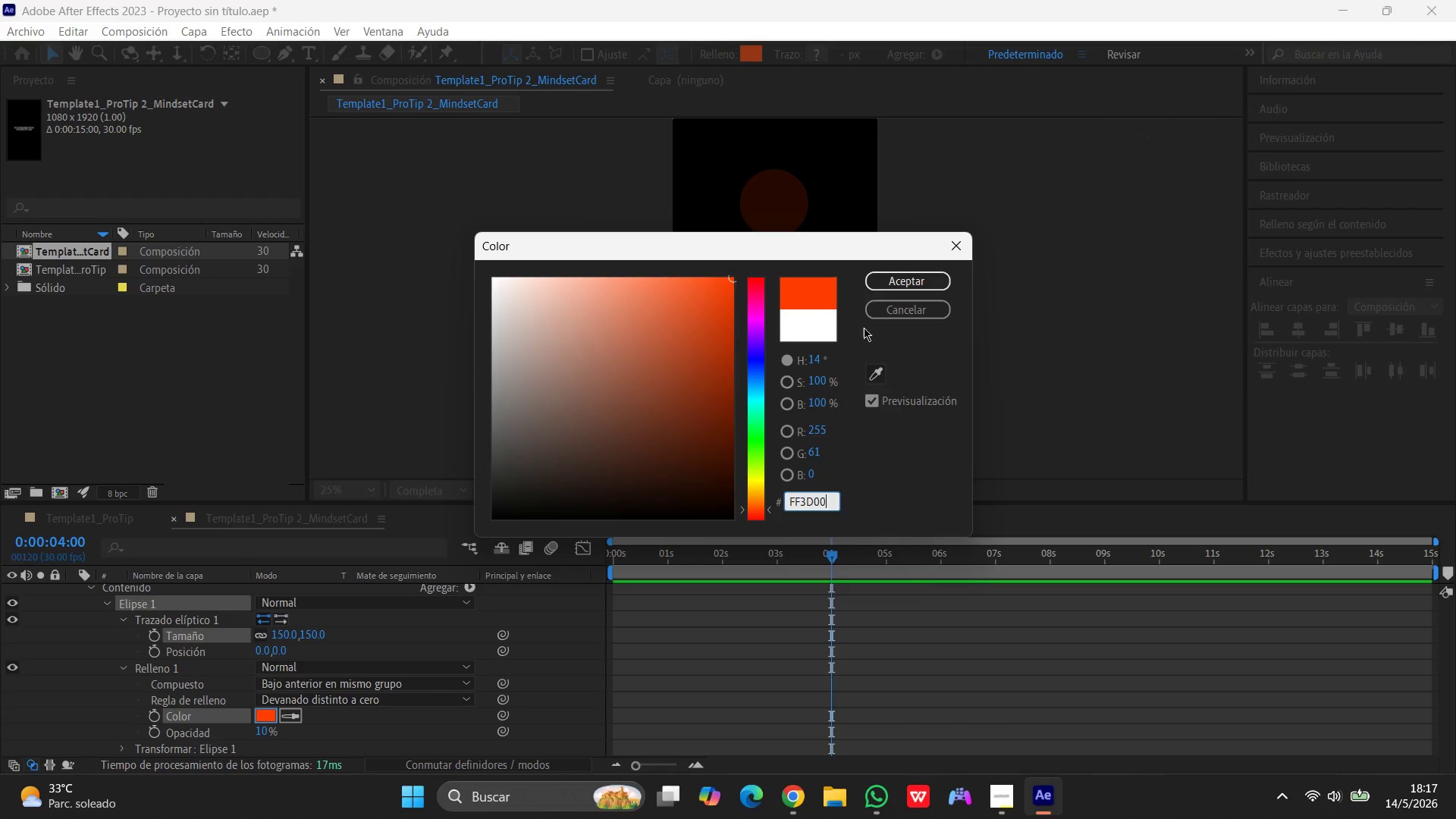 
left_click([905, 282])
 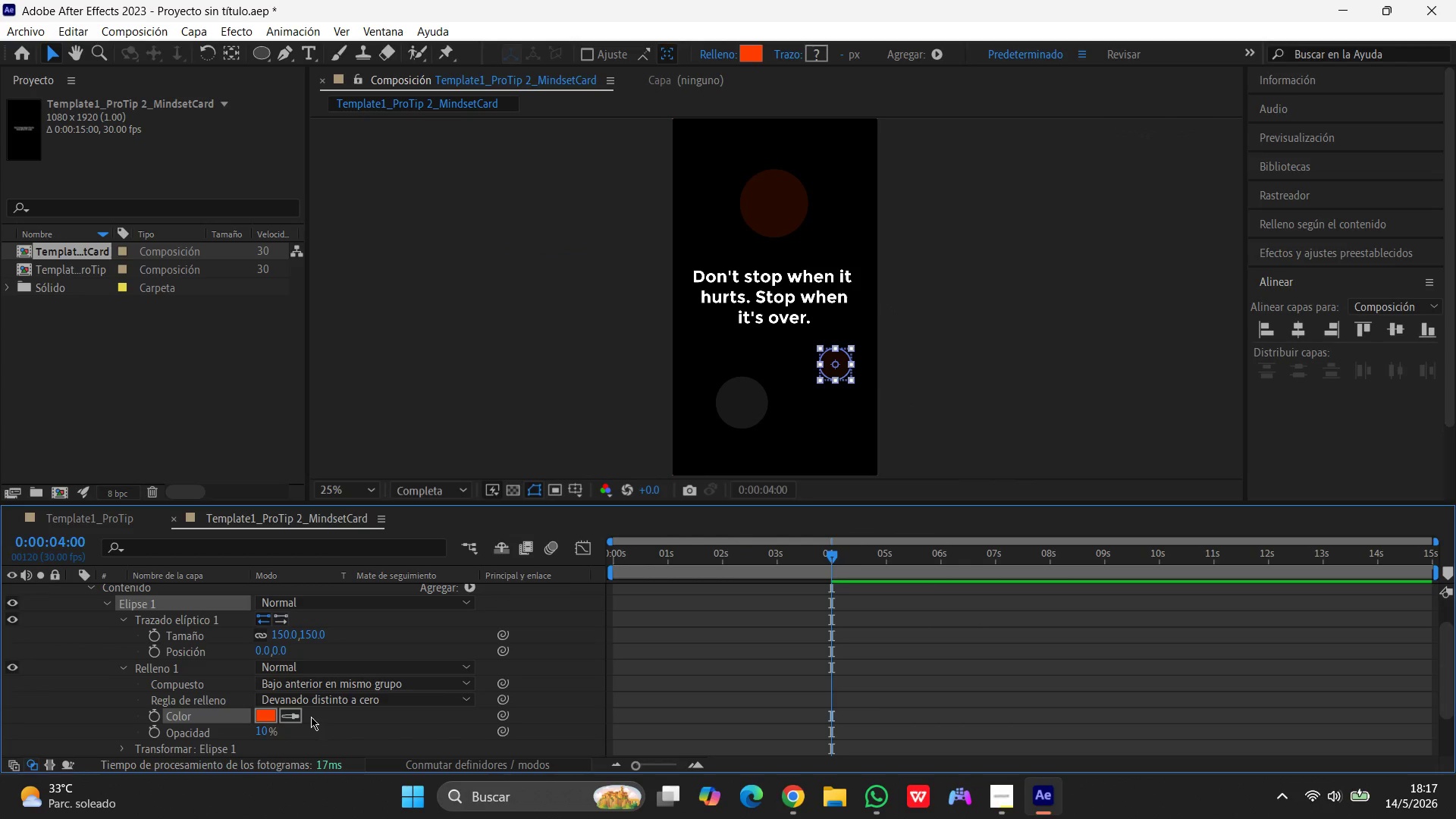 
scroll: coordinate [318, 708], scroll_direction: down, amount: 1.0
 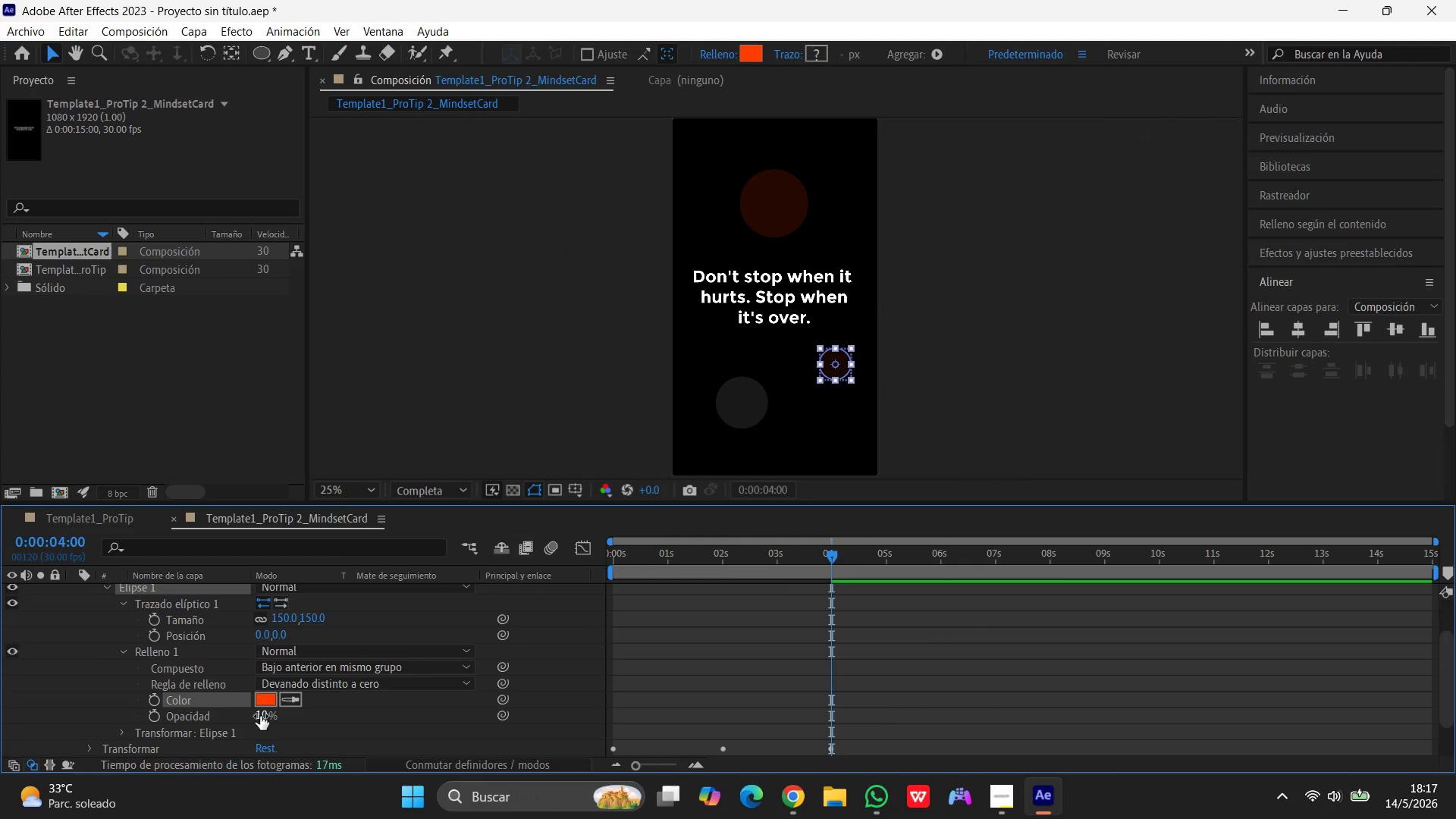 
left_click([261, 714])
 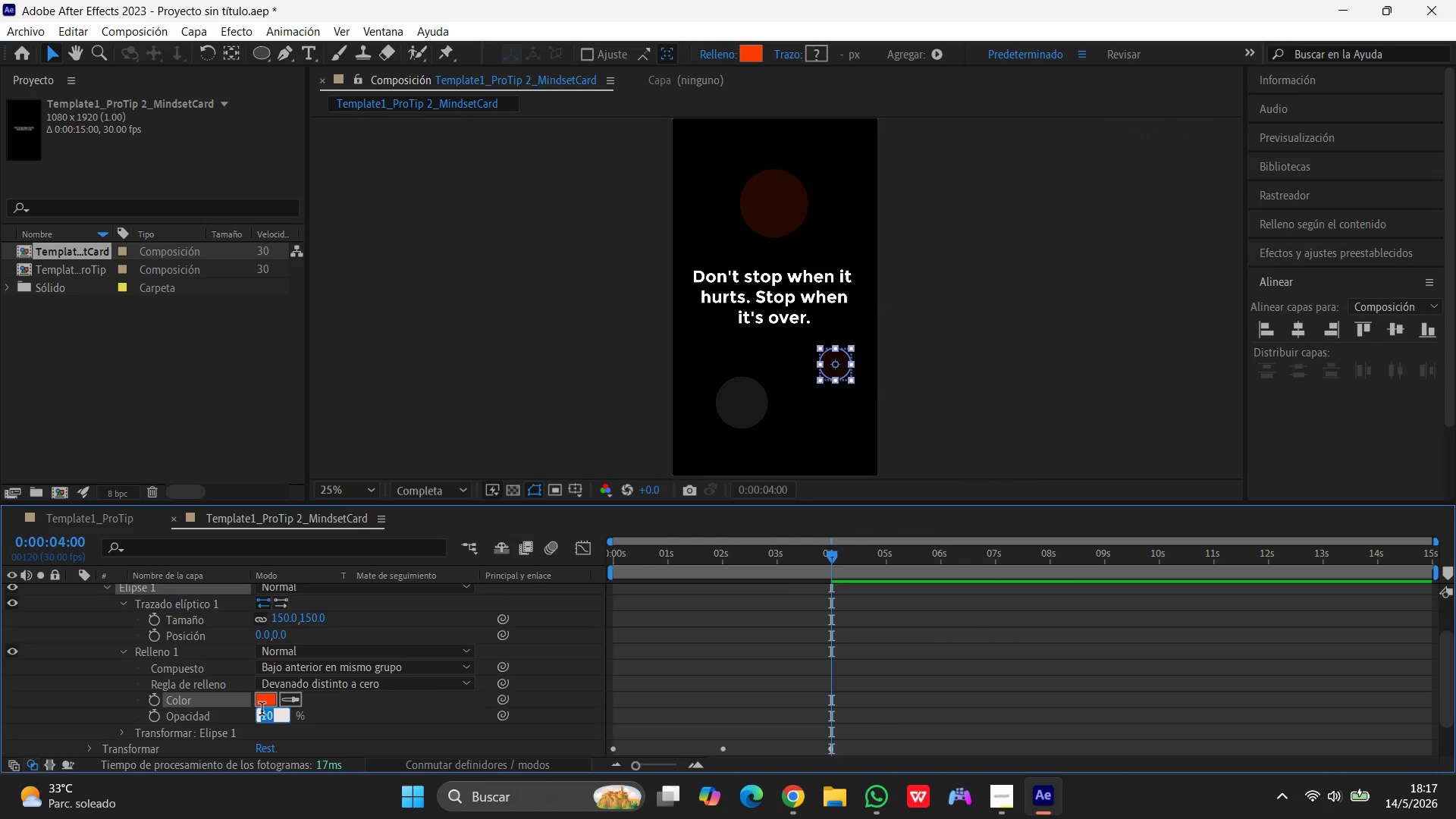 
key(Numpad2)
 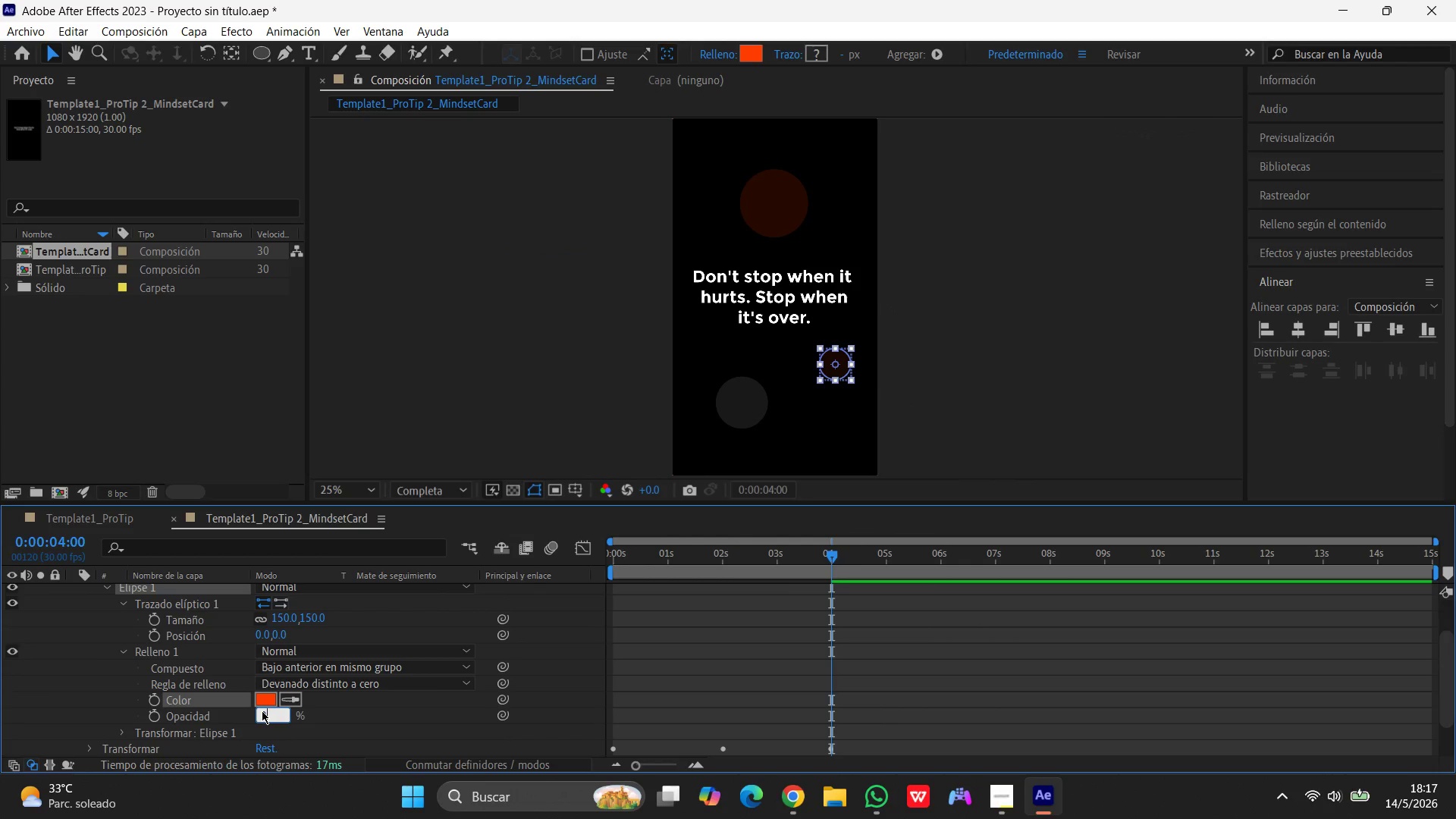 
key(Numpad0)
 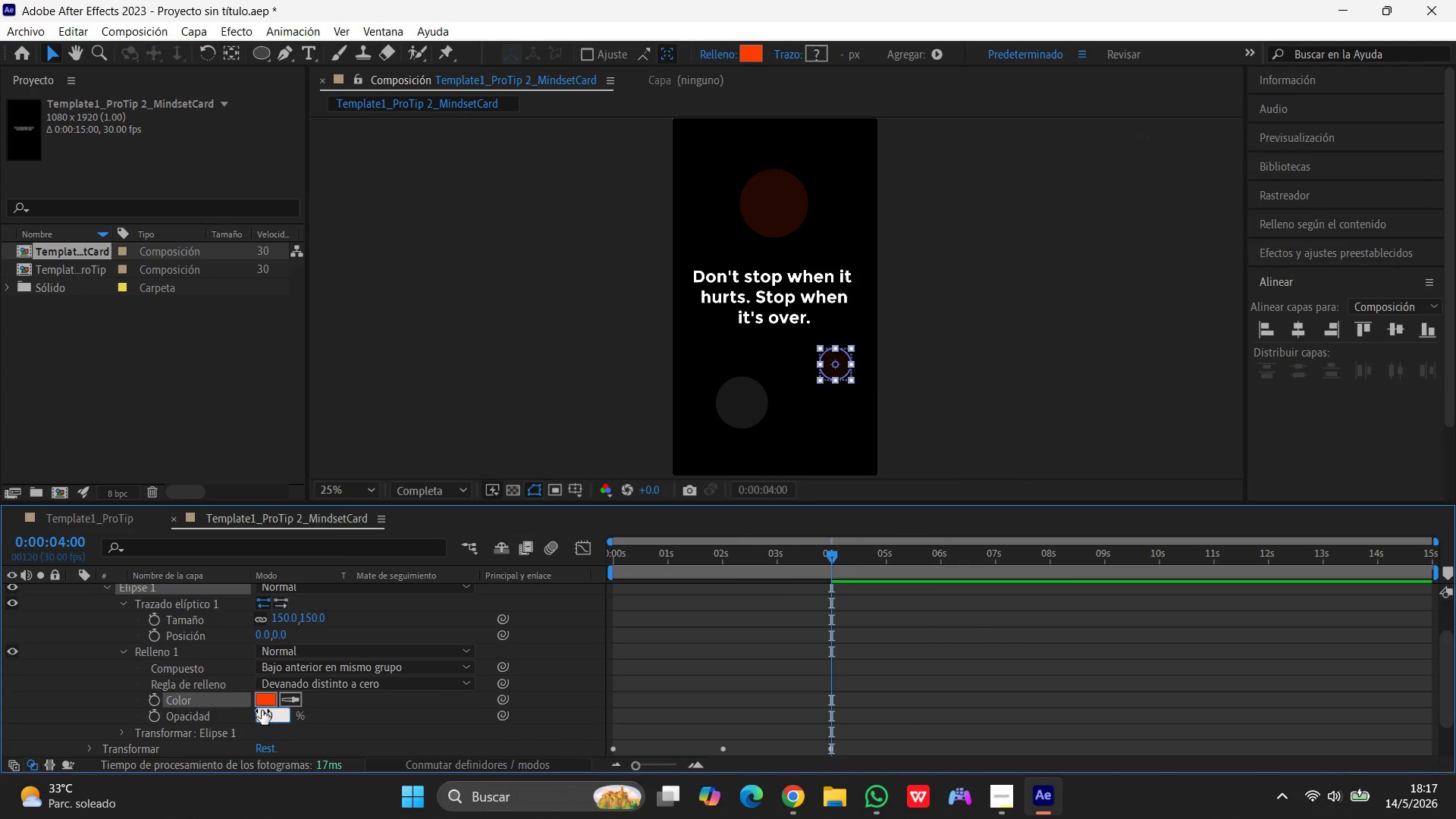 
key(Enter)
 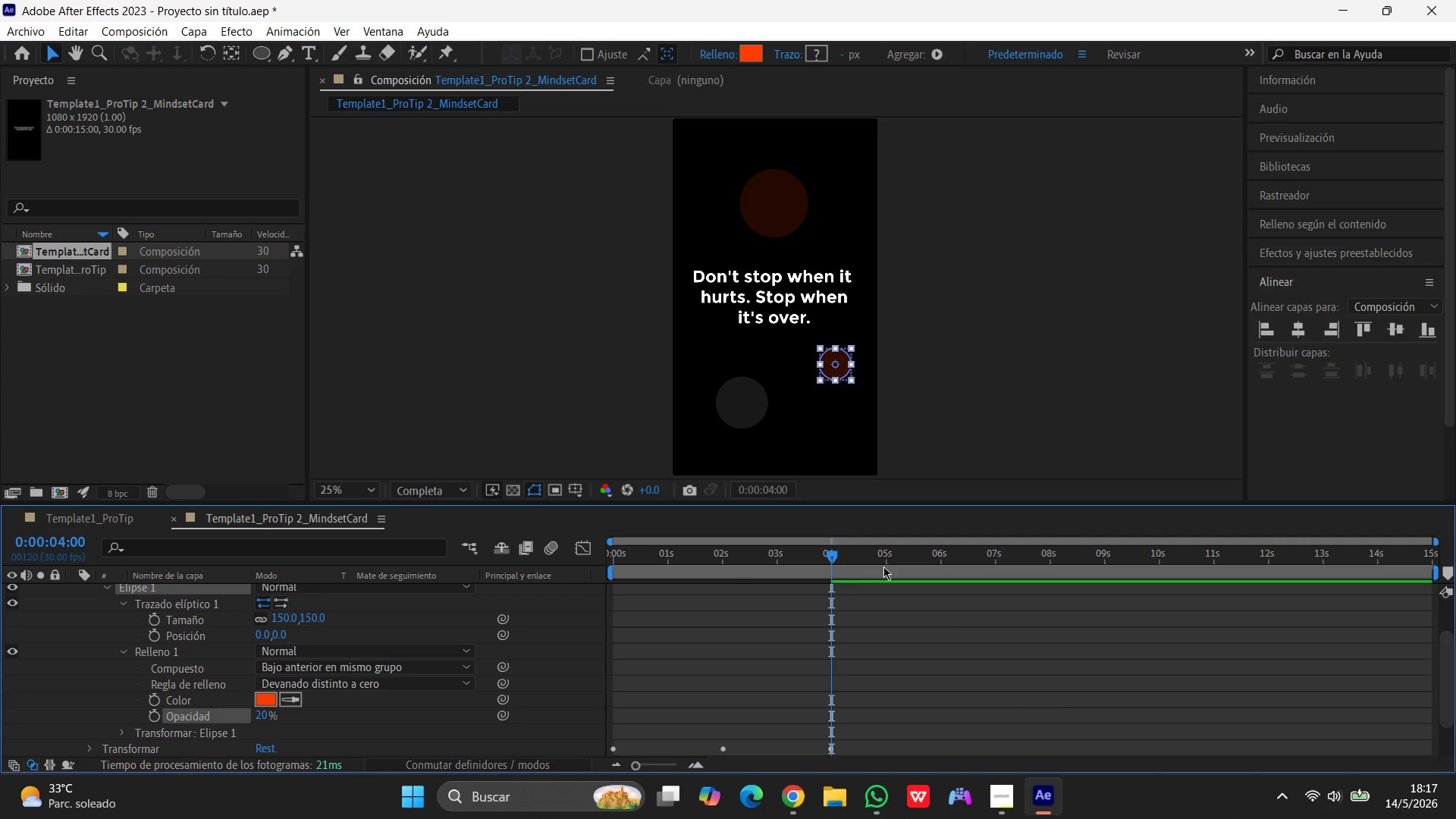 
left_click_drag(start_coordinate=[831, 554], to_coordinate=[466, 579])
 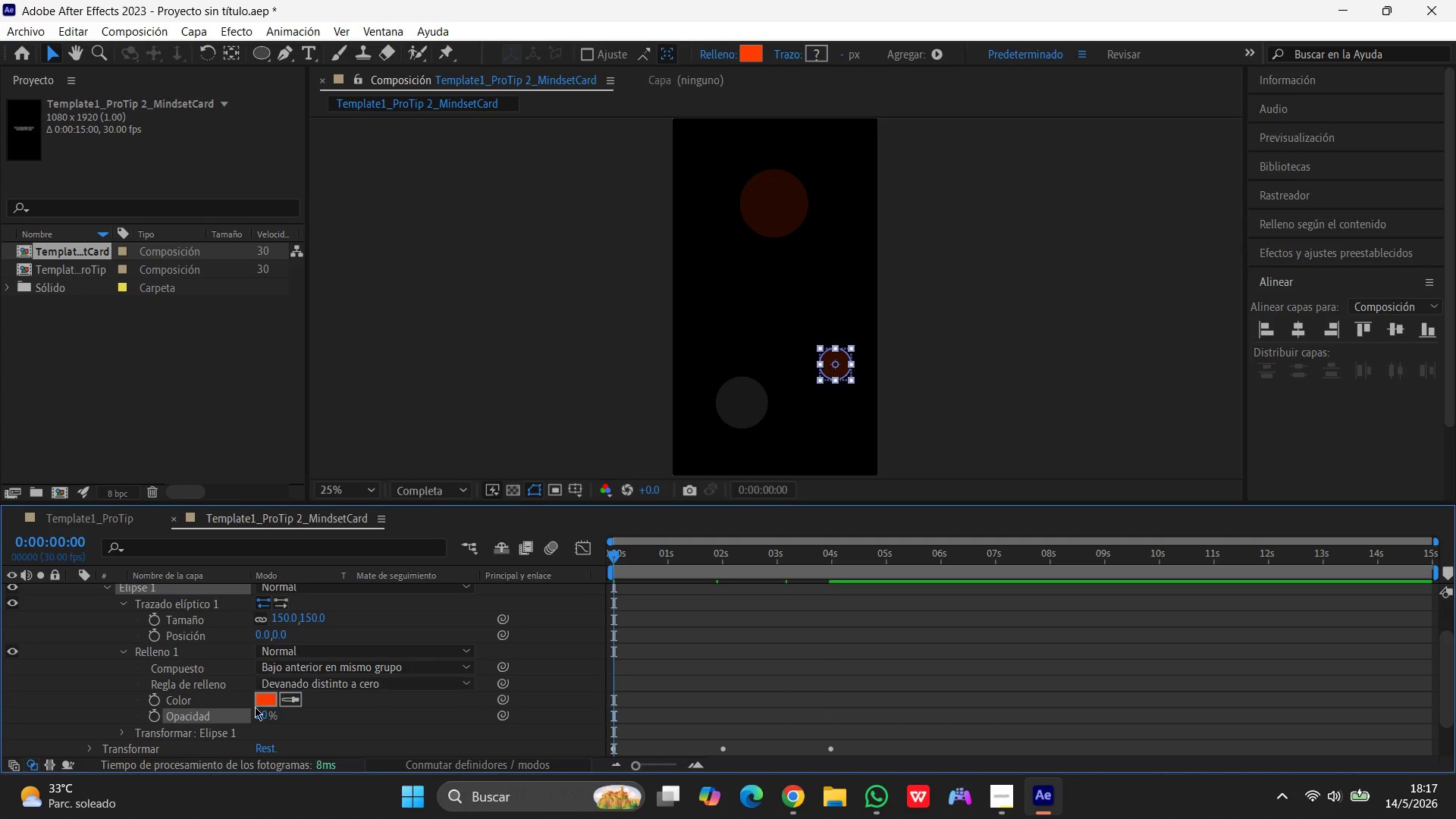 
scroll: coordinate [215, 704], scroll_direction: up, amount: 7.0
 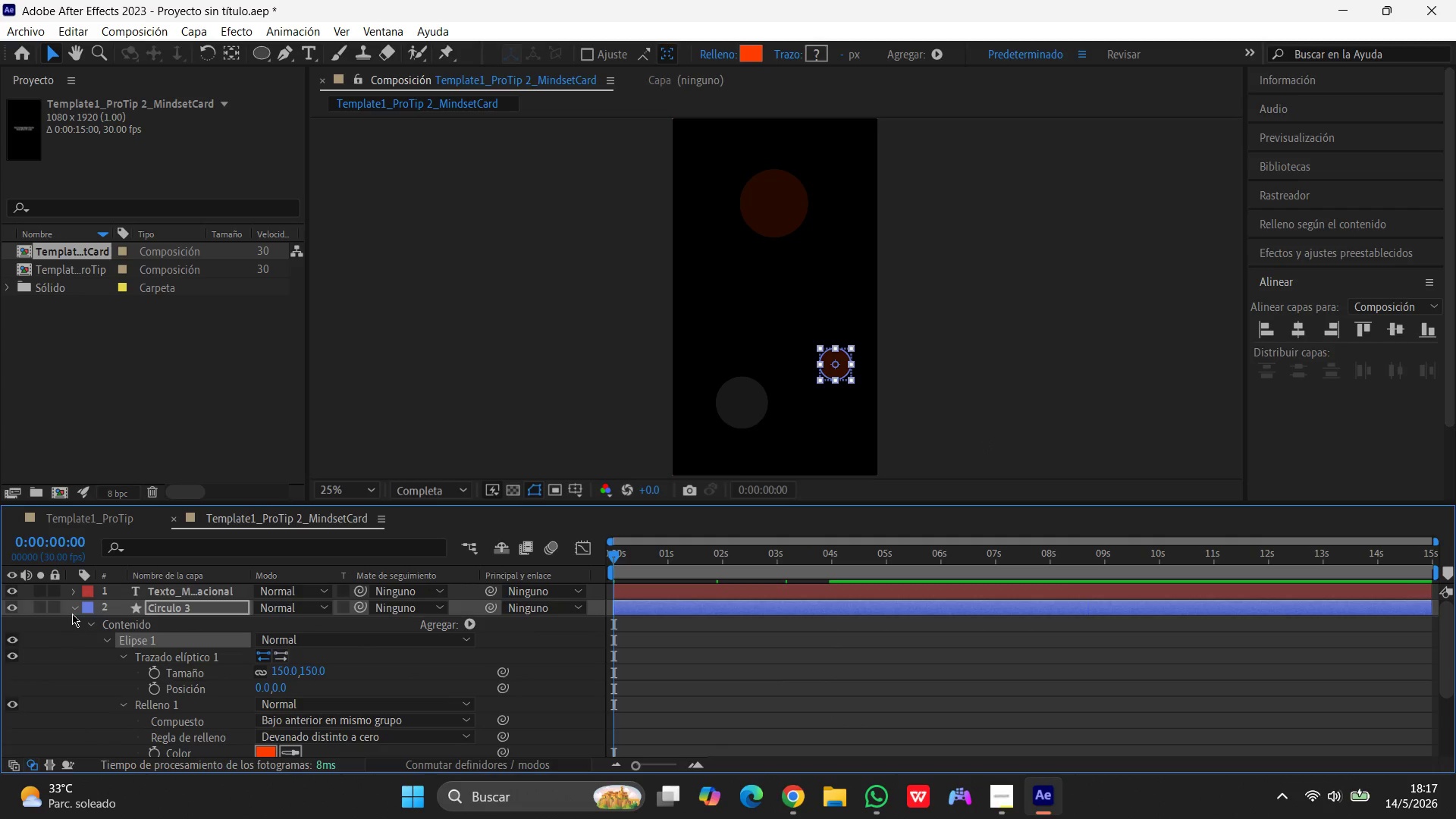 
left_click([76, 610])
 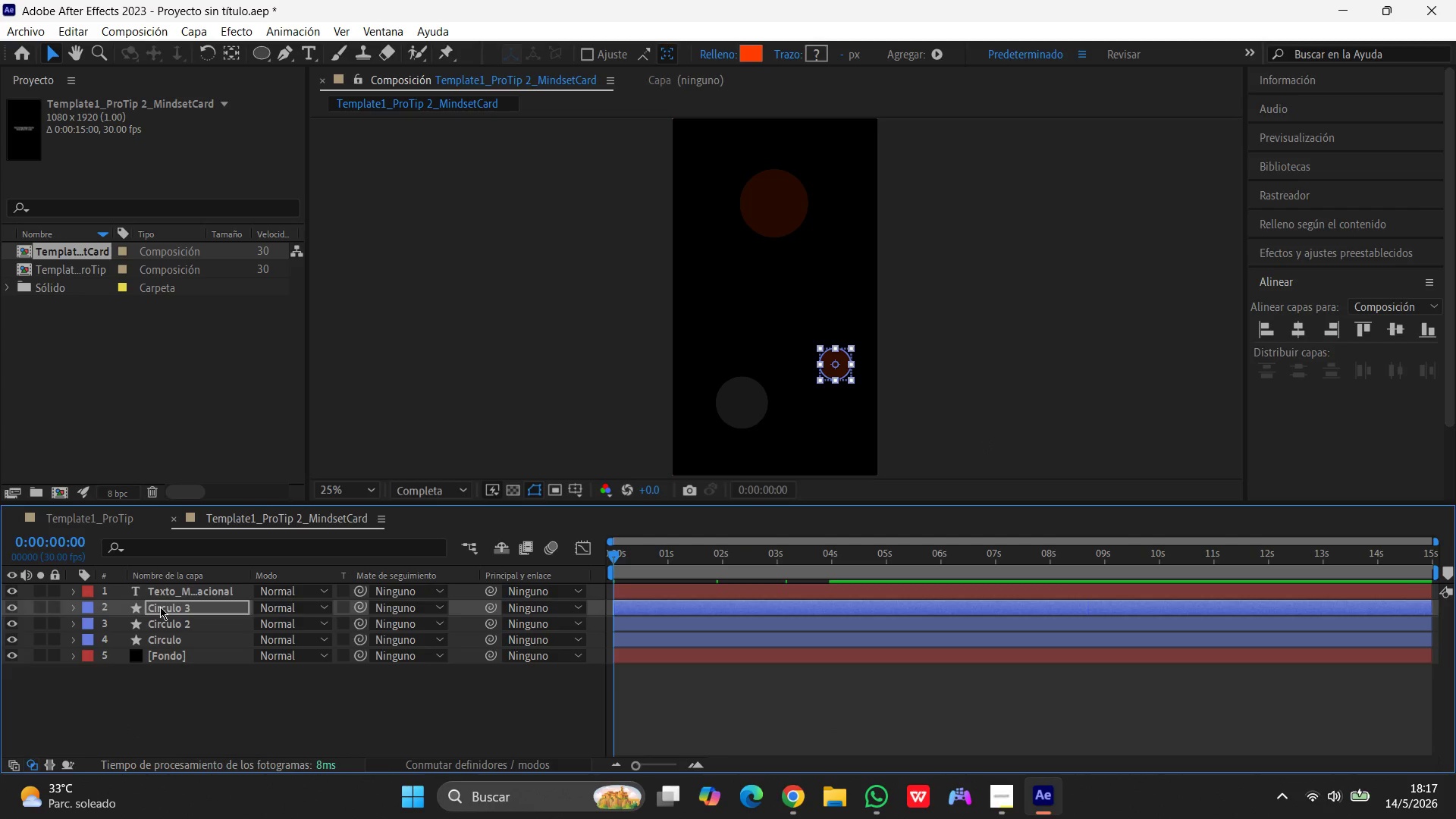 
left_click([179, 609])
 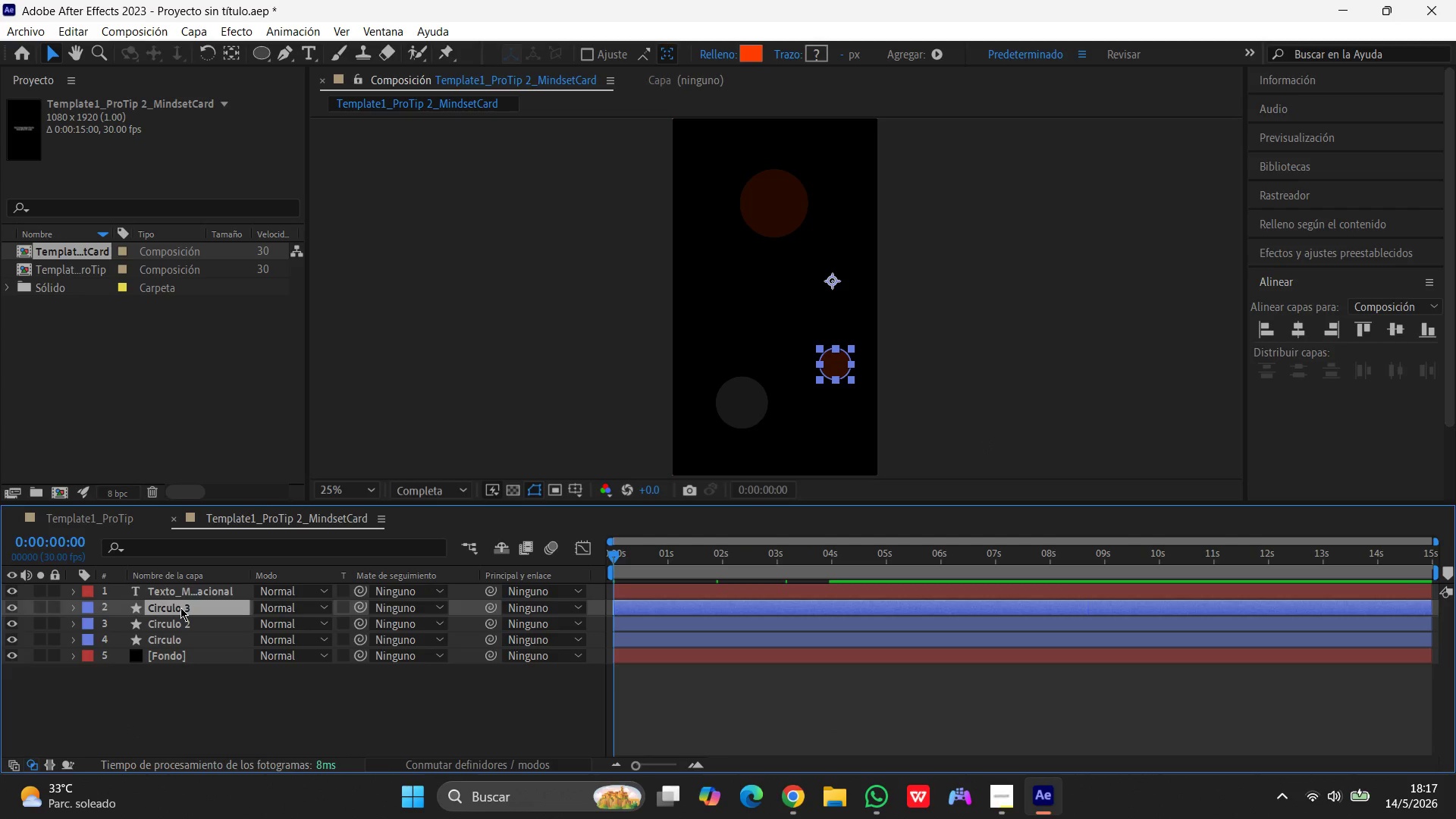 
key(S)
 